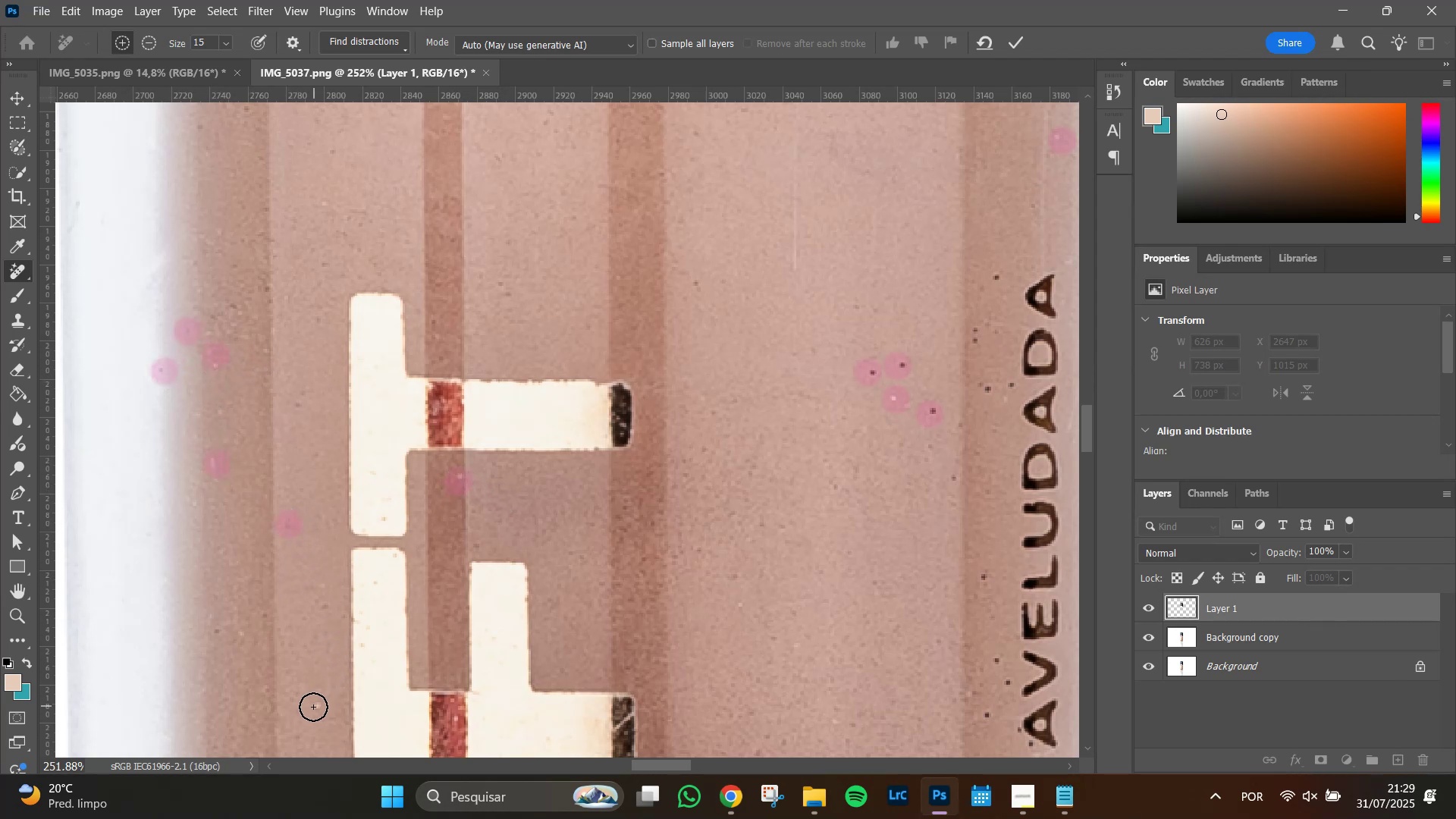 
left_click([314, 706])
 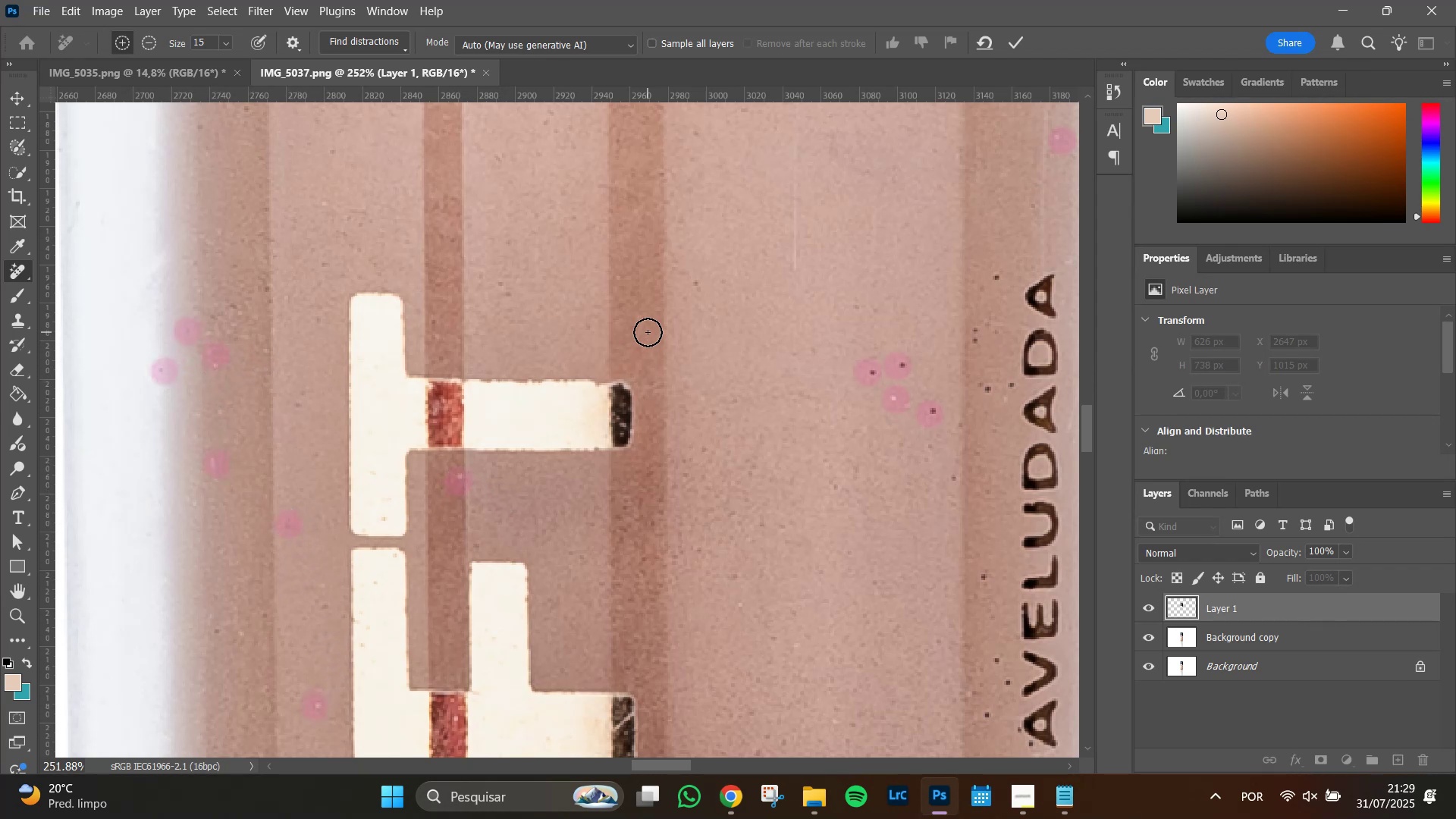 
key(Enter)
 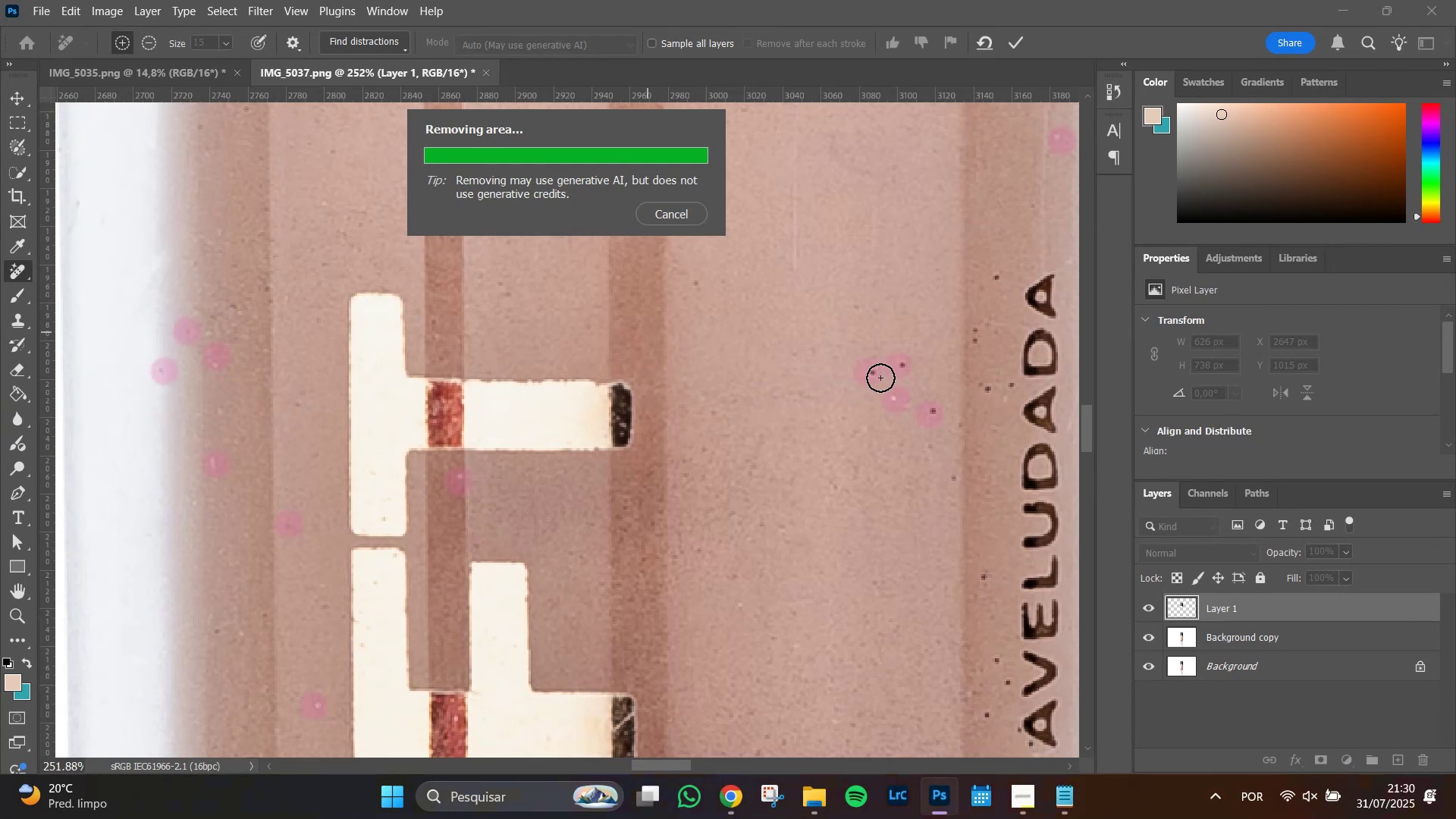 
wait(33.41)
 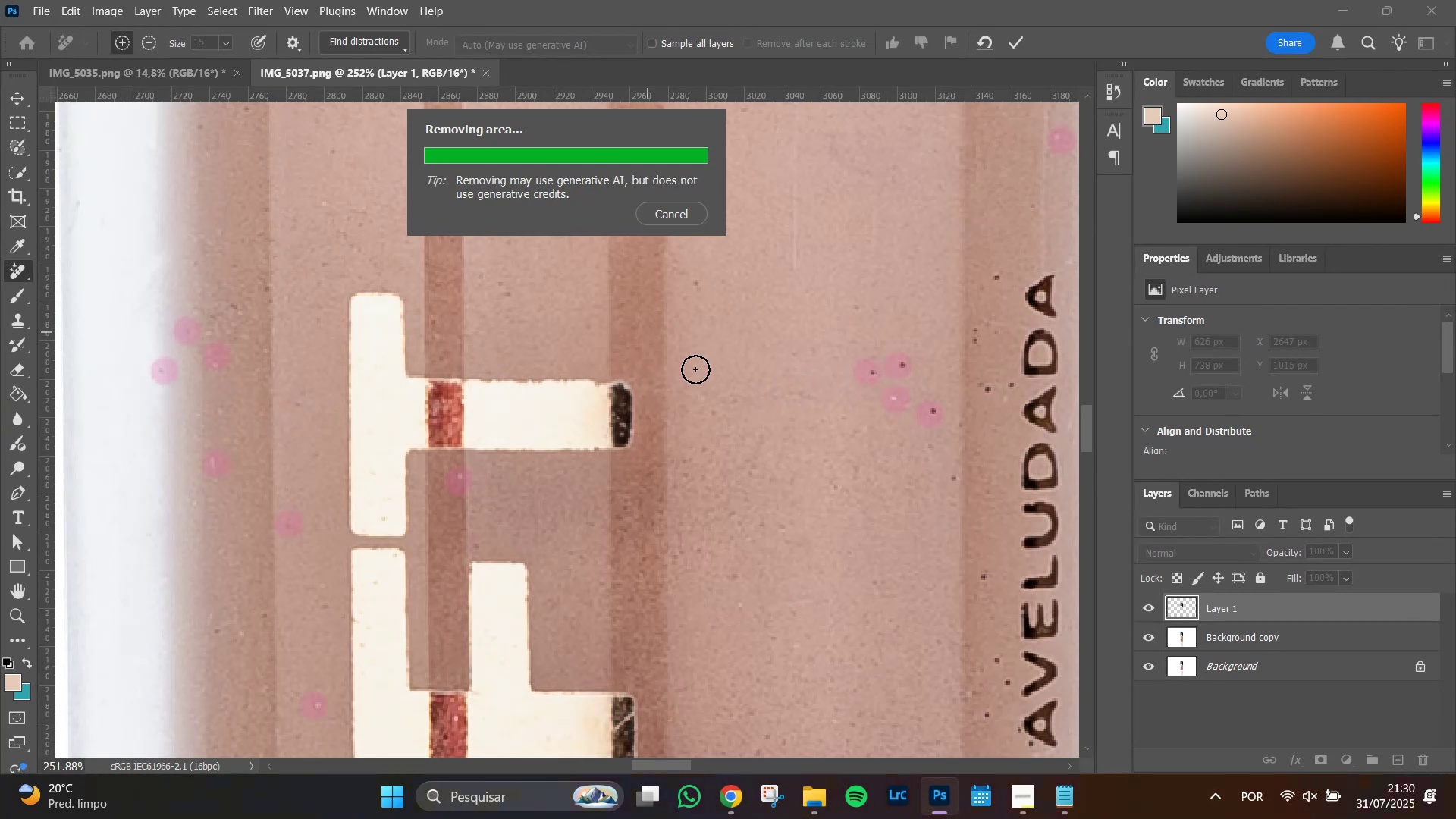 
key(Control+Z)
 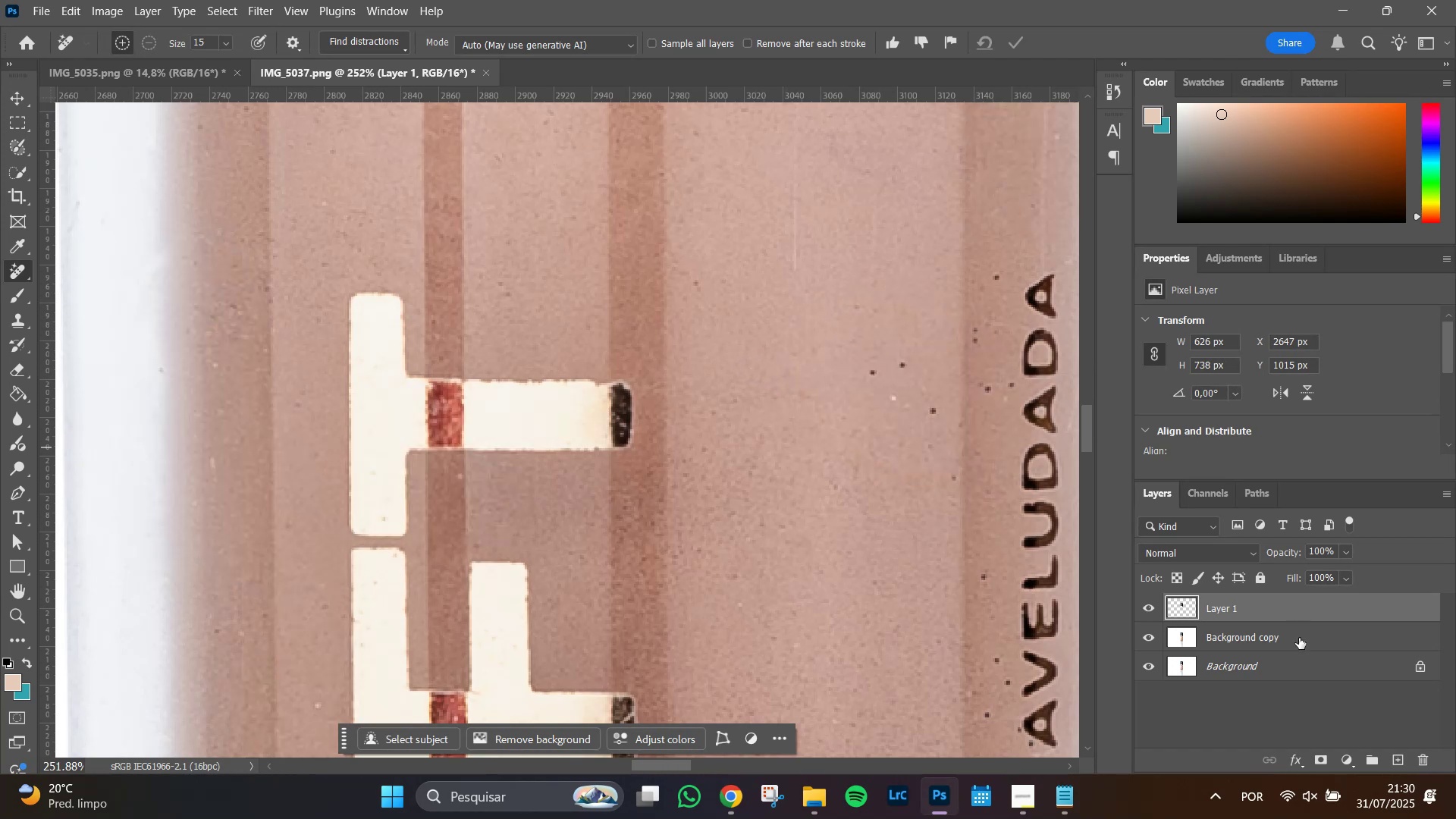 
hold_key(key=ShiftLeft, duration=0.75)
left_click([1299, 638])
 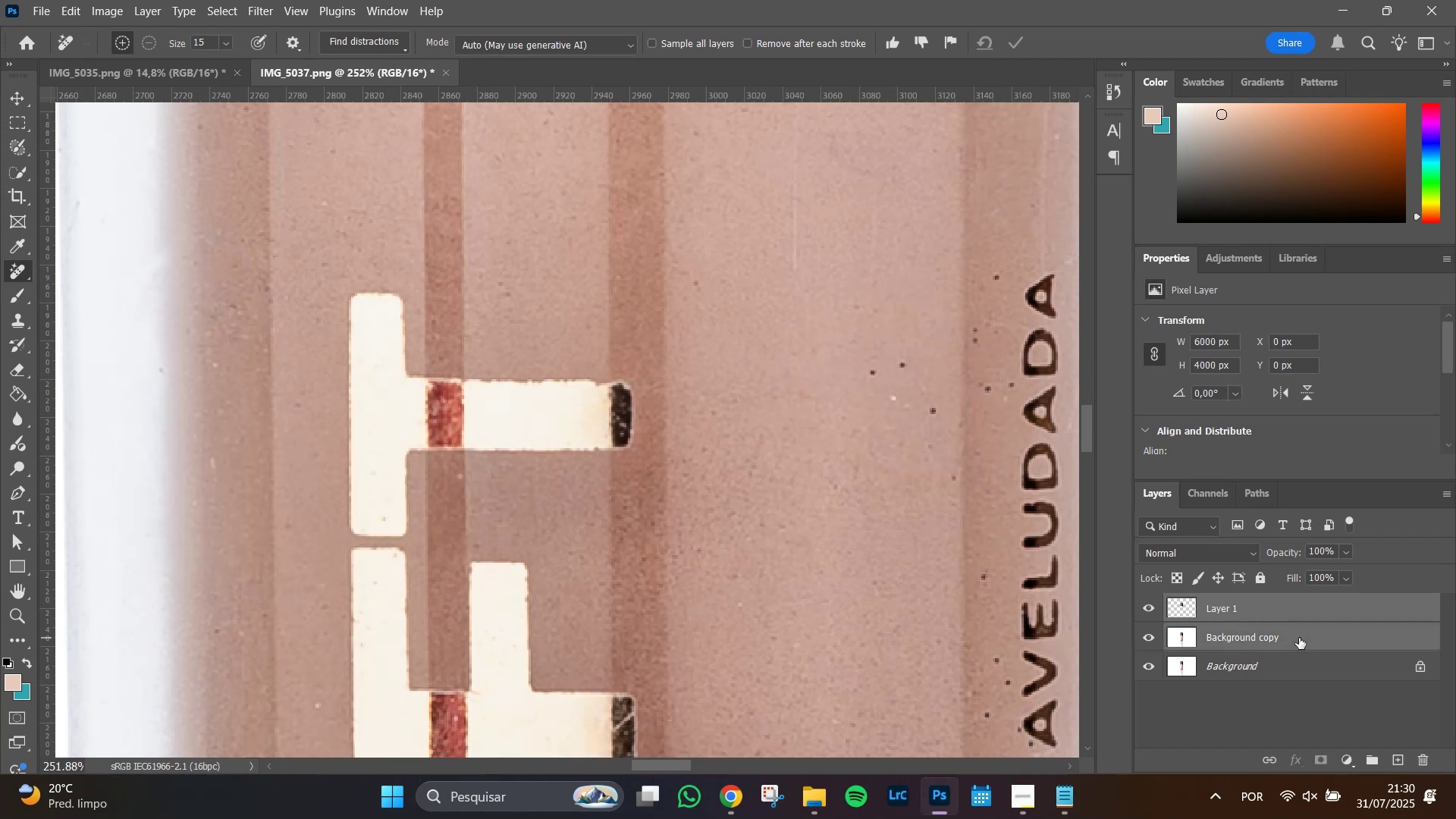 
key(Control+E)
 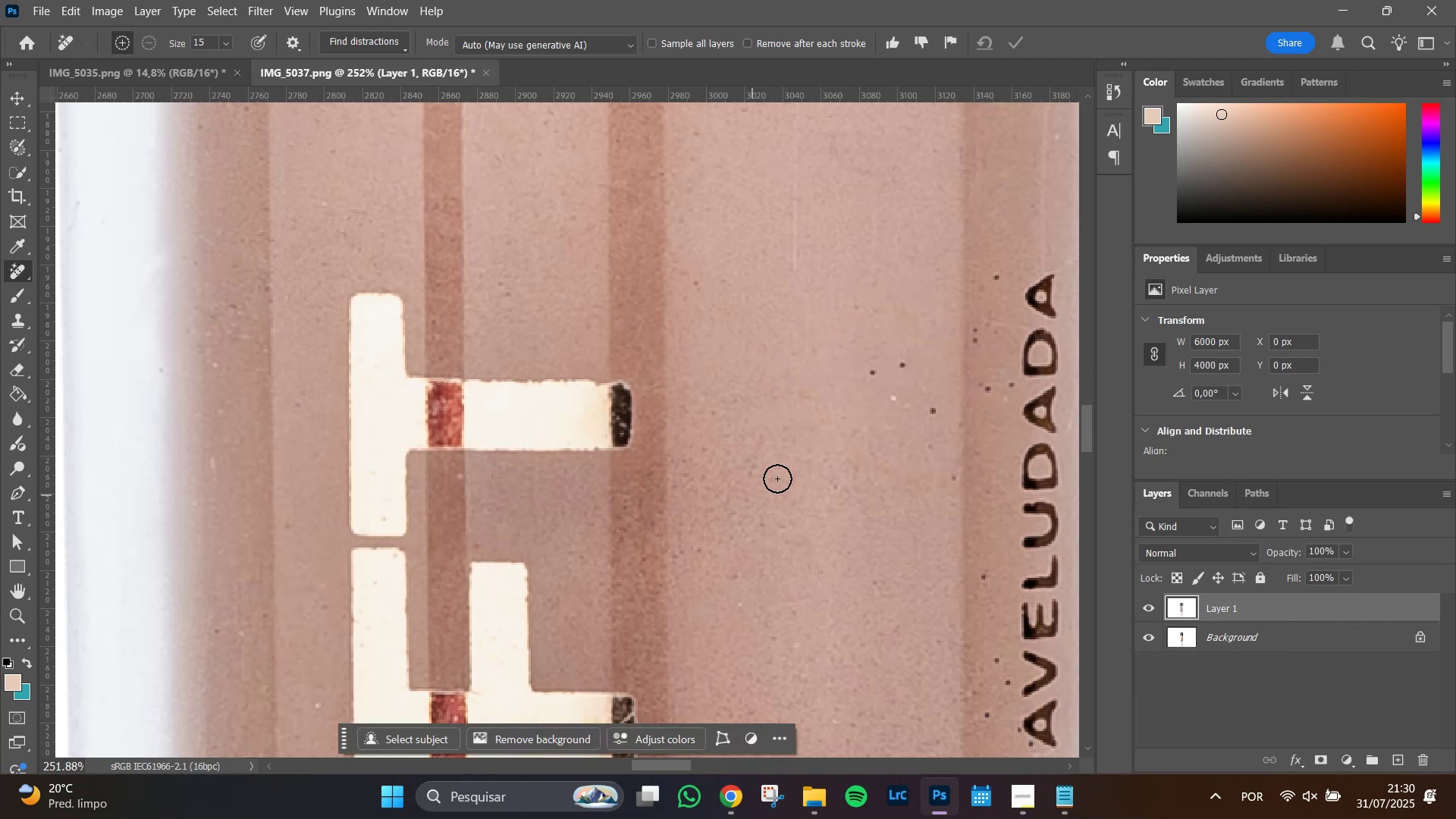 
hold_key(key=Space, duration=1.19)
 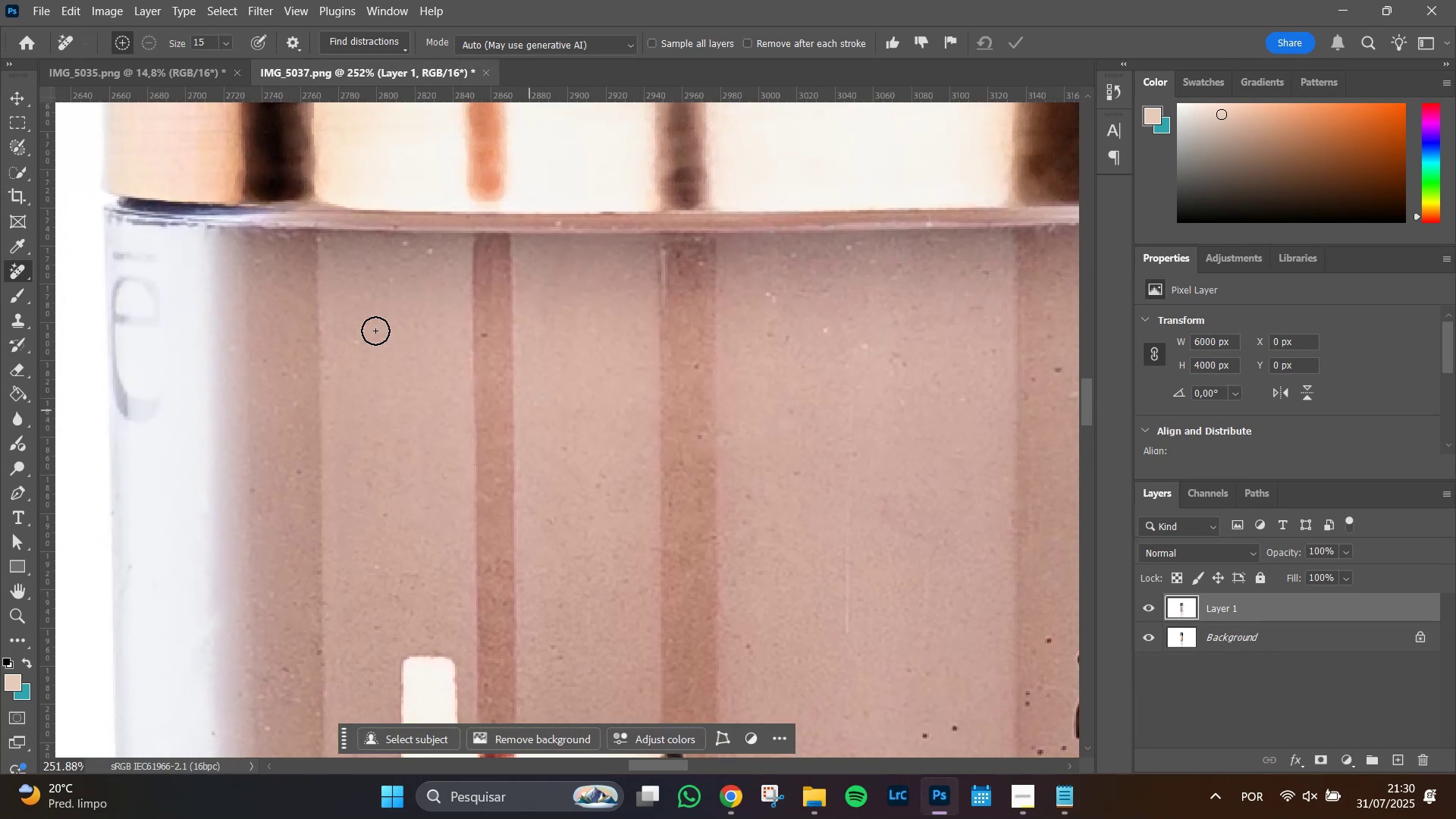 
left_click_drag(start_coordinate=[774, 226], to_coordinate=[827, 589])
 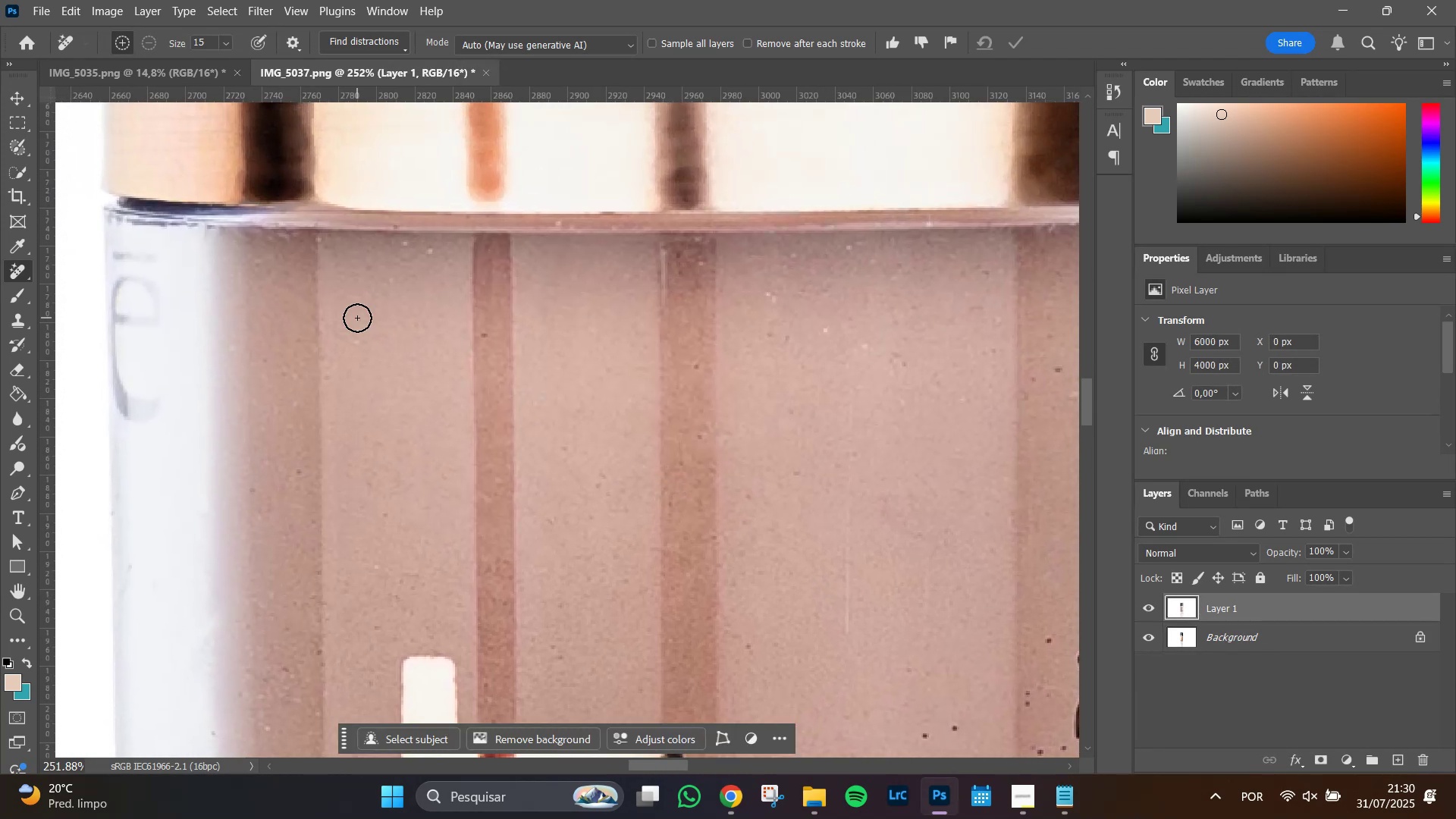 
hold_key(key=AltLeft, duration=1.51)
right_click([410, 288])
 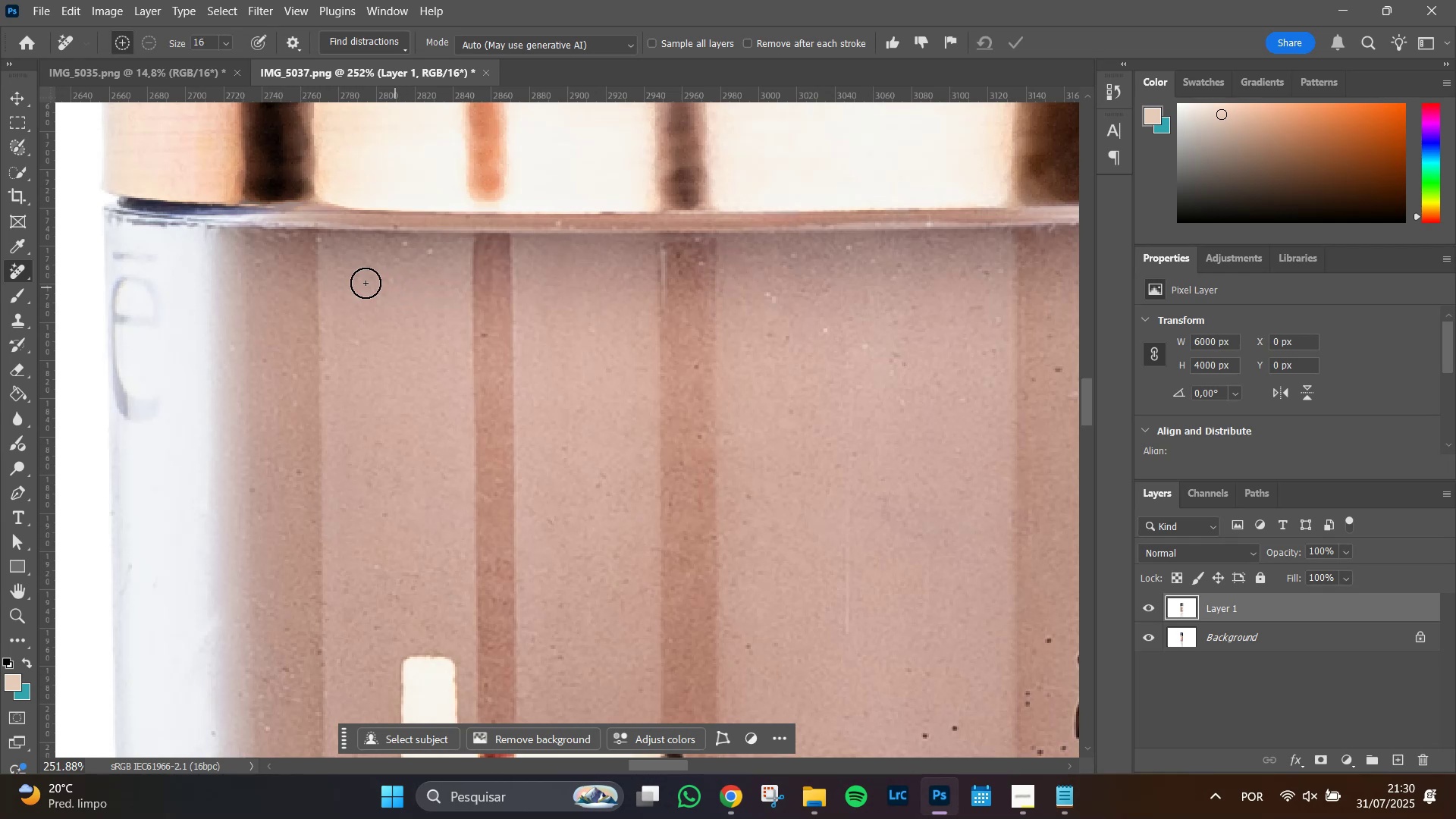 
key(Alt+AltLeft)
 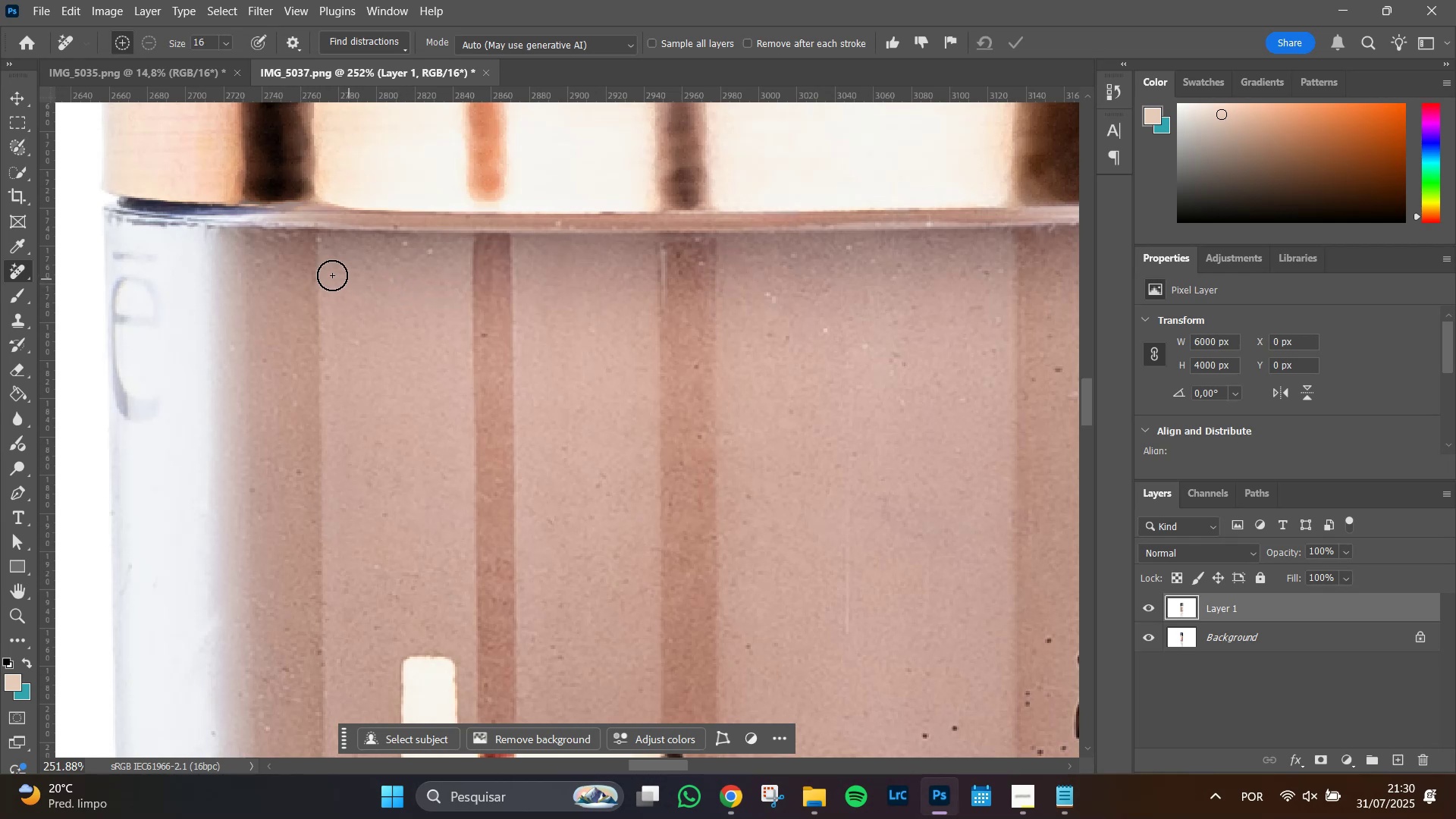 
key(Alt+AltLeft)
 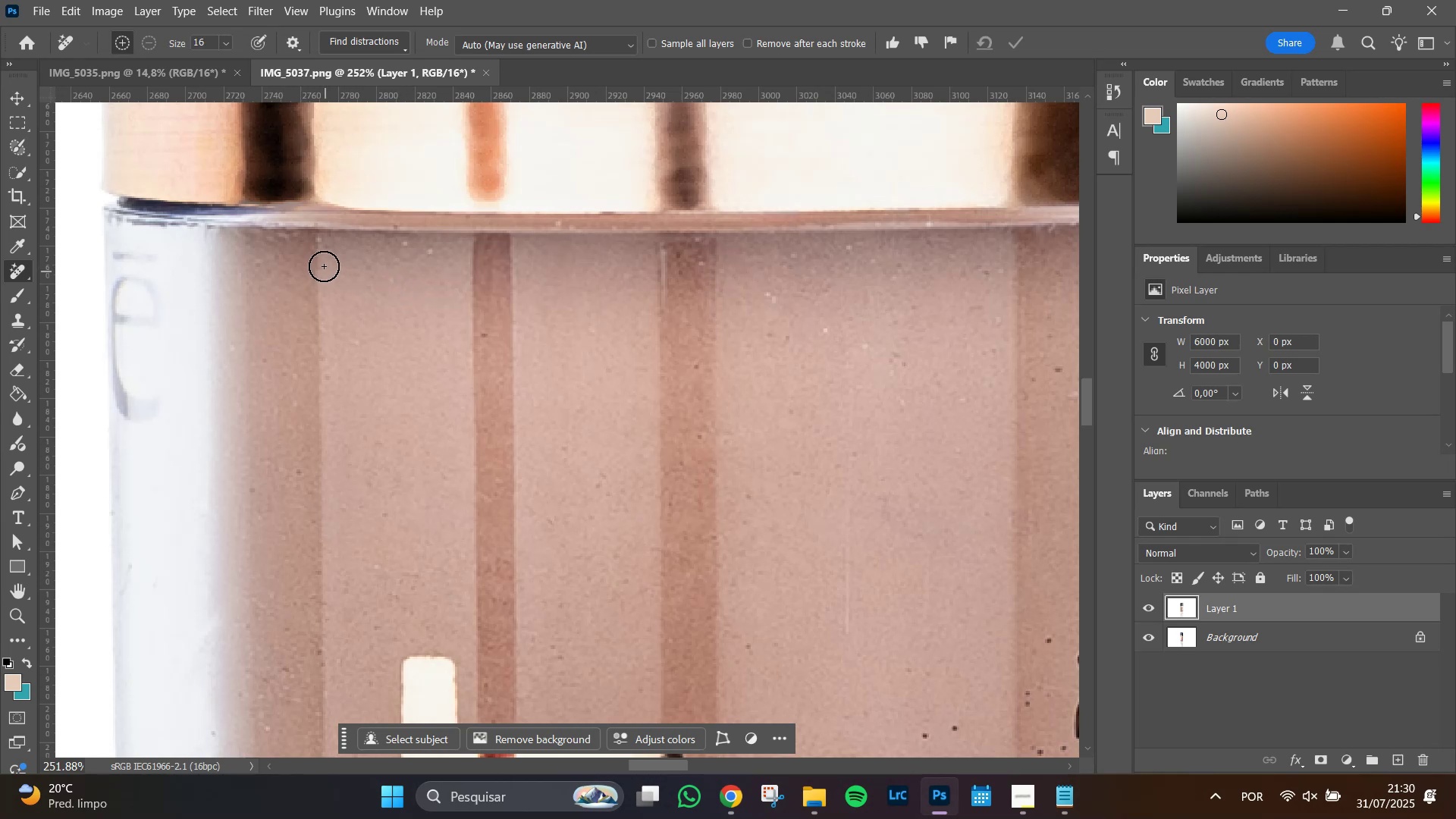 
key(Alt+AltLeft)
 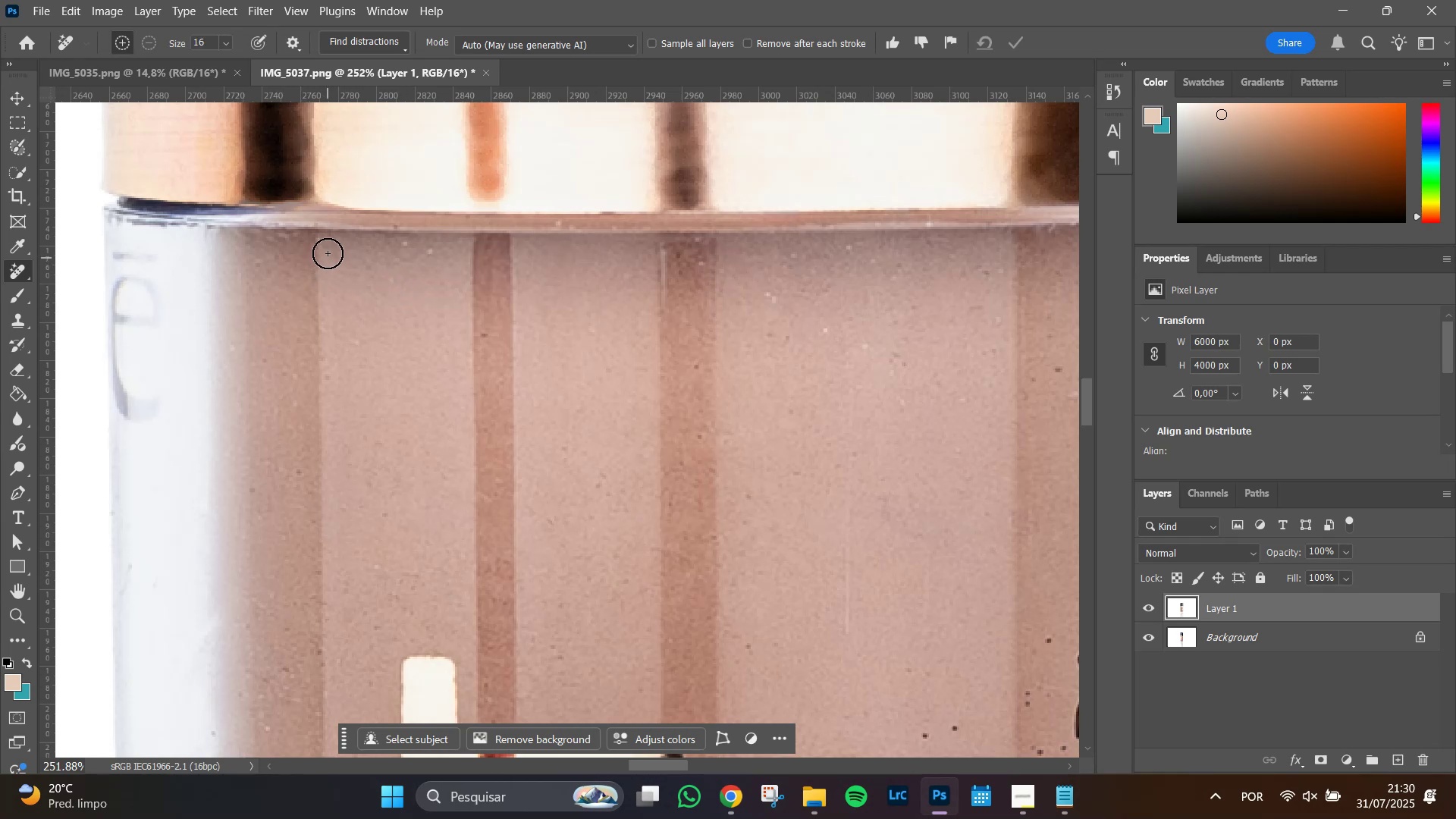 
hold_key(key=AltLeft, duration=0.82)
 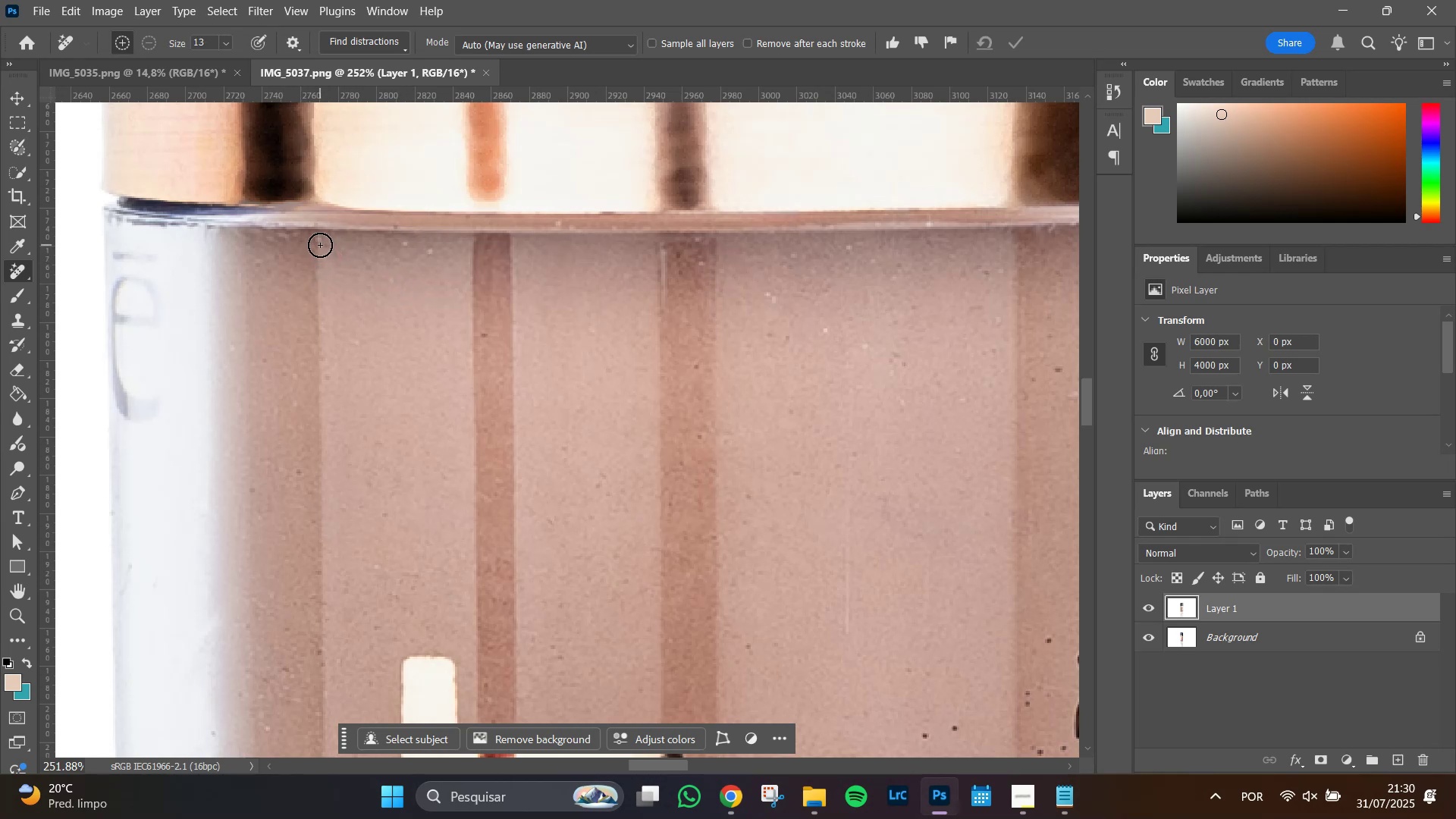 
left_click([319, 245])
 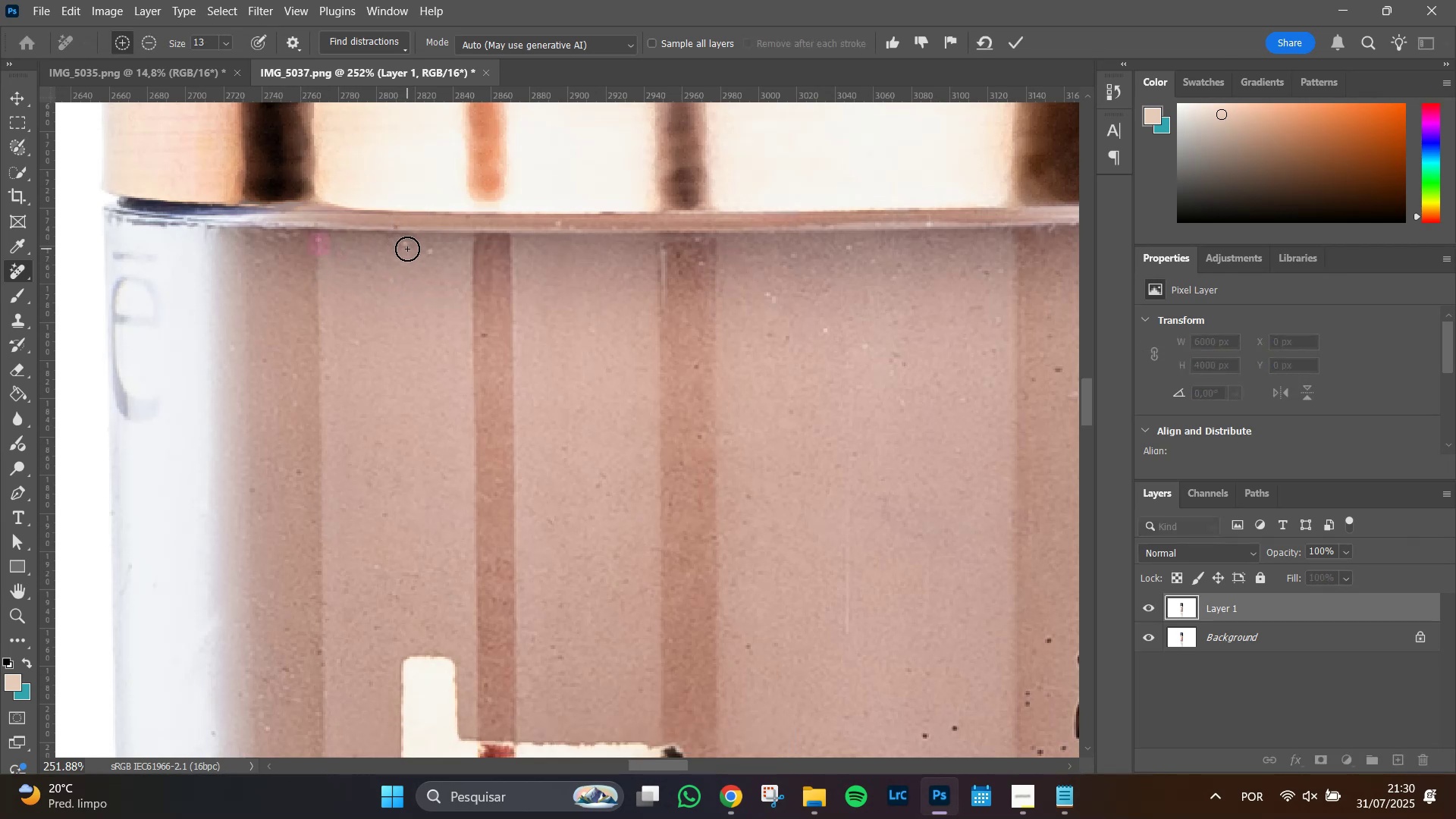 
left_click([404, 246])
 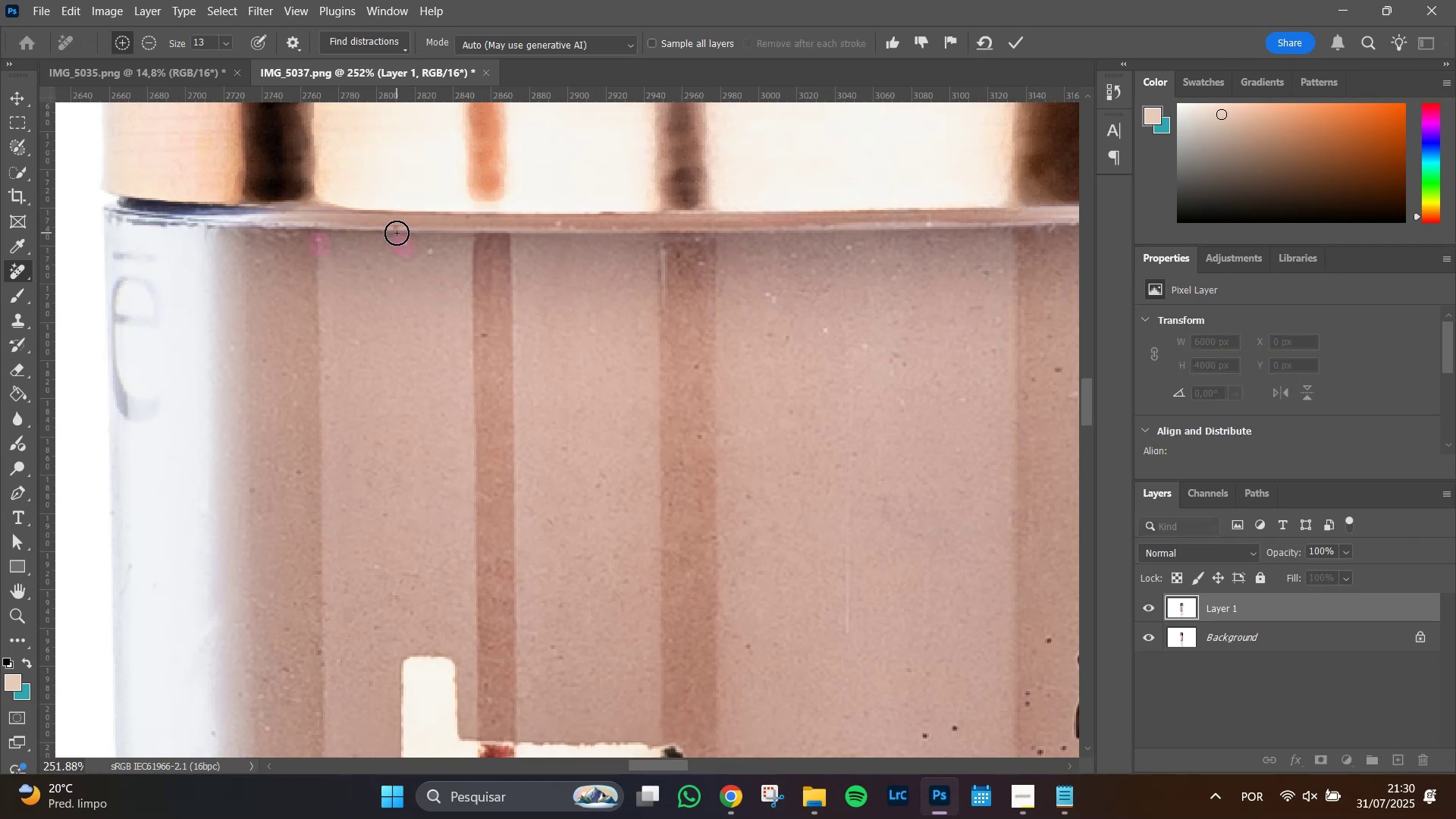 
left_click([397, 233])
 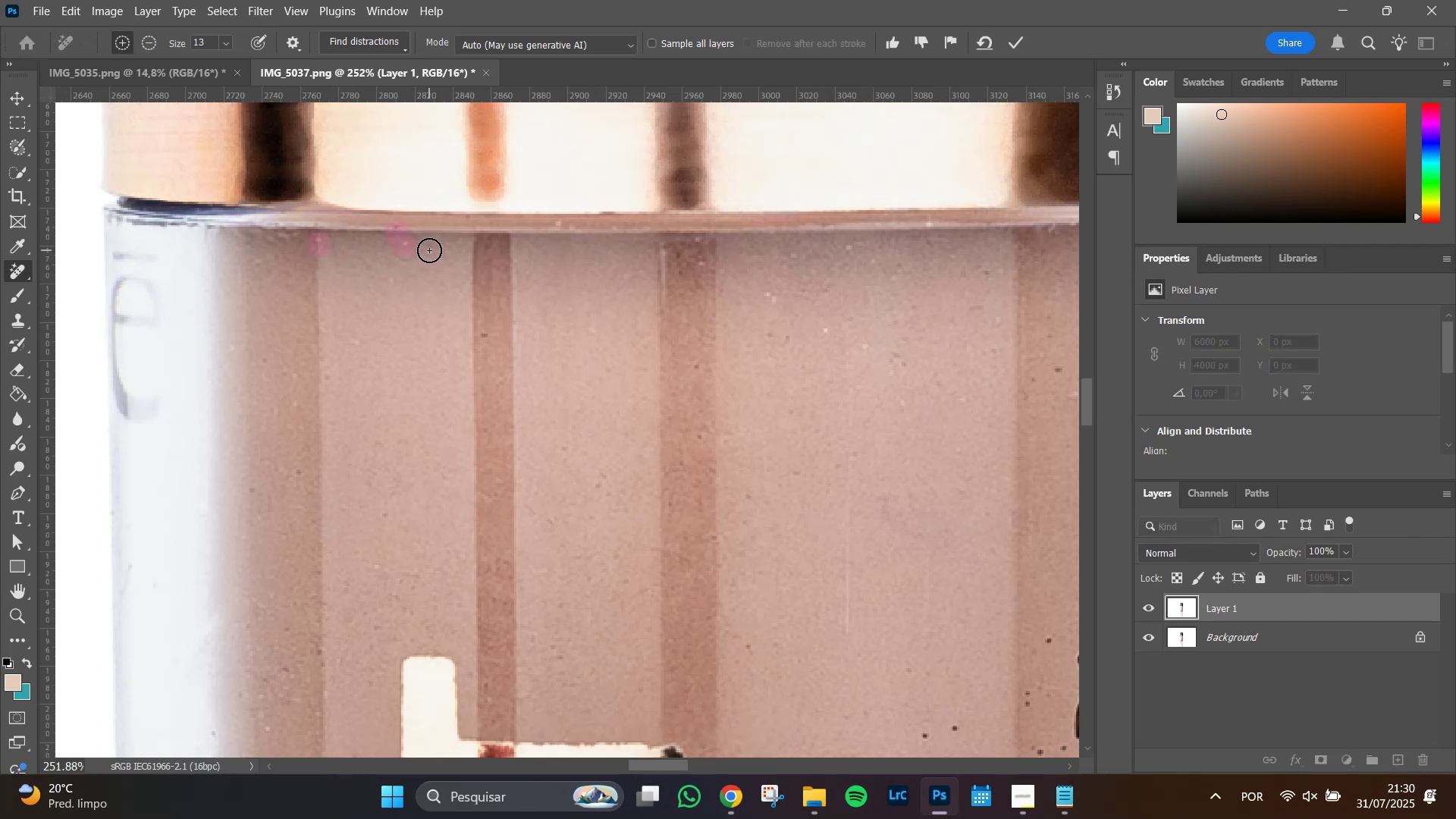 
left_click([429, 254])
 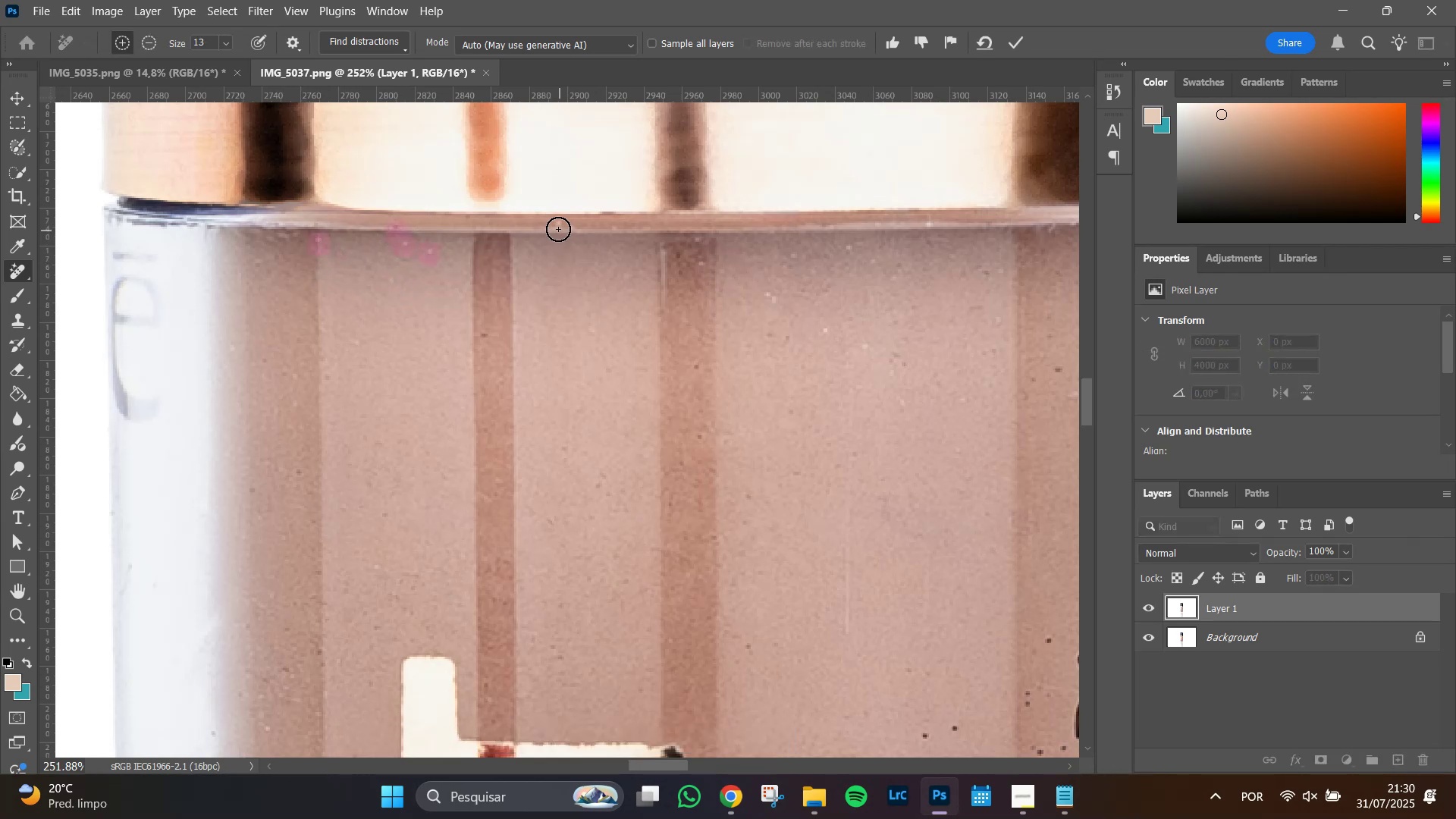 
left_click([557, 229])
 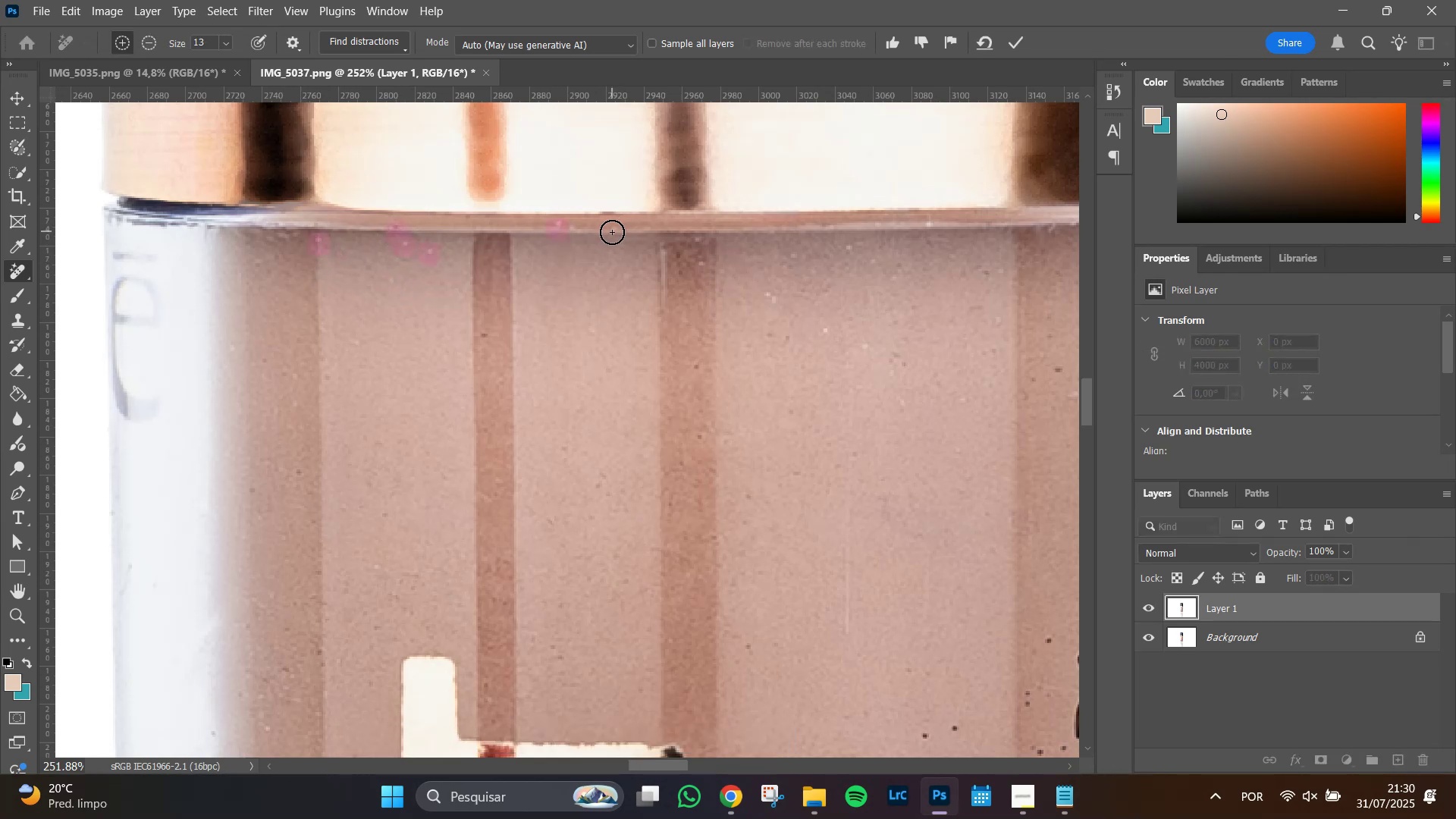 
left_click([612, 233])
 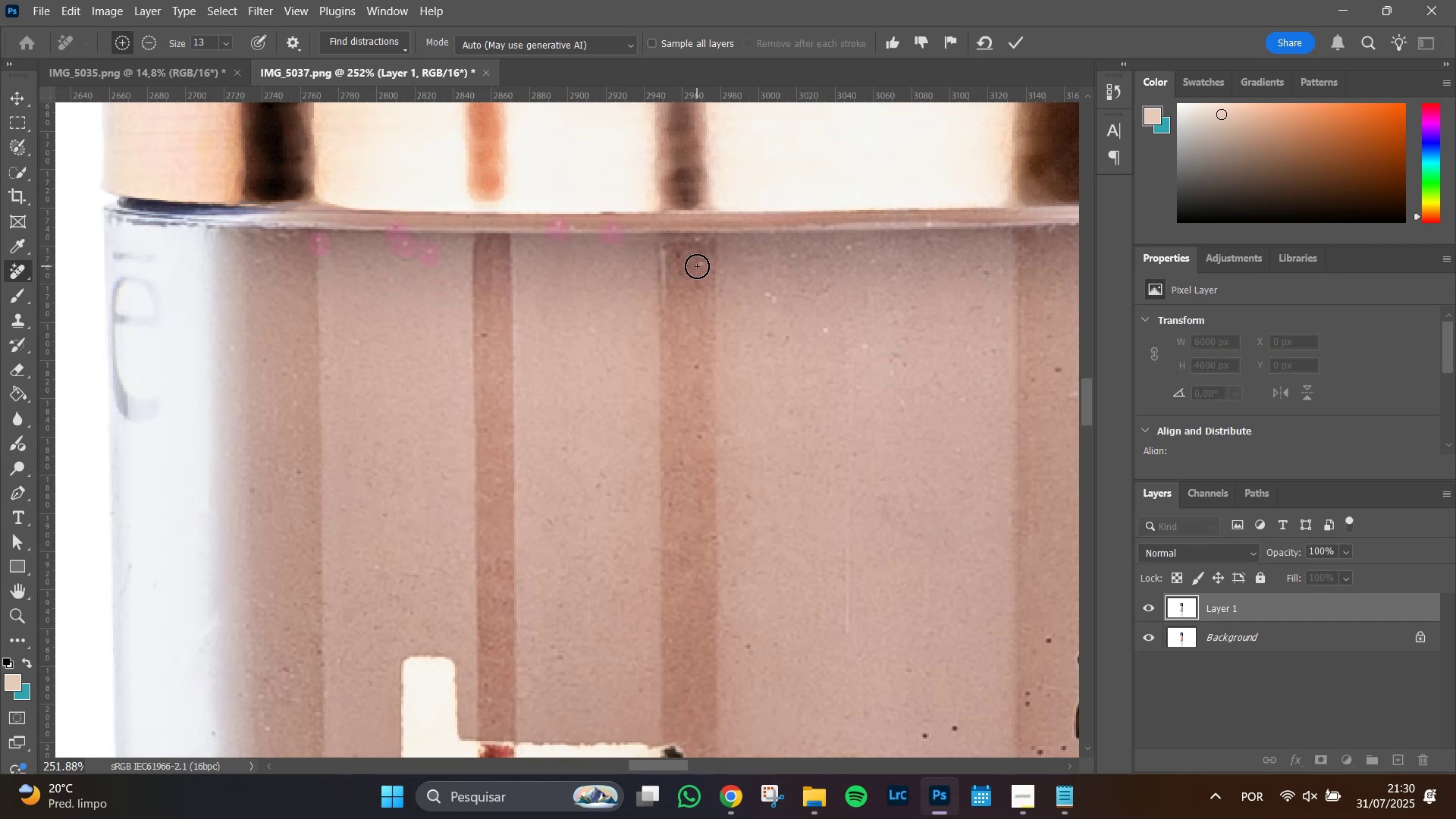 
left_click([697, 266])
 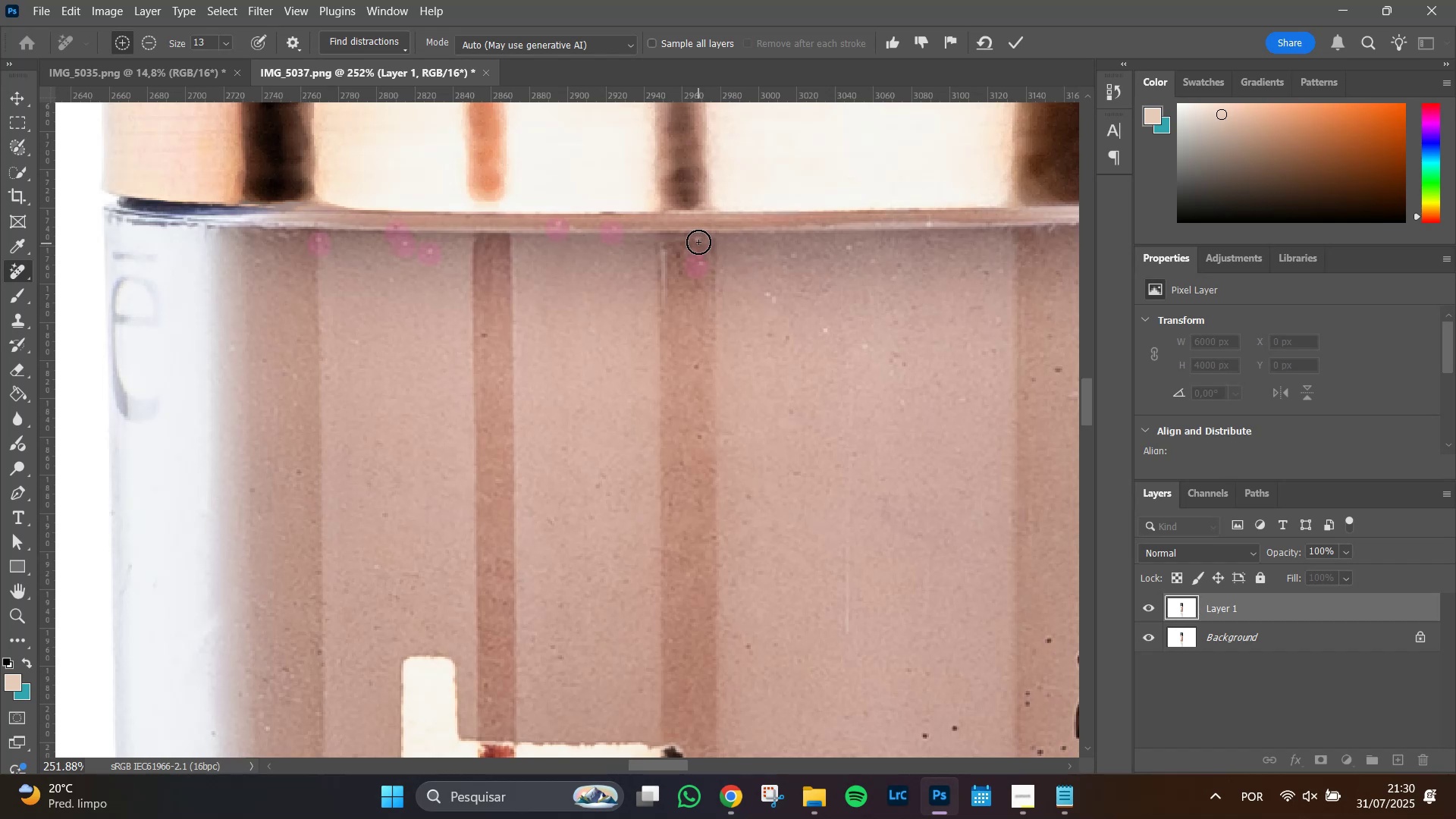 
left_click([698, 241])
 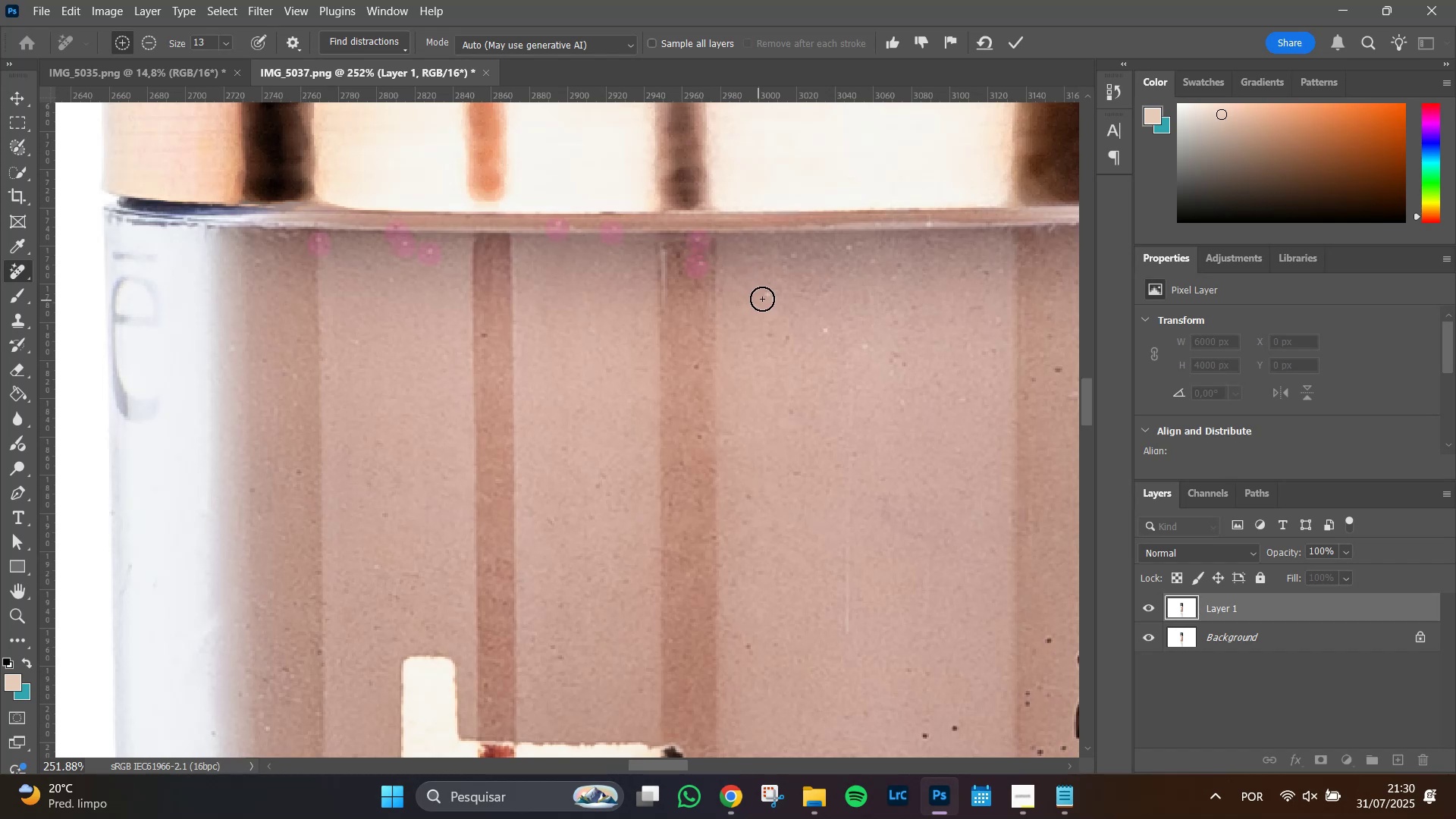 
left_click_drag(start_coordinate=[769, 295], to_coordinate=[776, 303])
 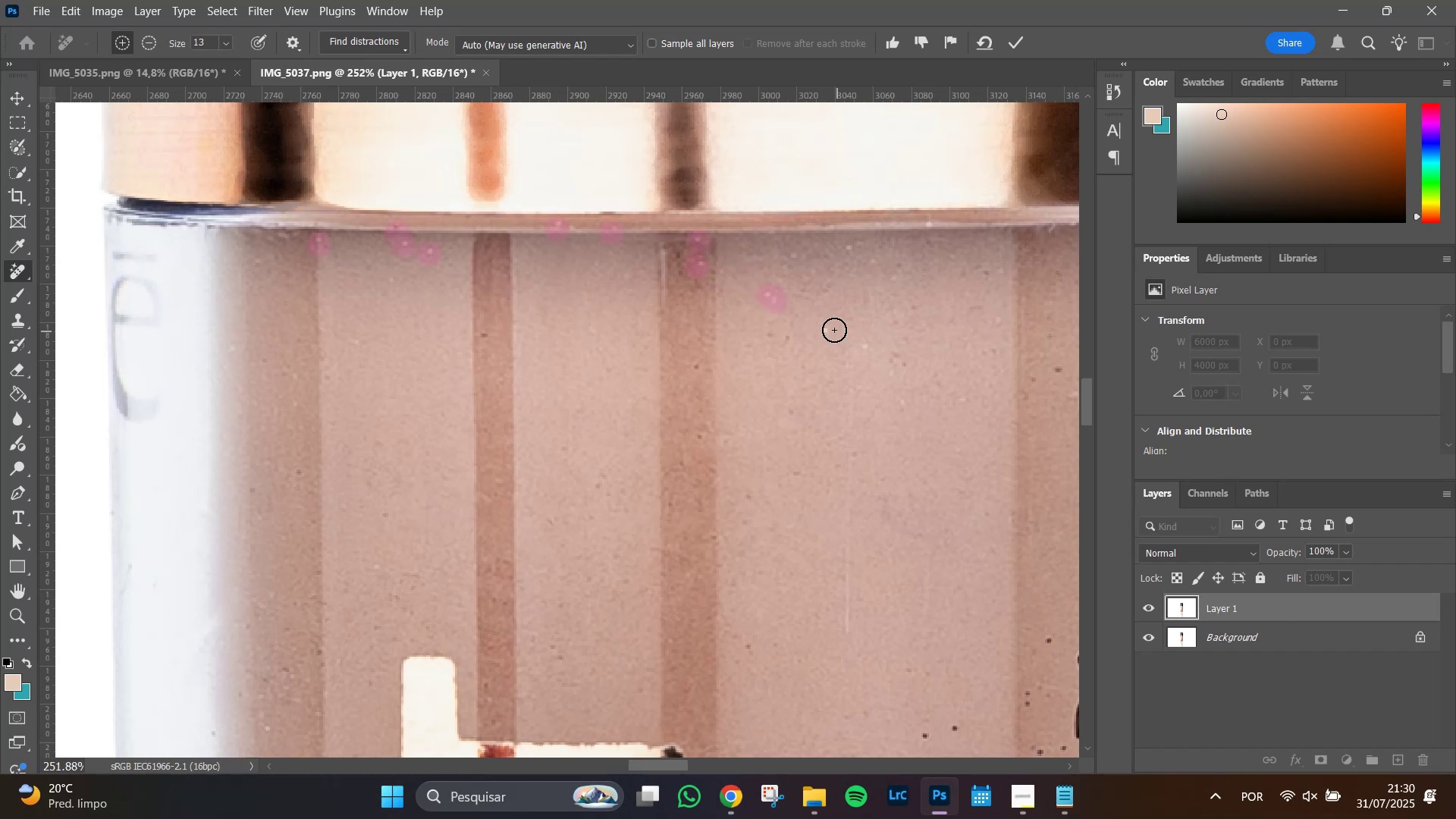 
left_click([835, 331])
 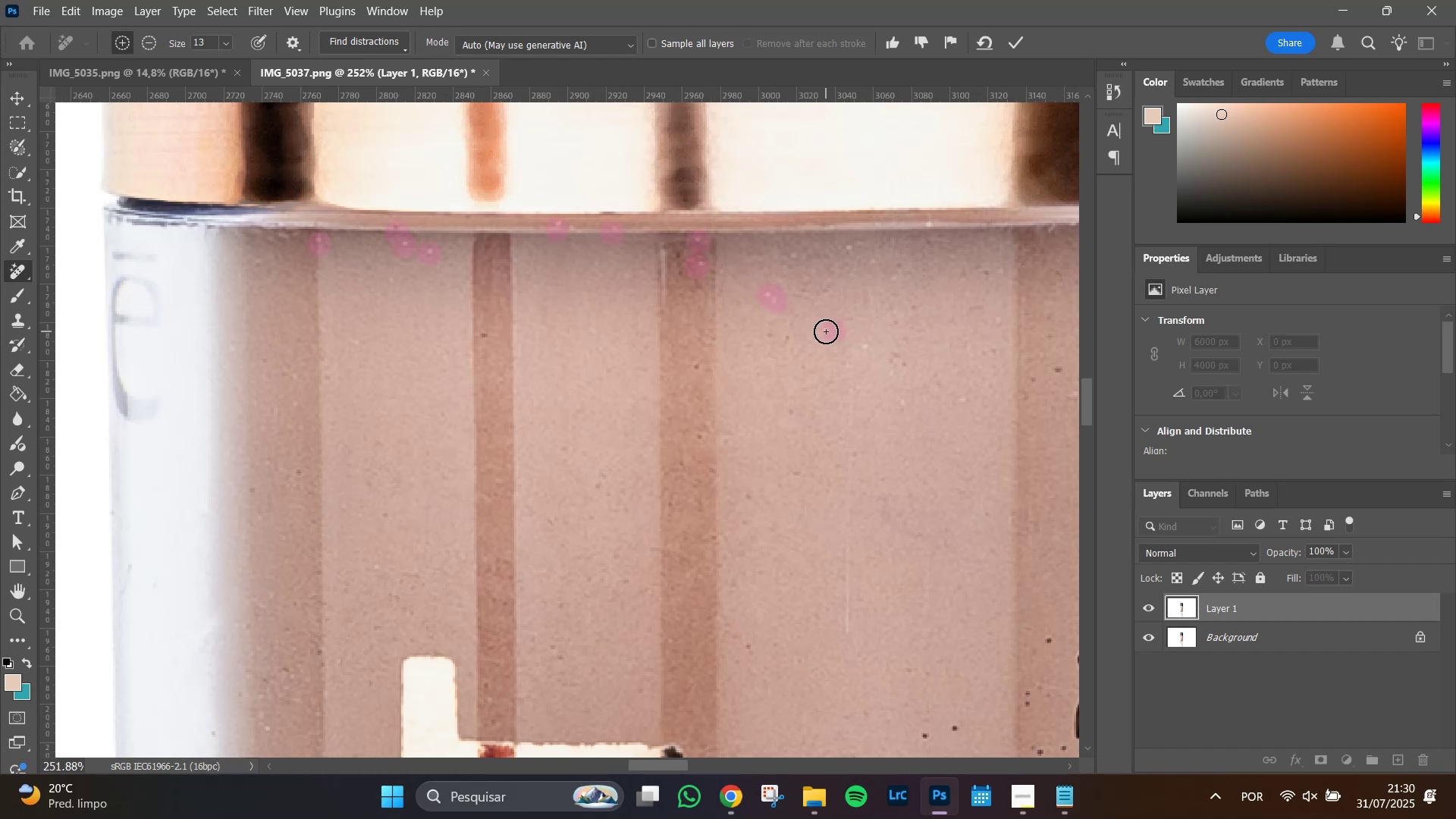 
double_click([826, 331])
 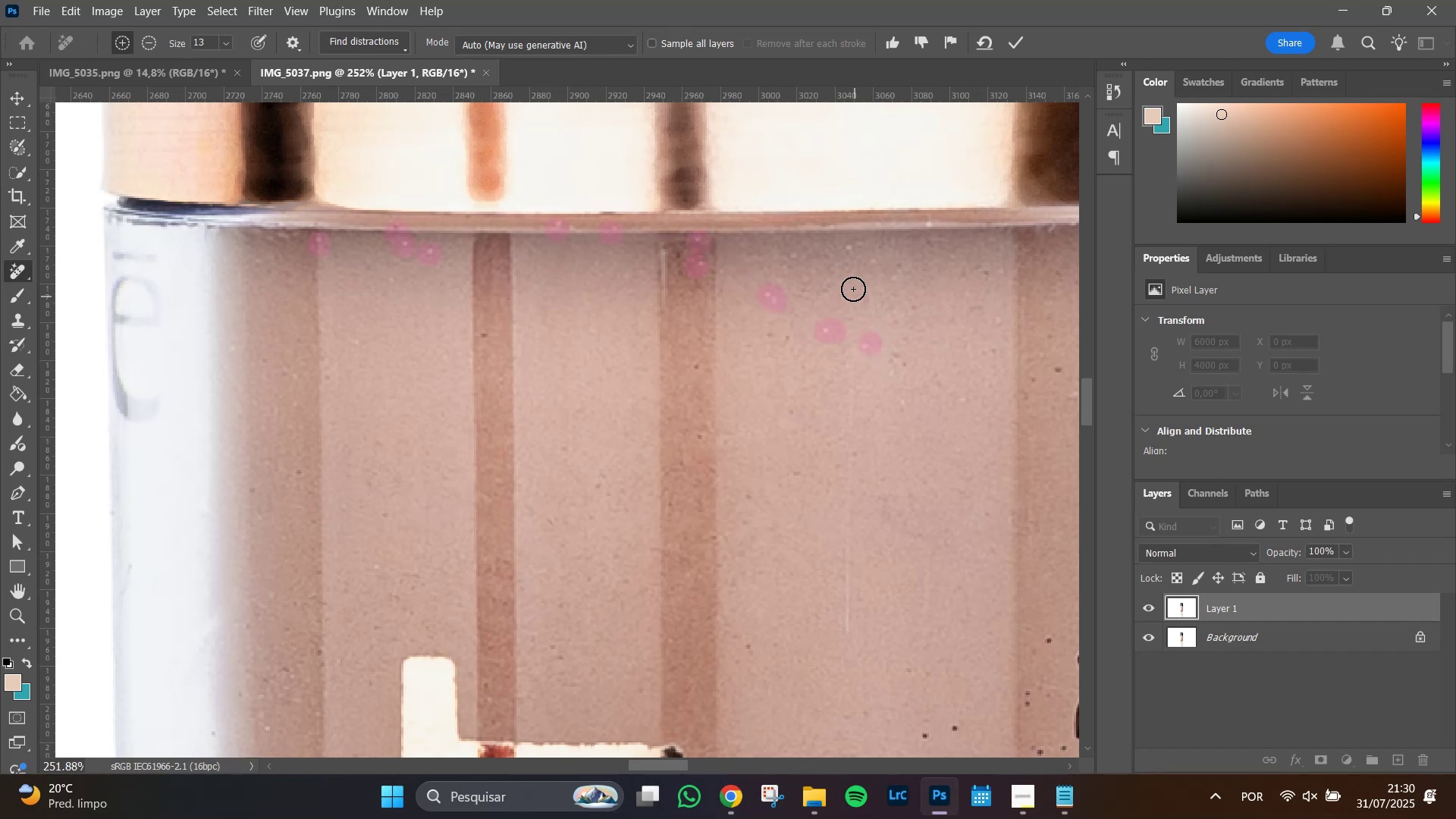 
left_click([846, 249])
 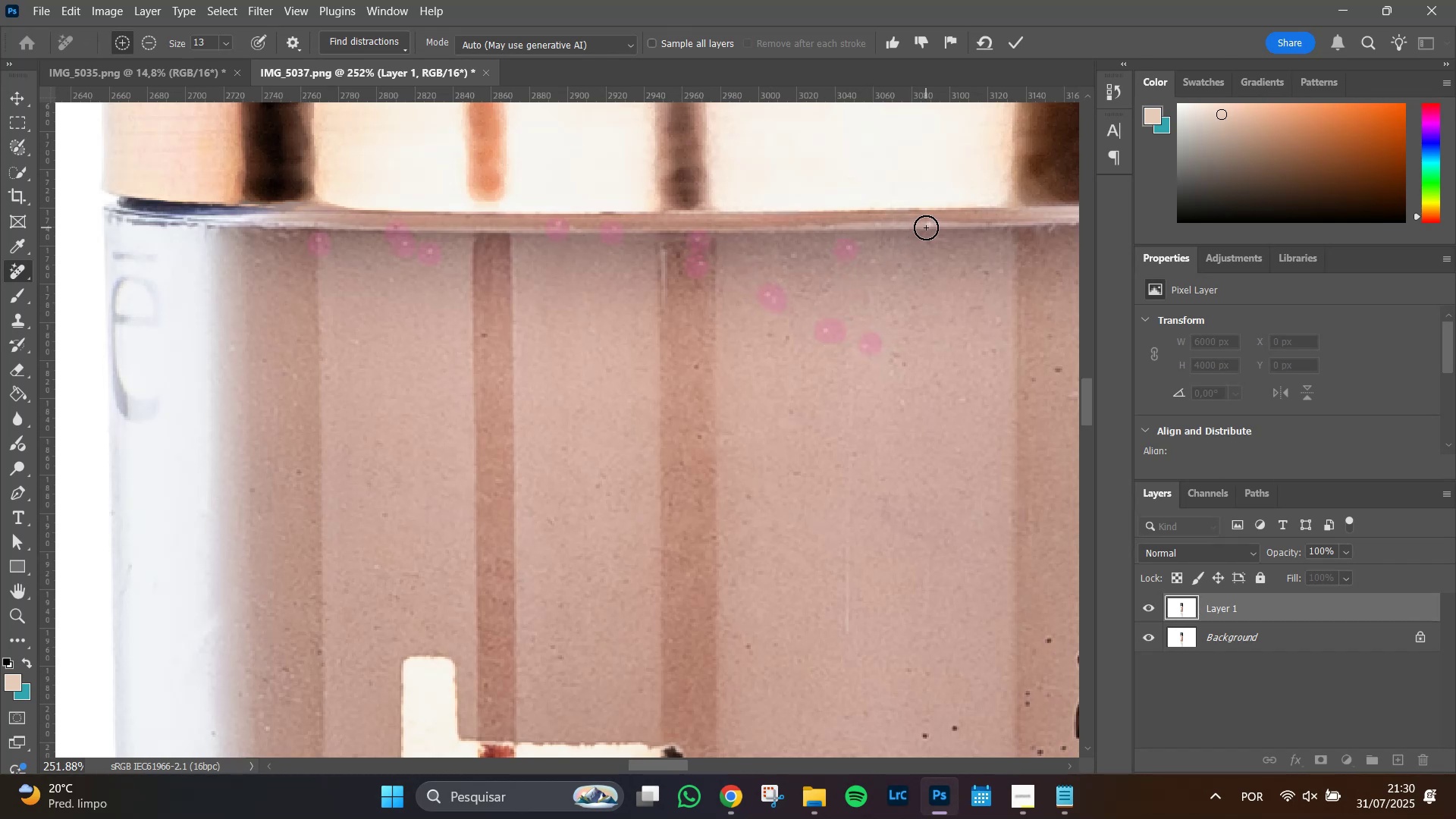 
left_click([927, 228])
 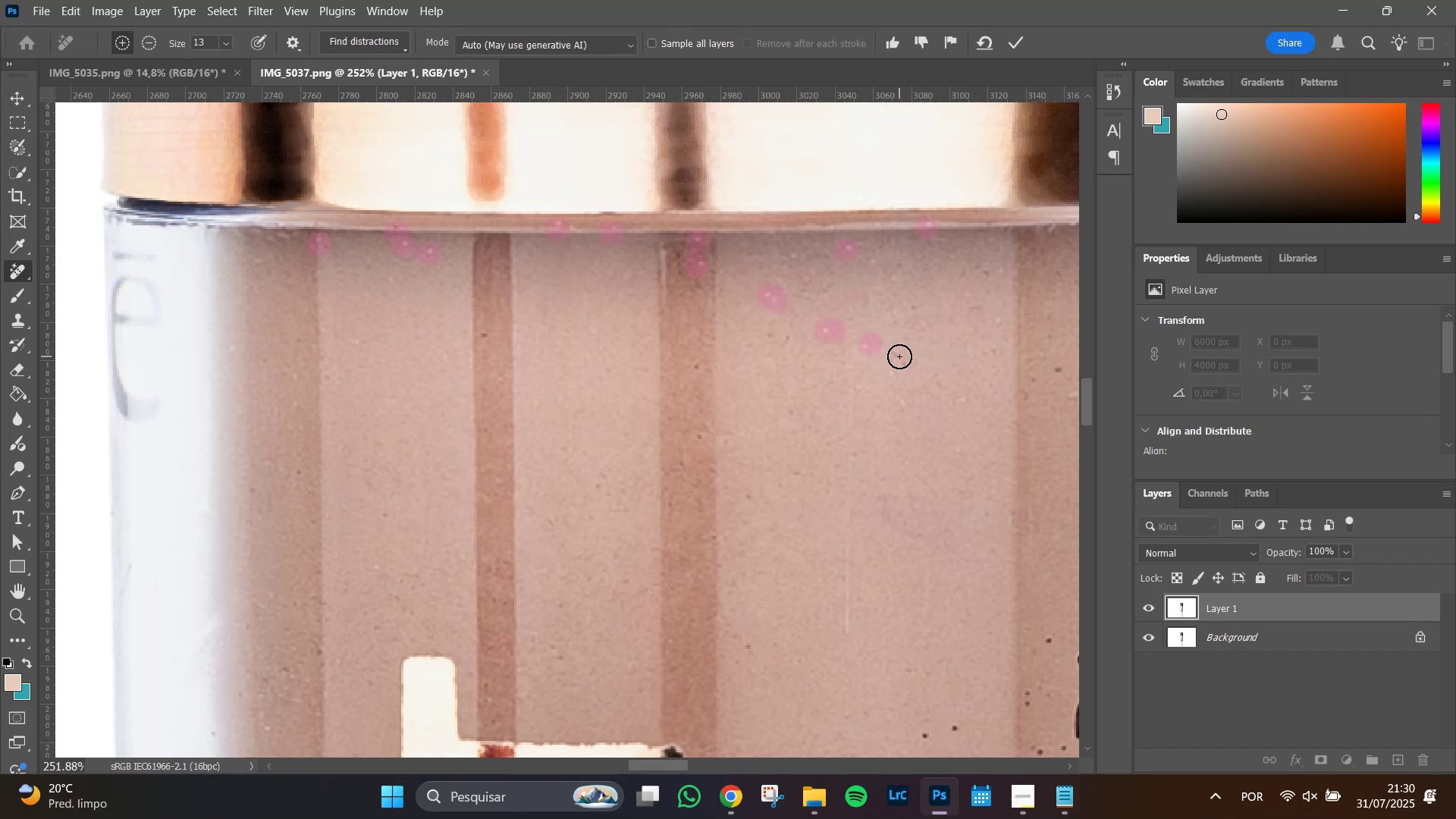 
left_click_drag(start_coordinate=[898, 357], to_coordinate=[905, 366])
 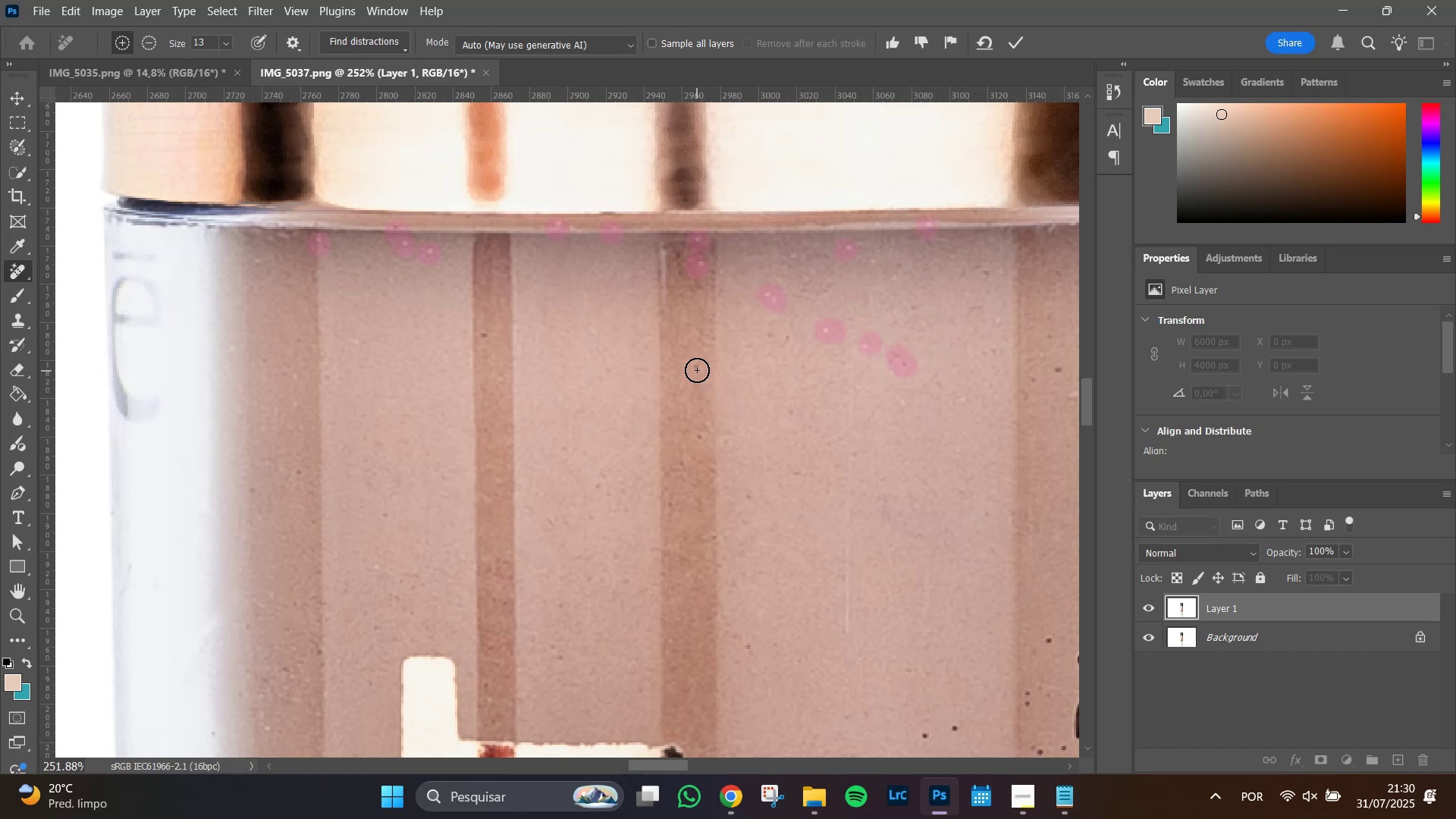 
left_click([697, 369])
 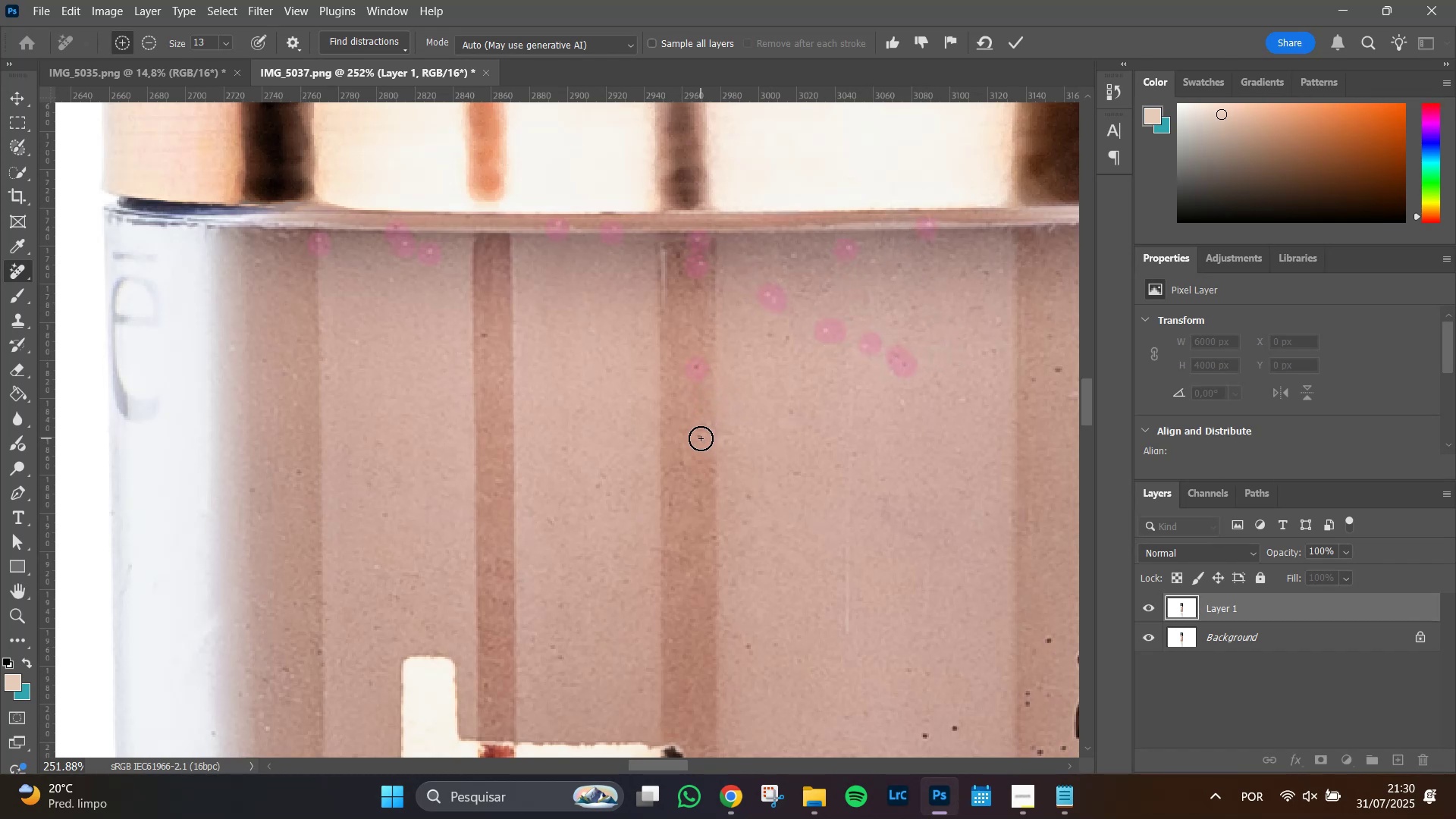 
left_click([700, 439])
 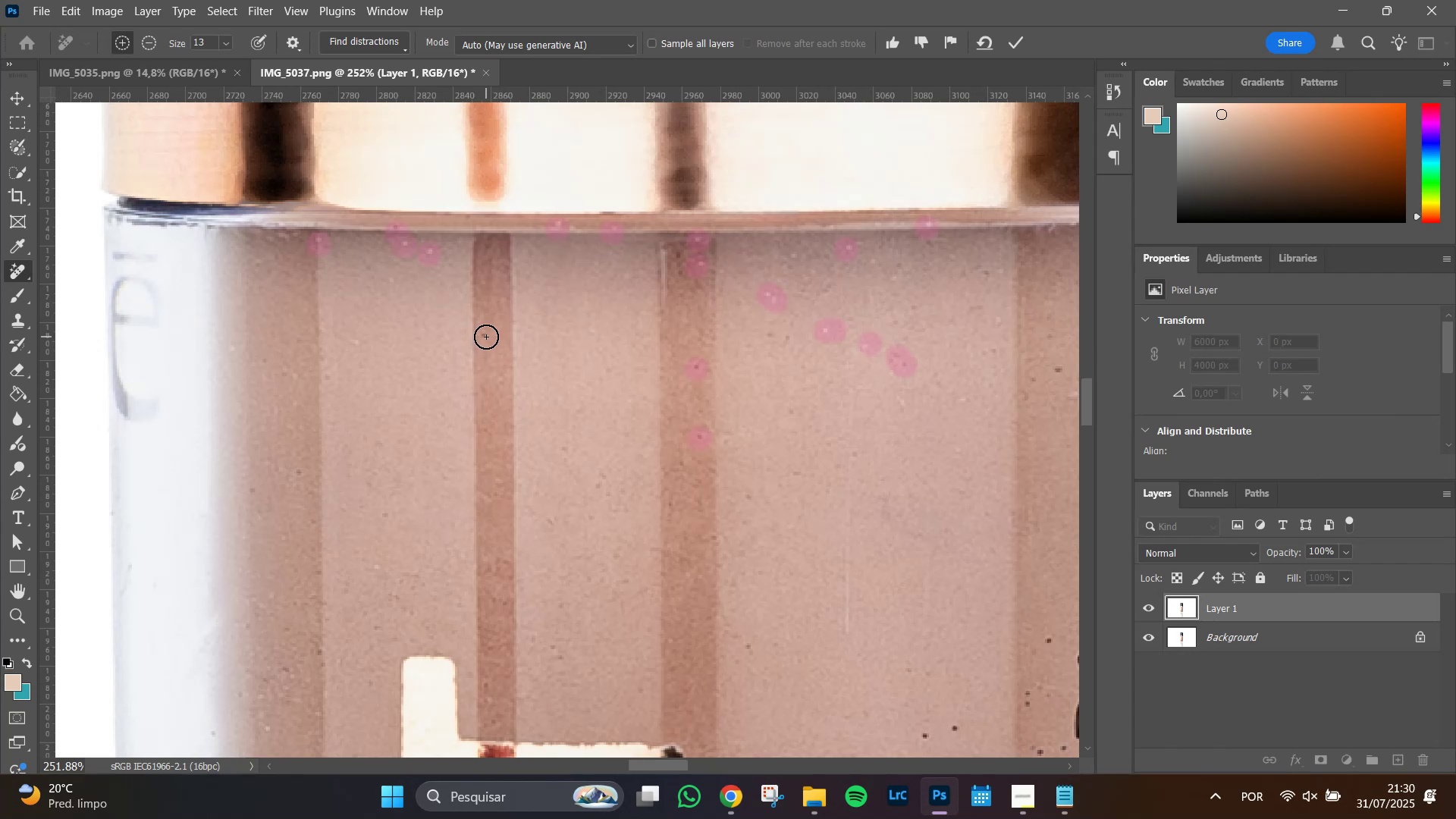 
left_click([486, 337])
 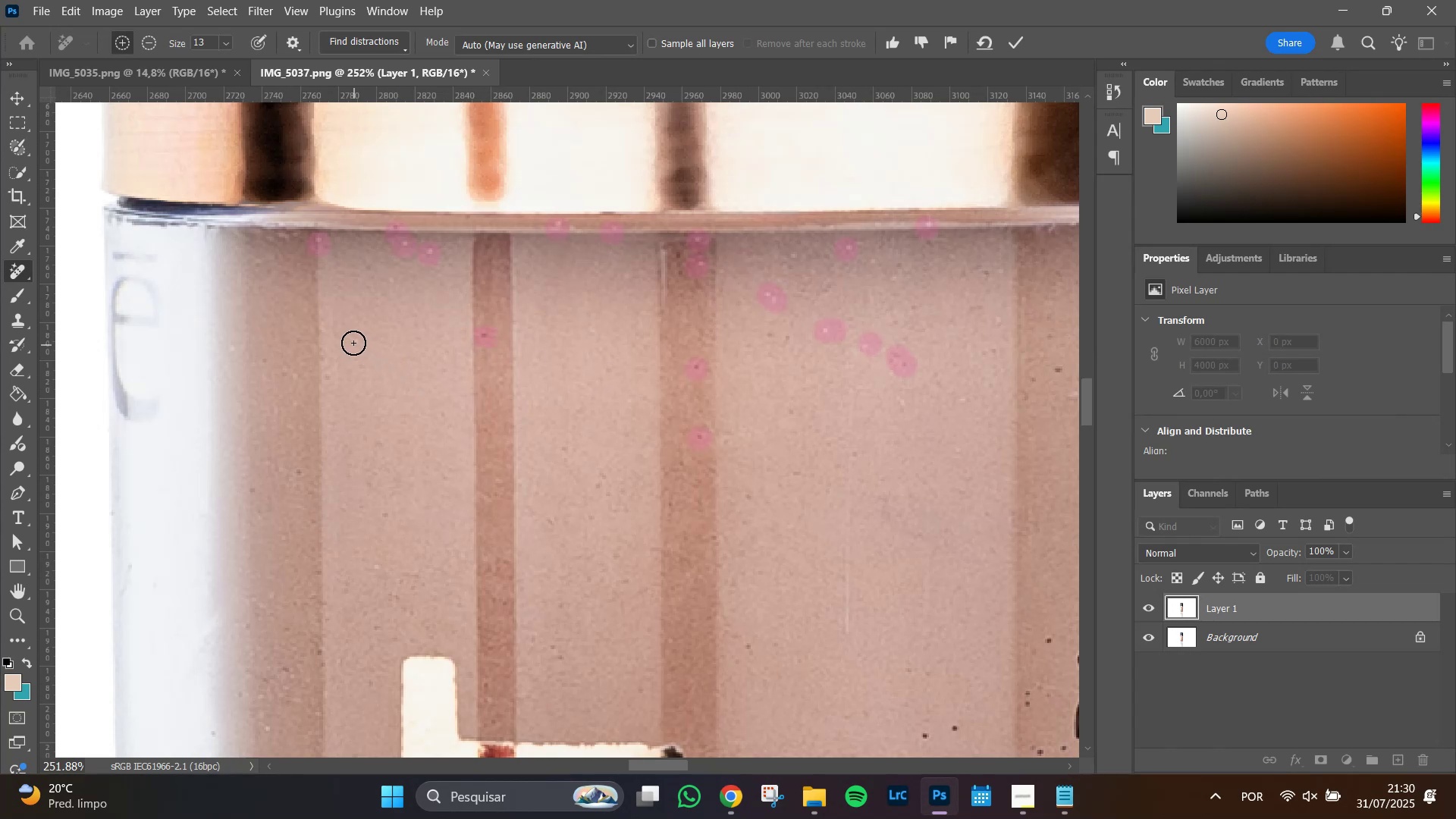 
left_click([353, 340])
 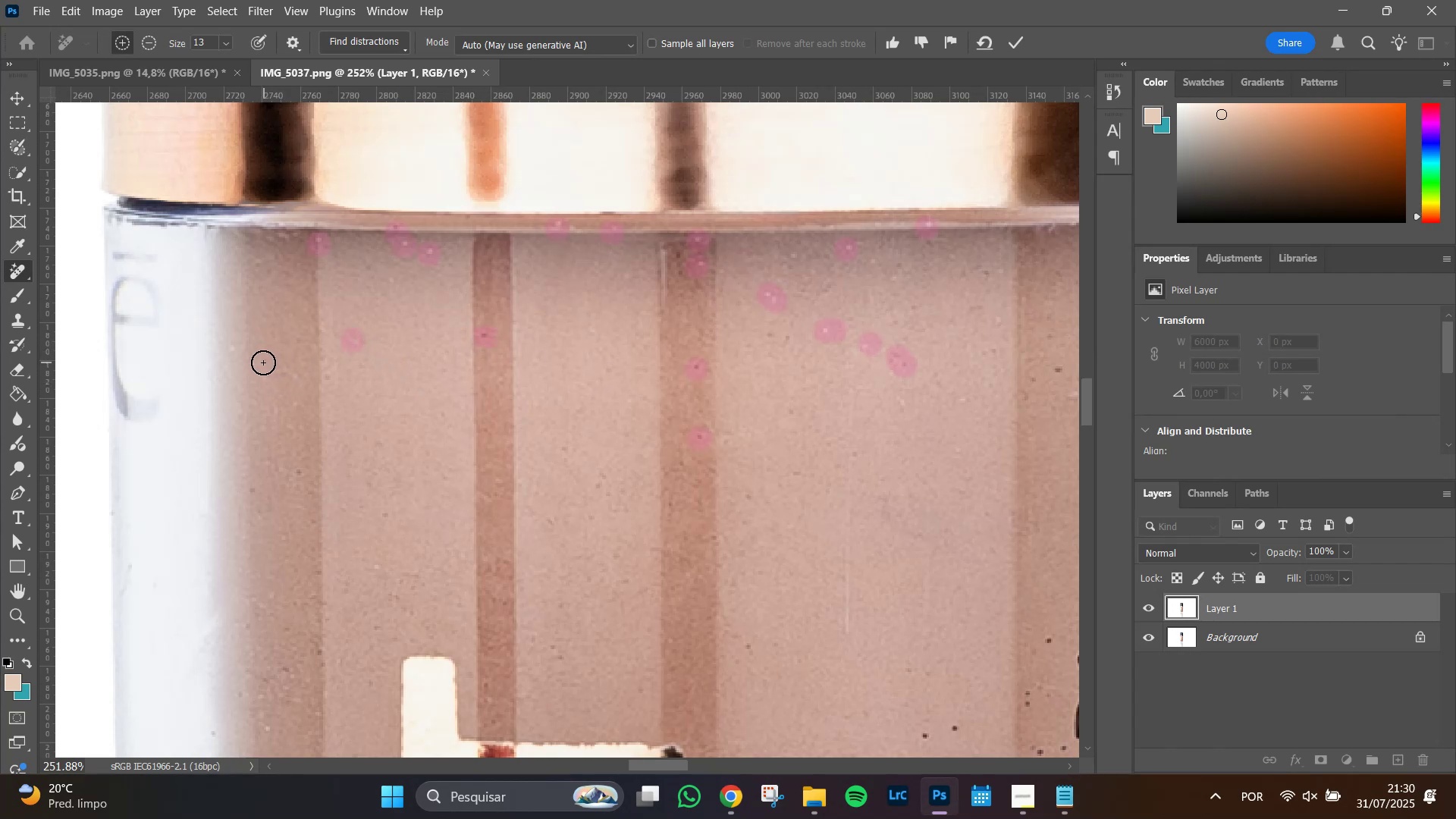 
left_click([263, 362])
 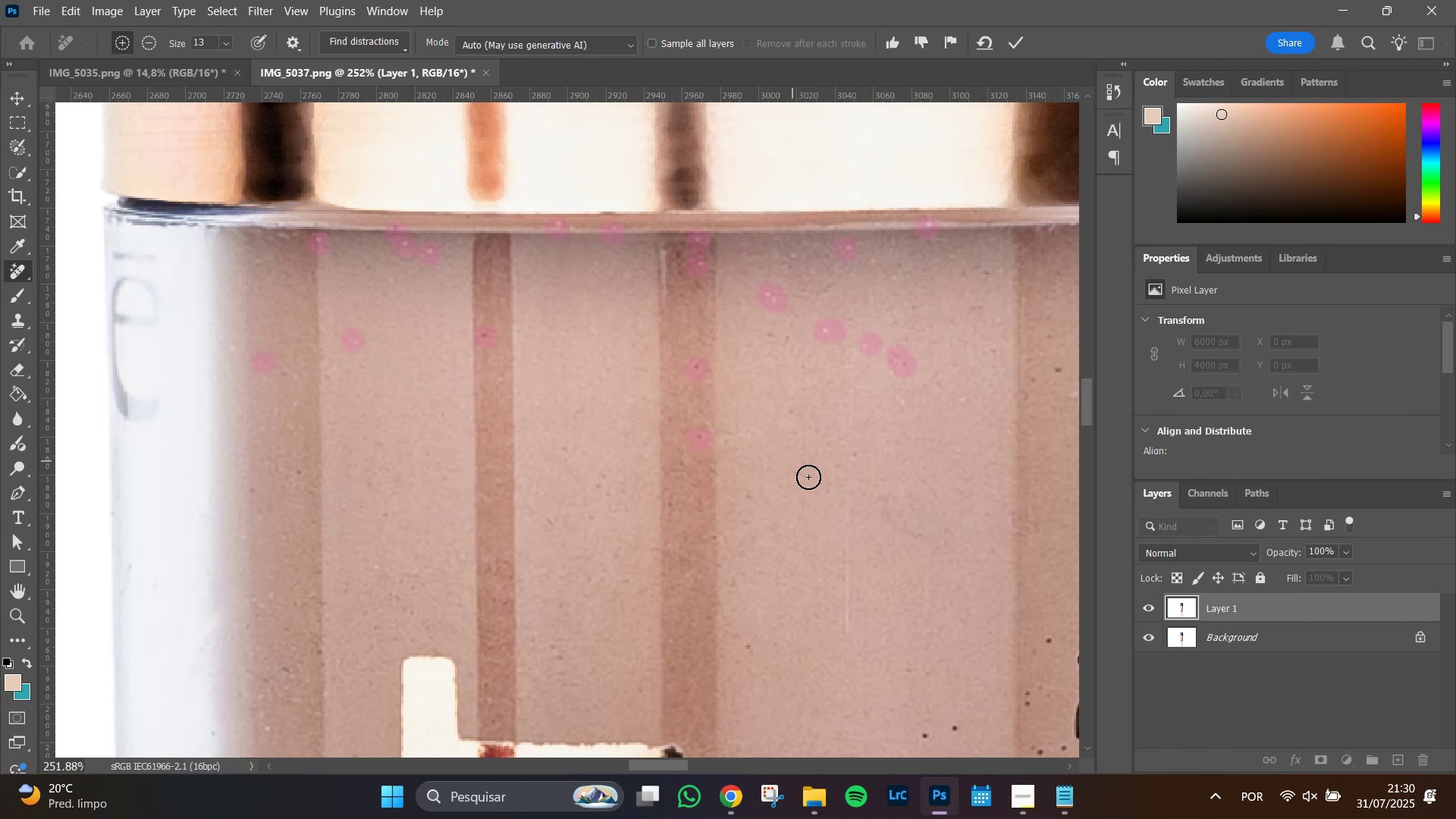 
hold_key(key=Space, duration=0.82)
 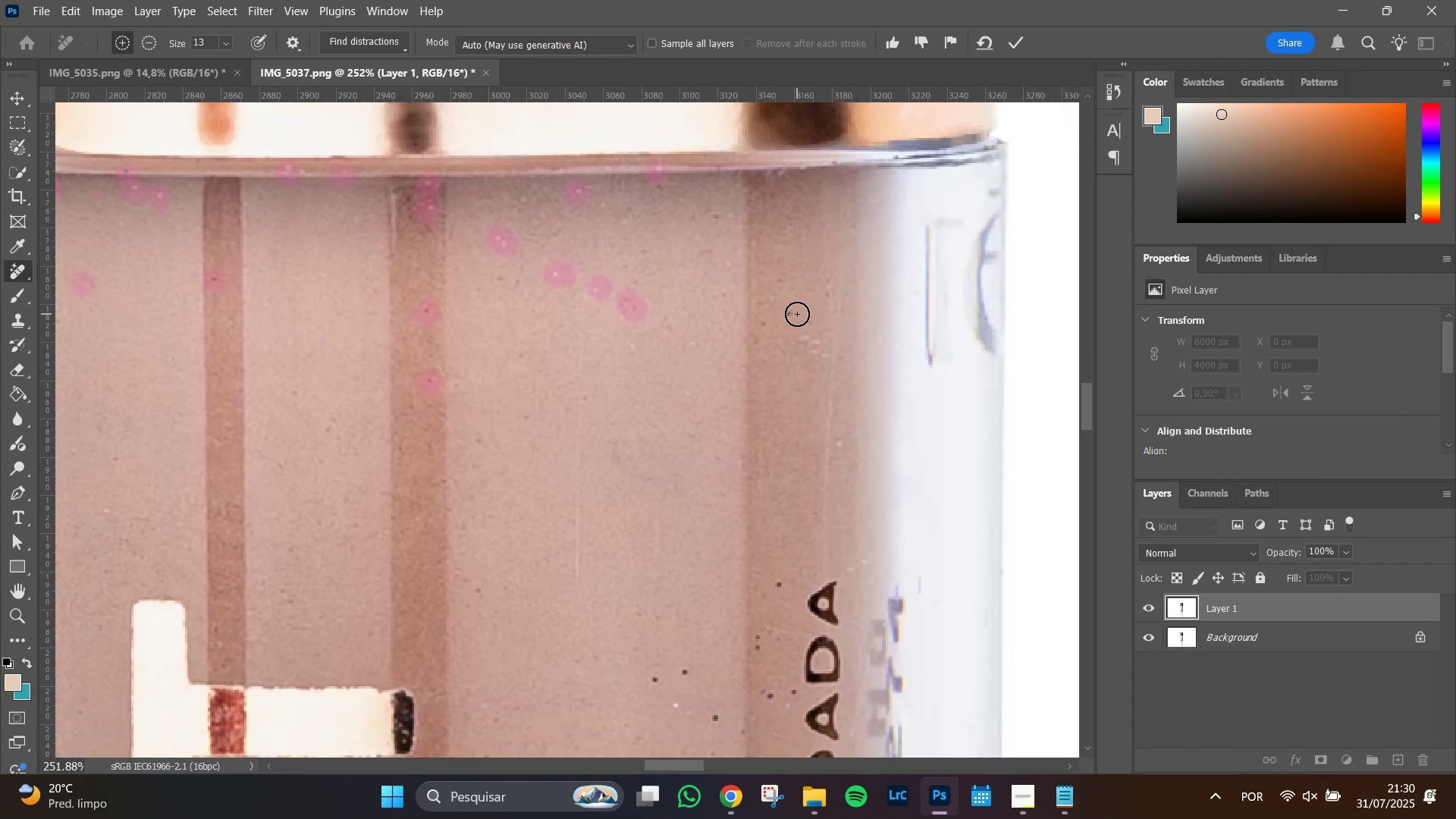 
left_click_drag(start_coordinate=[830, 486], to_coordinate=[560, 430])
 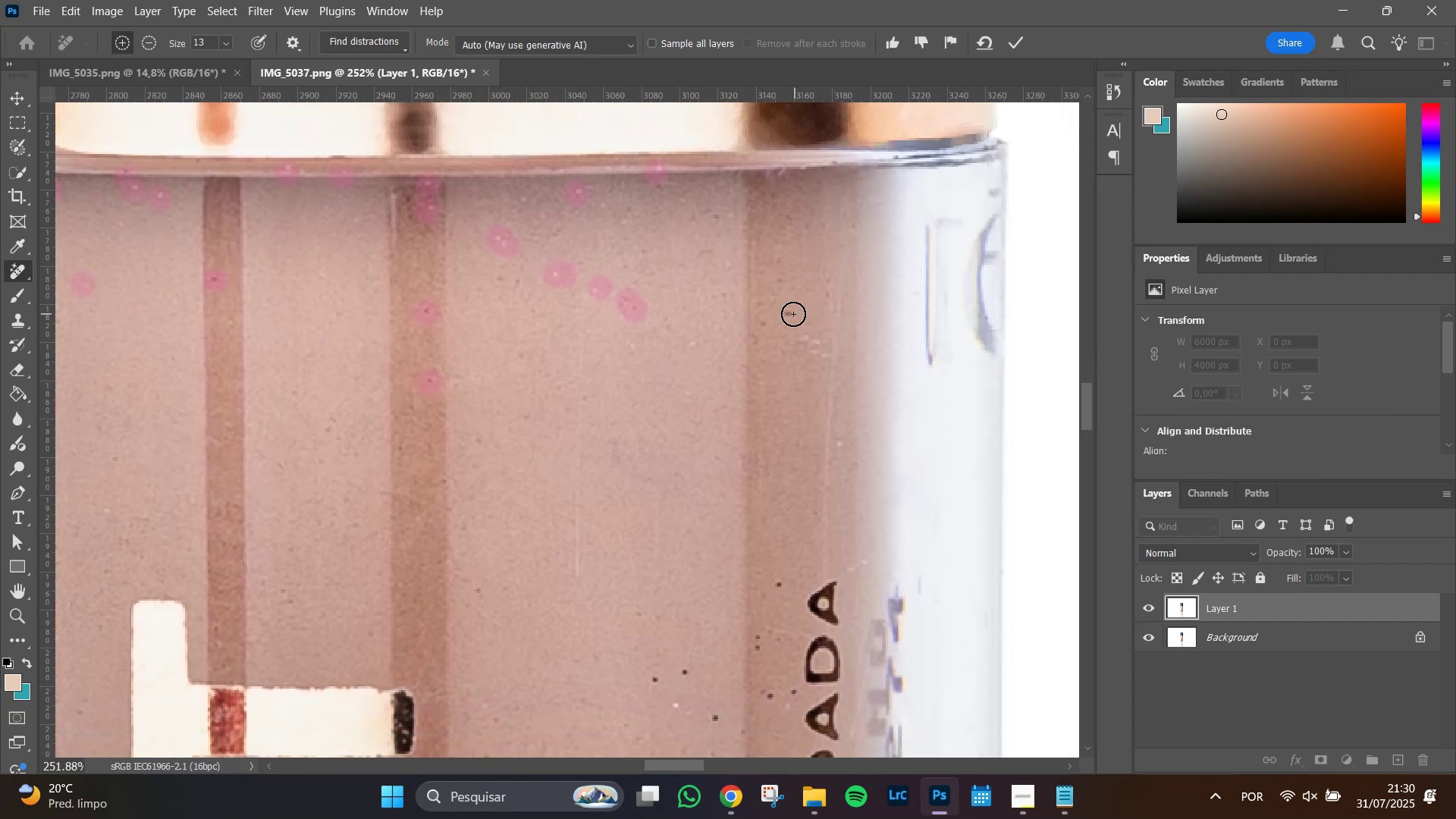 
left_click([789, 311])
 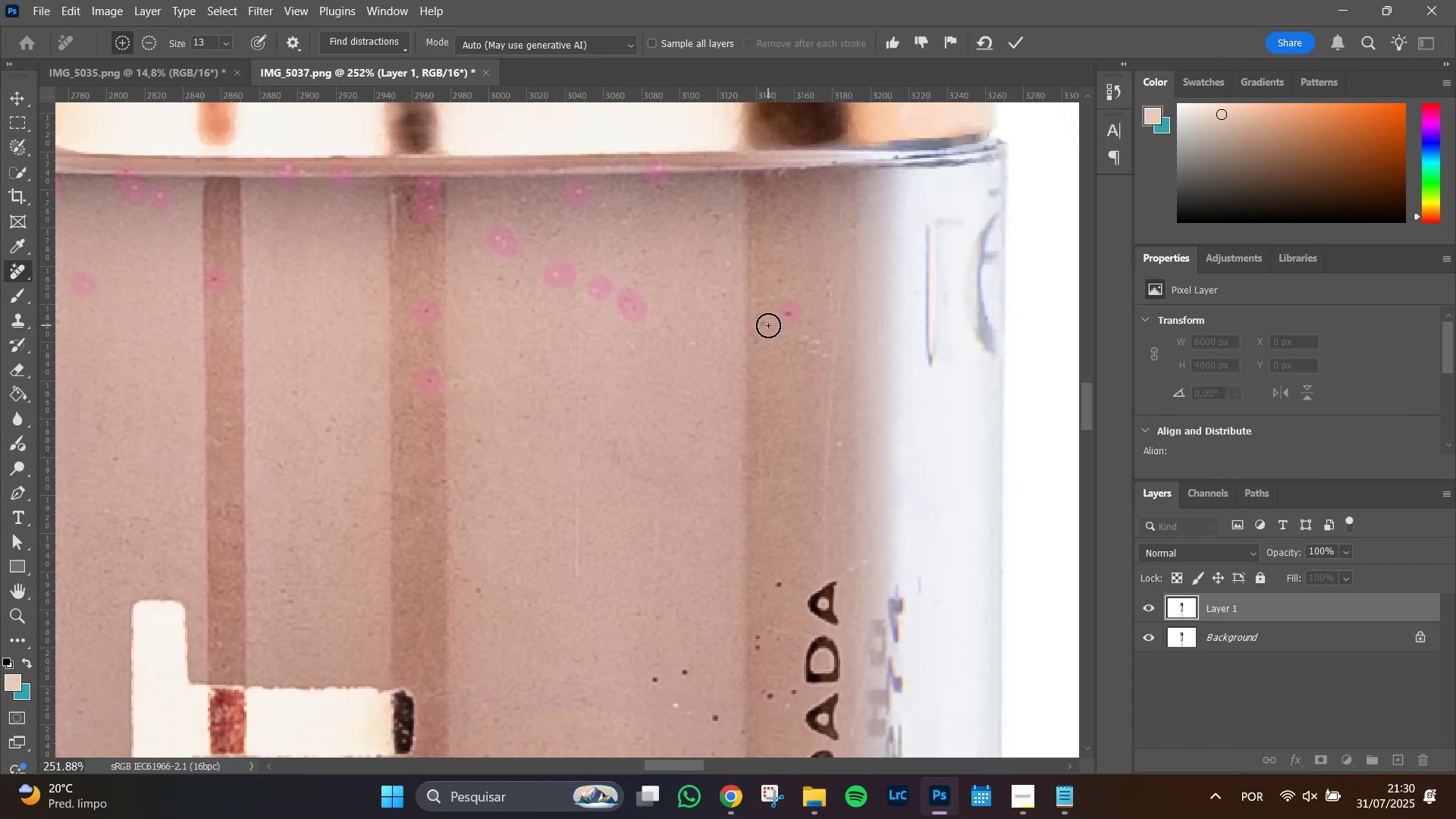 
left_click([768, 325])
 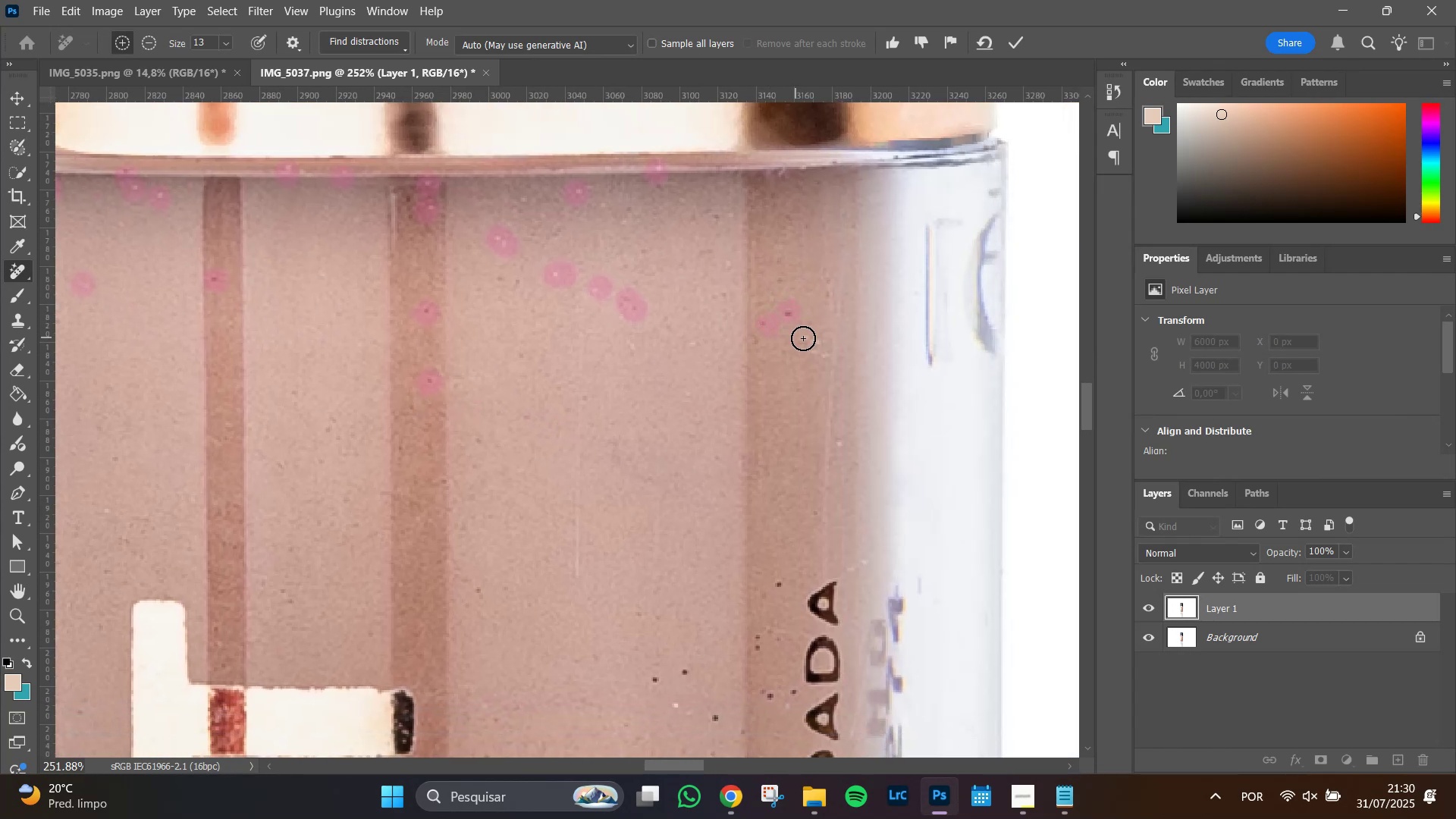 
left_click_drag(start_coordinate=[804, 338], to_coordinate=[801, 343])
 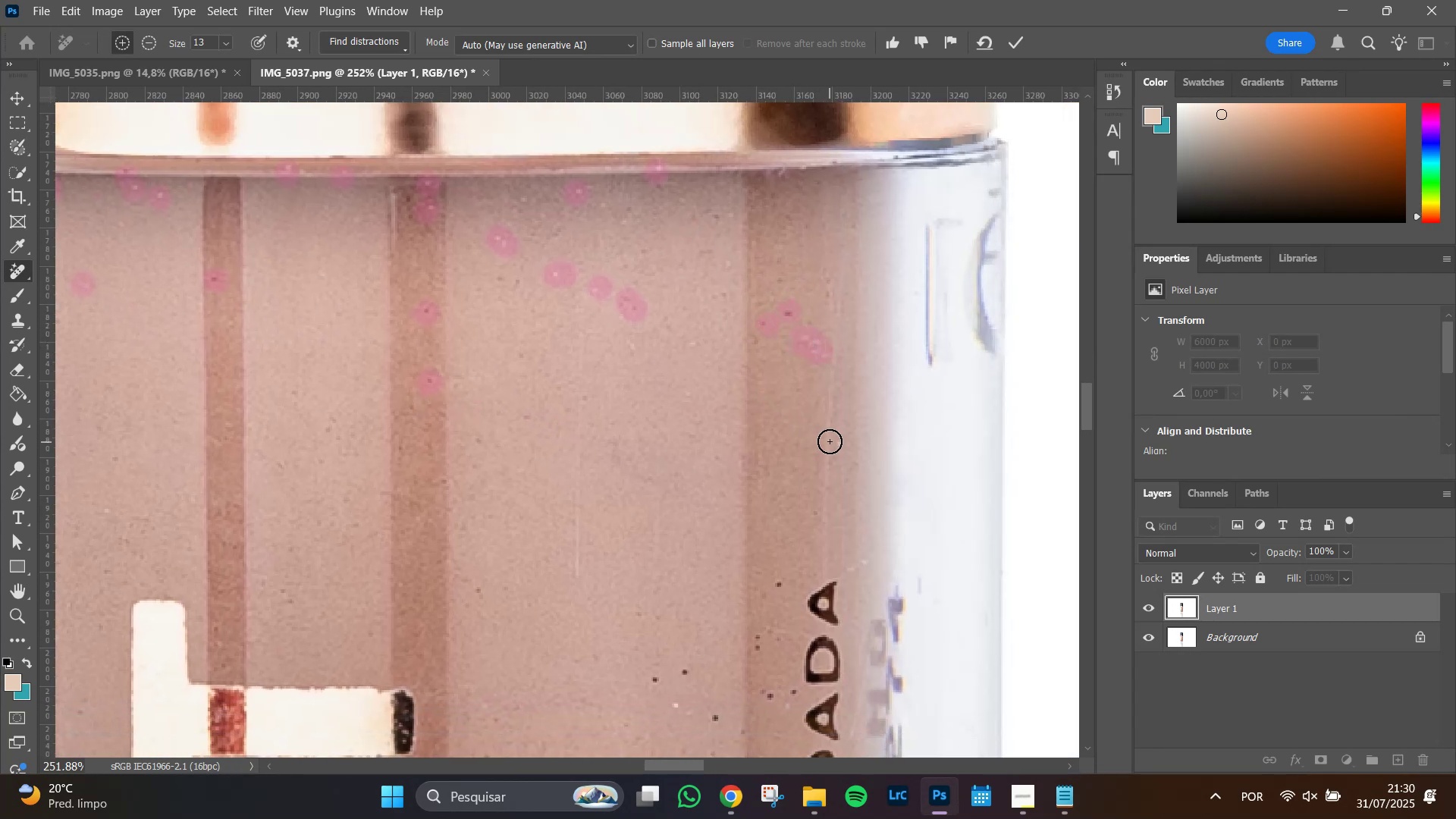 
left_click([839, 447])
 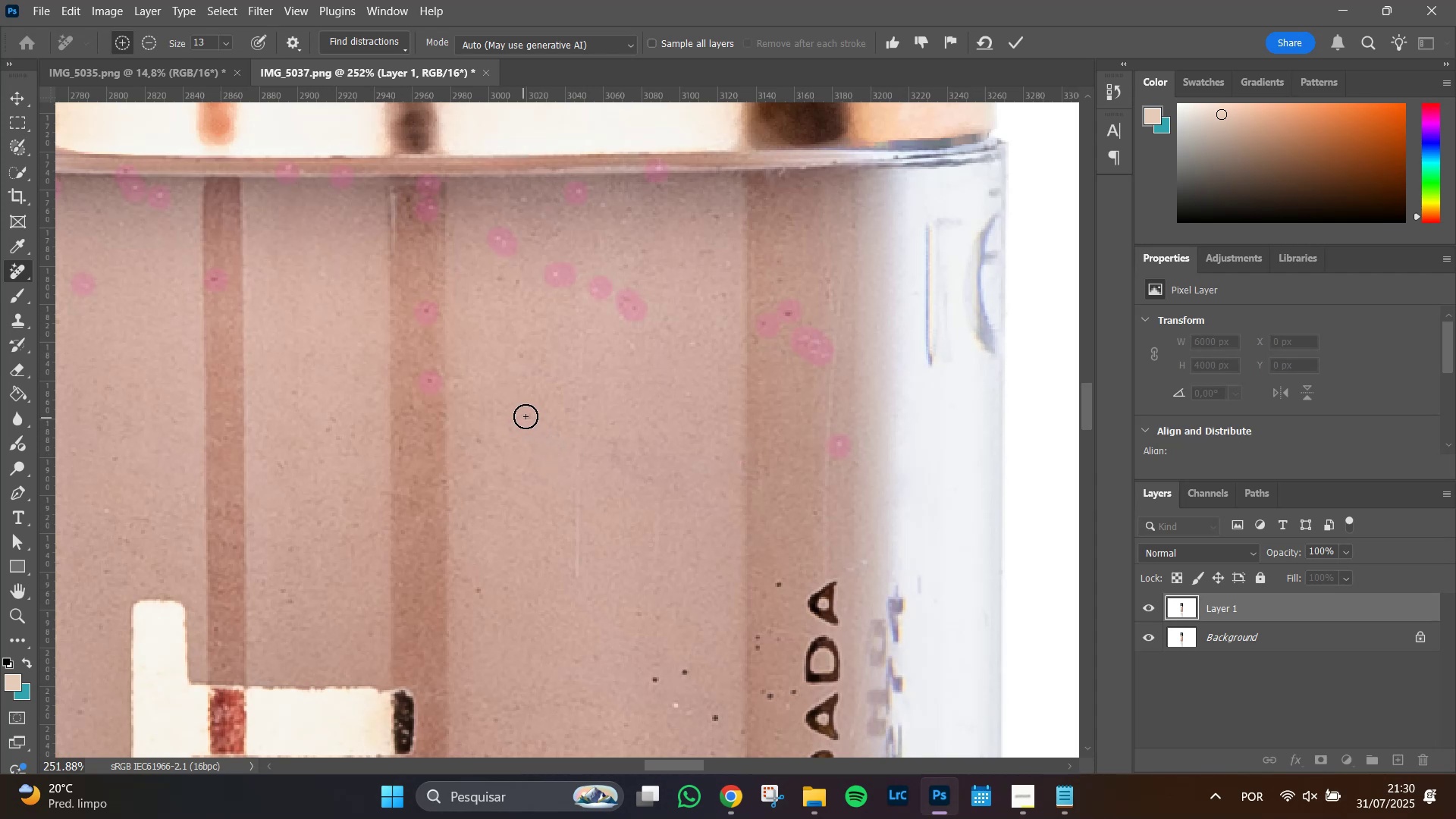 
left_click([527, 416])
 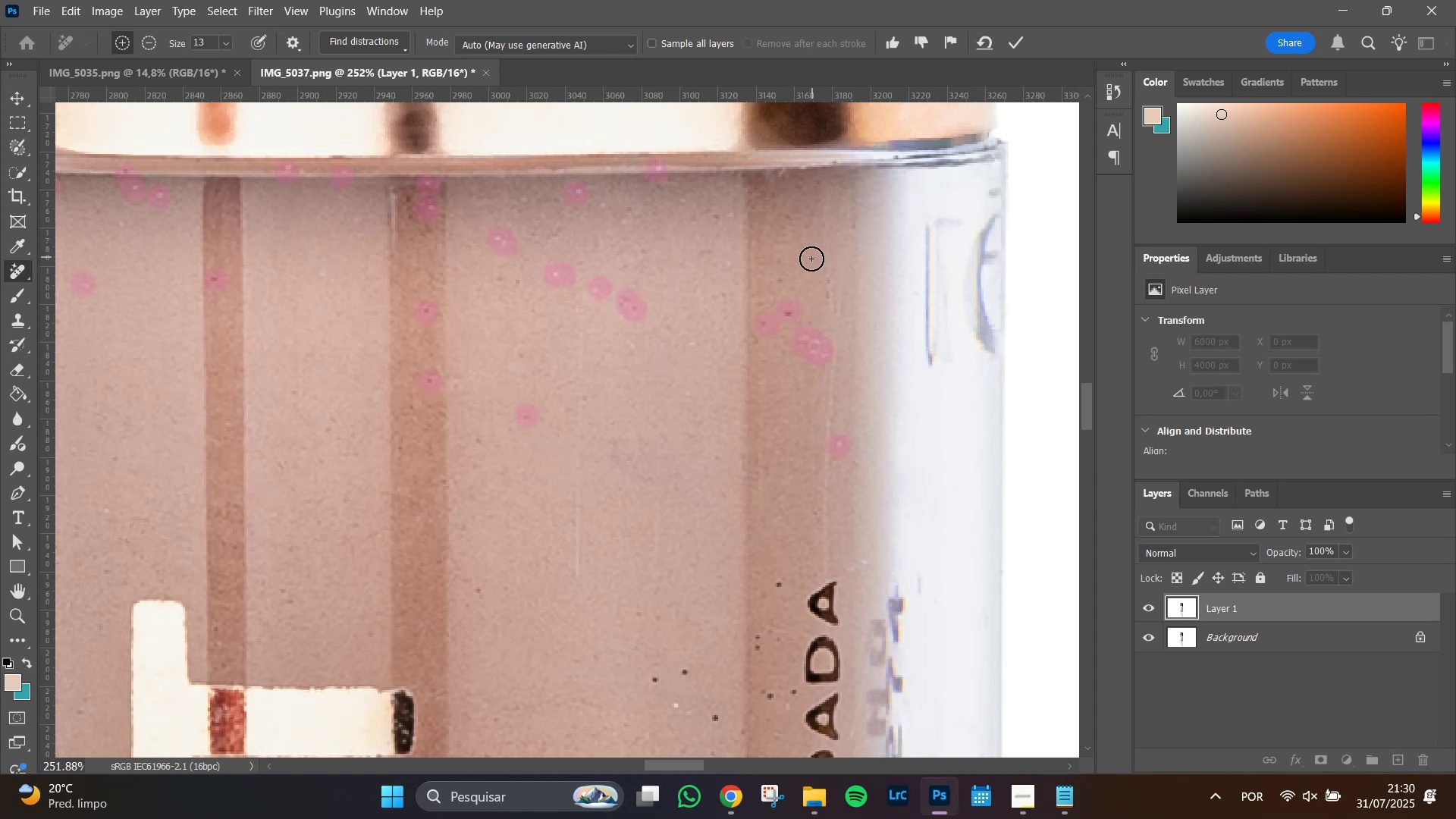 
hold_key(key=Space, duration=1.51)
 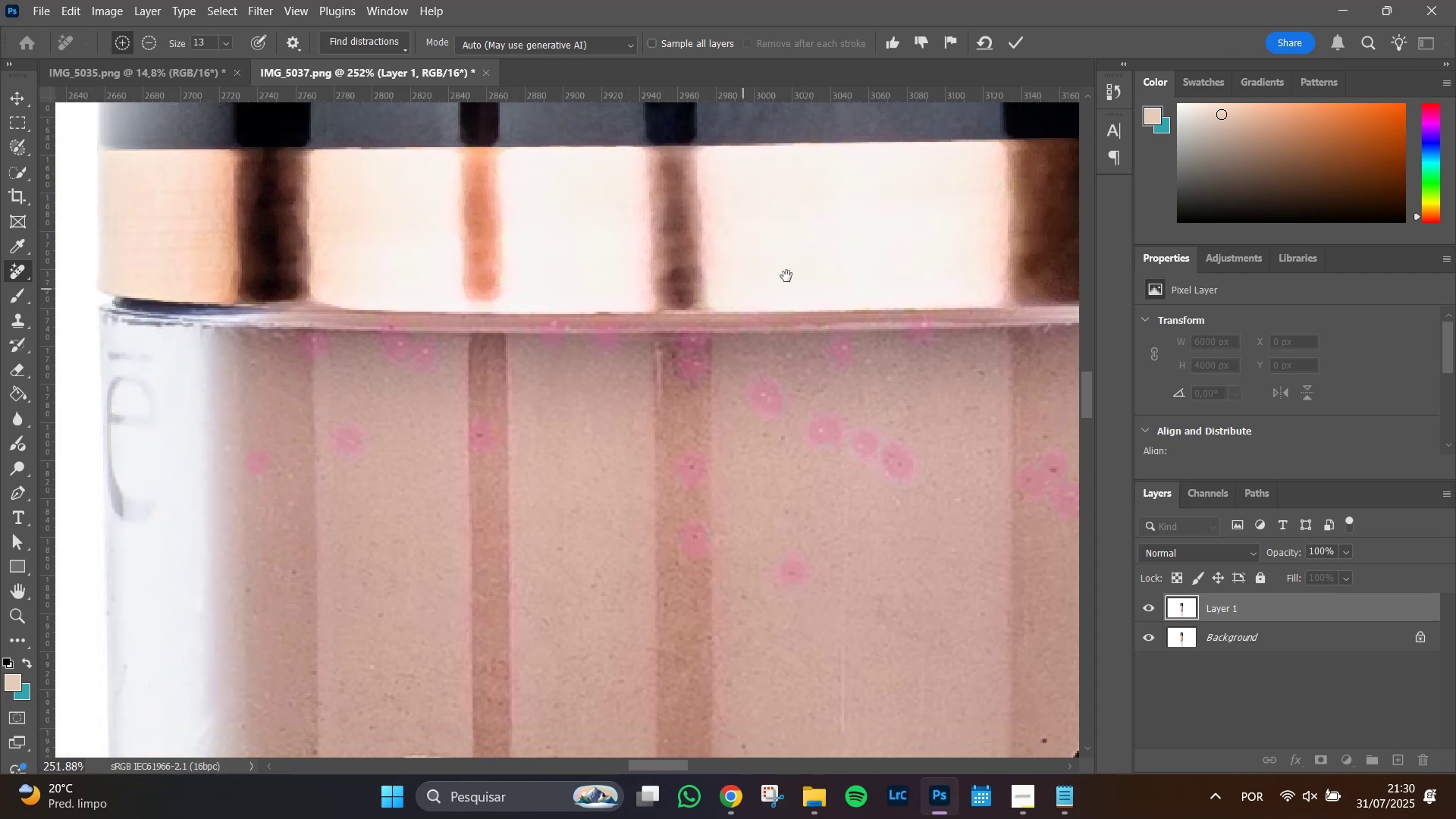 
left_click_drag(start_coordinate=[744, 233], to_coordinate=[912, 417])
 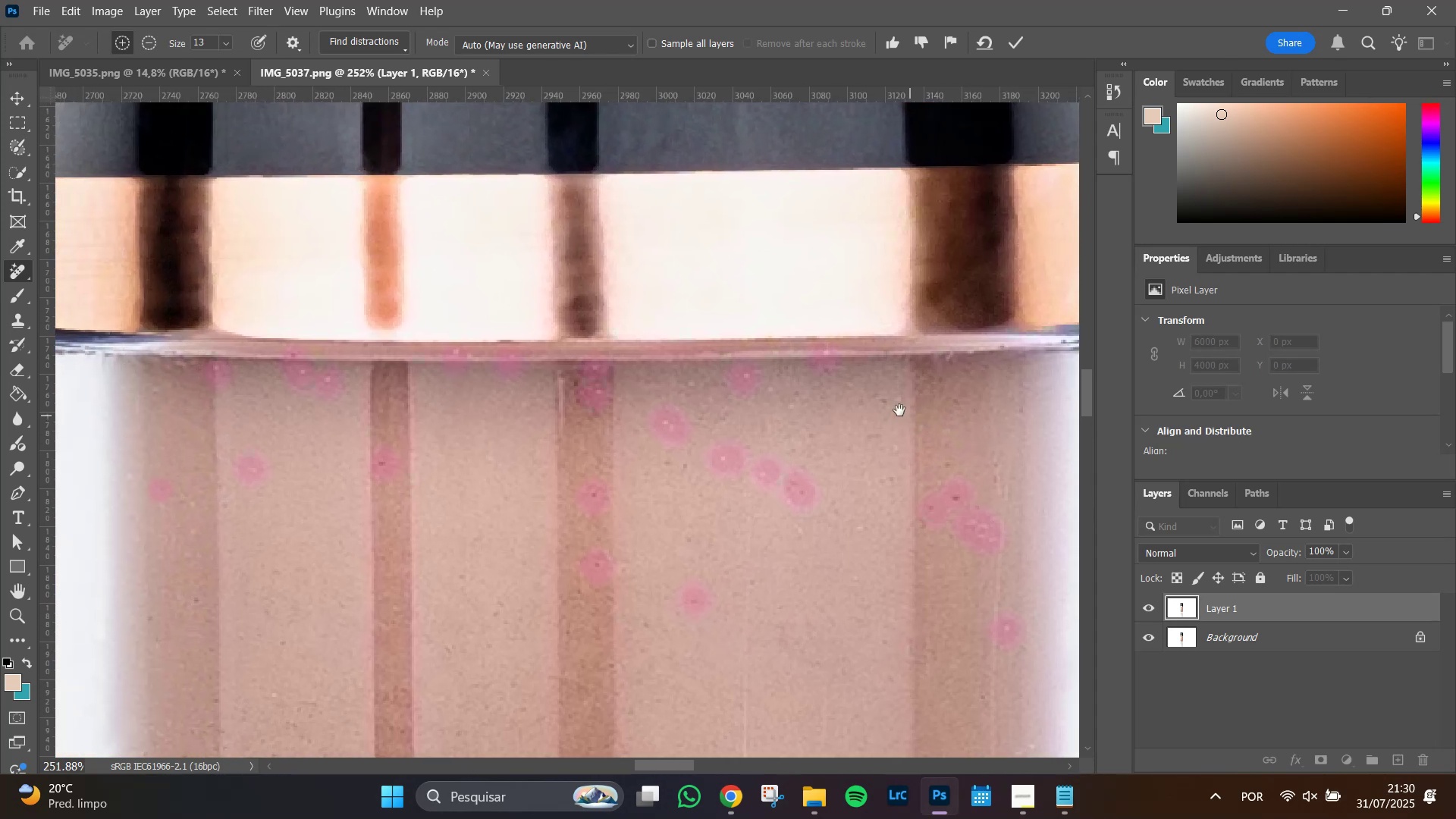 
hold_key(key=Space, duration=1.51)
 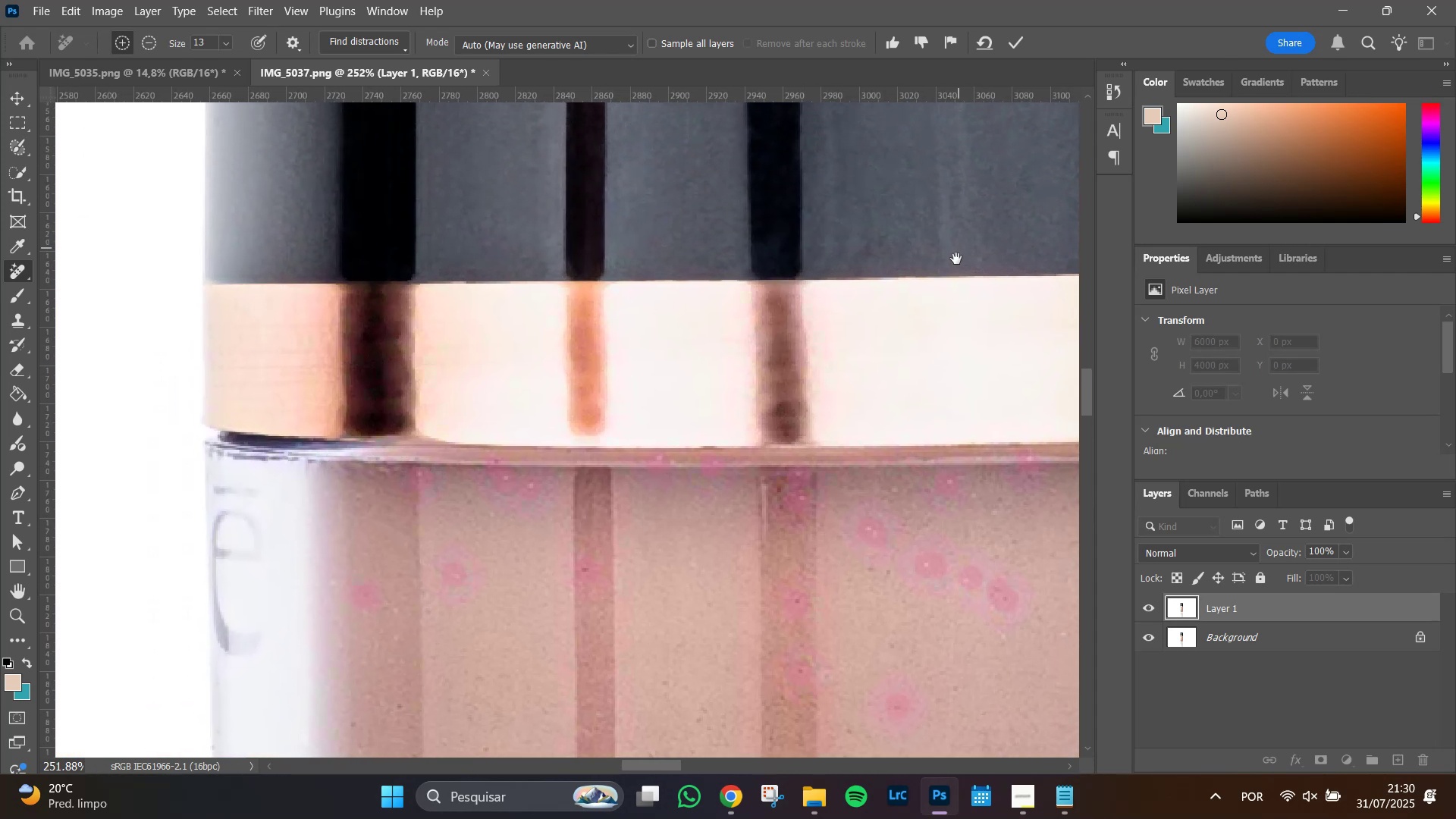 
left_click_drag(start_coordinate=[601, 328], to_coordinate=[810, 338])
 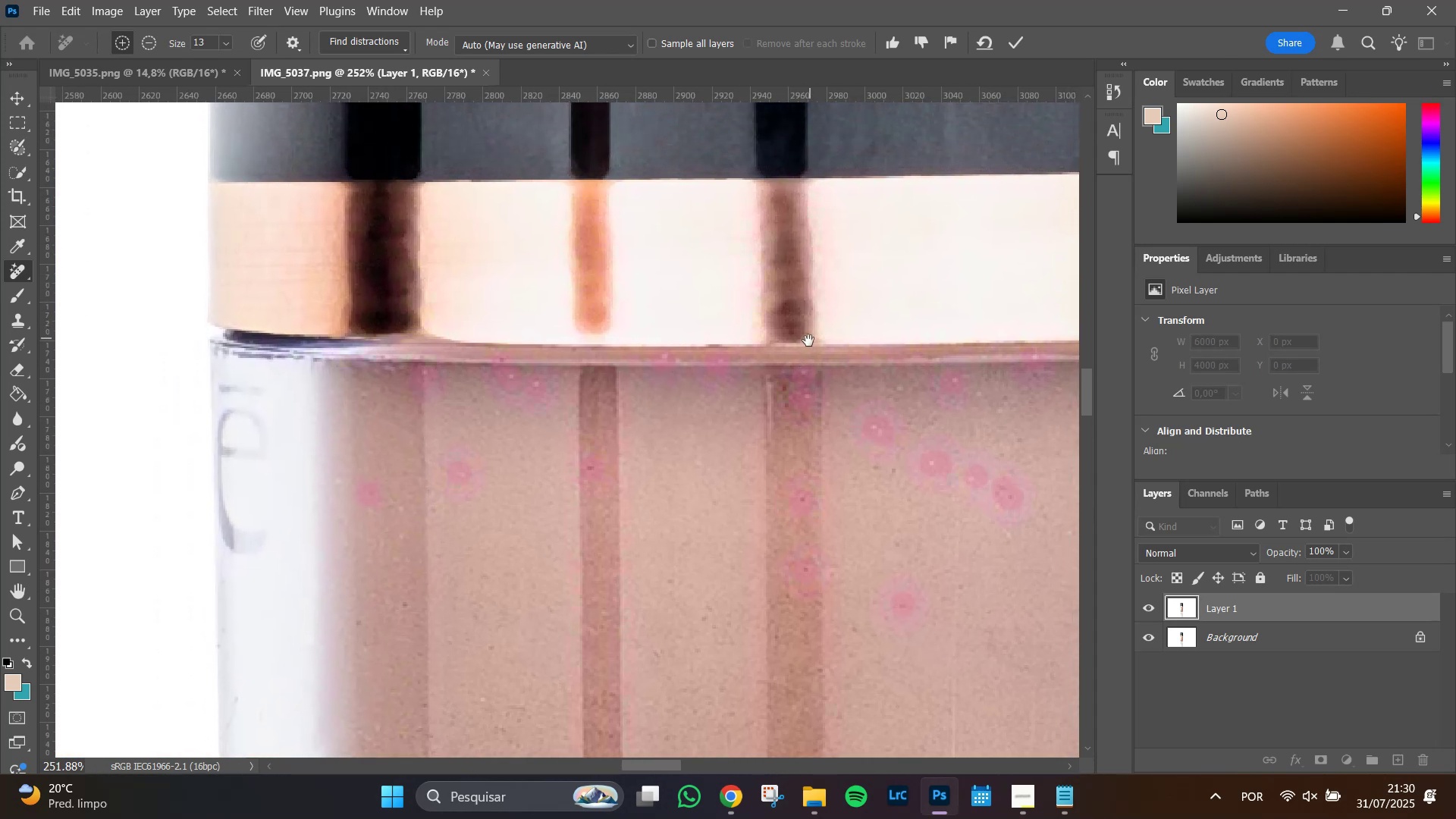 
hold_key(key=Space, duration=1.51)
 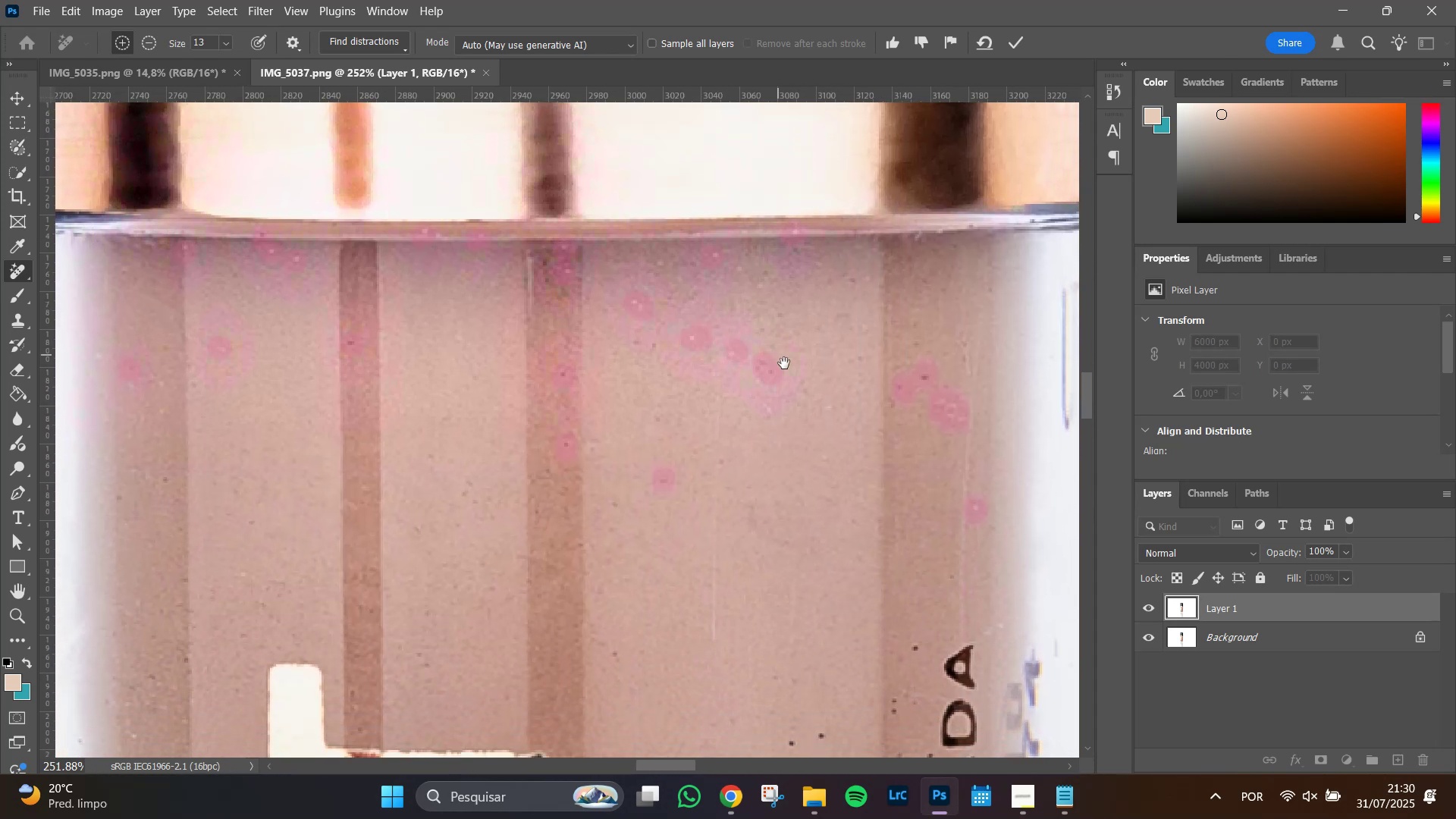 
left_click_drag(start_coordinate=[960, 246], to_coordinate=[726, 98])
 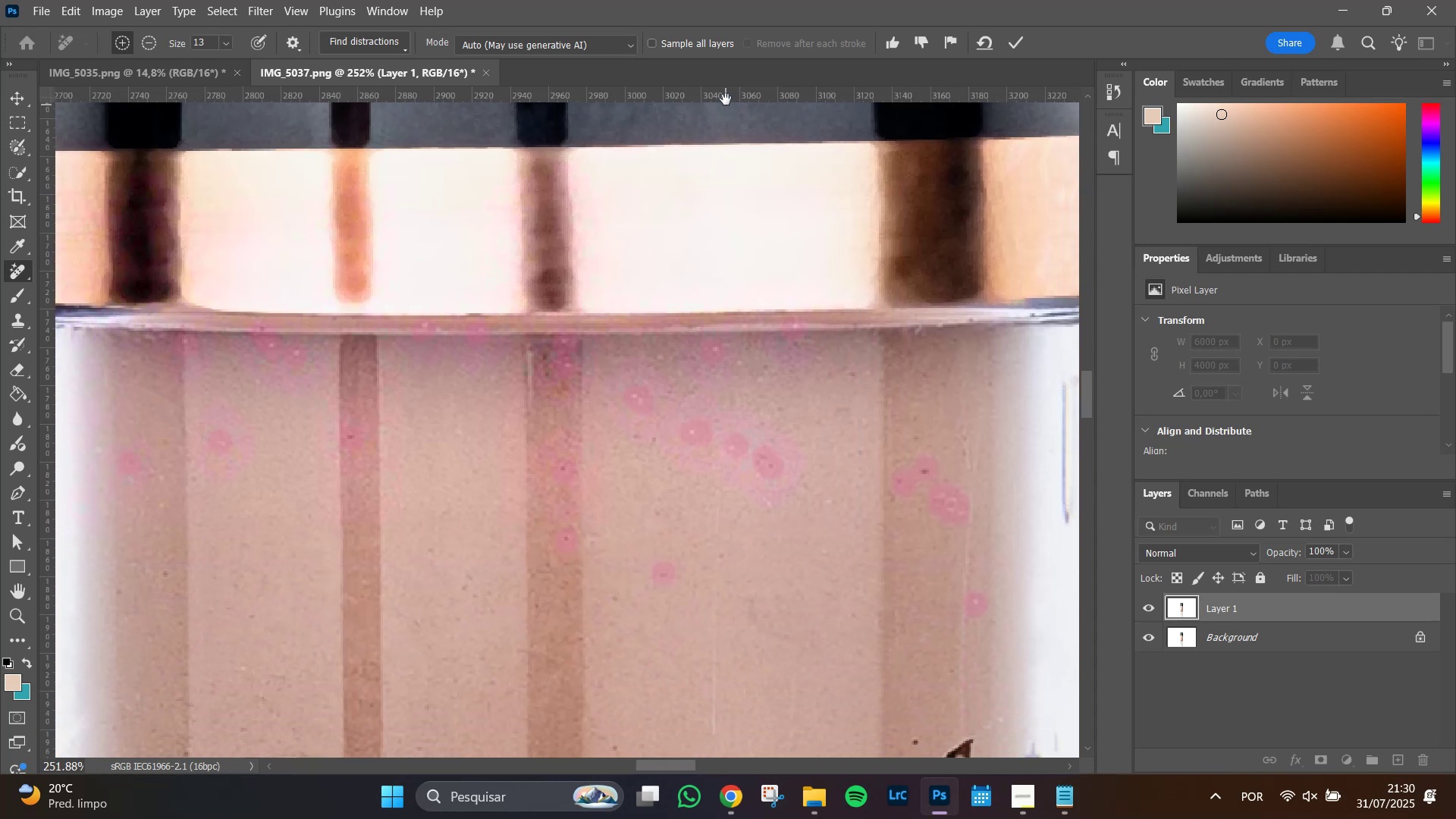 
hold_key(key=Space, duration=0.67)
 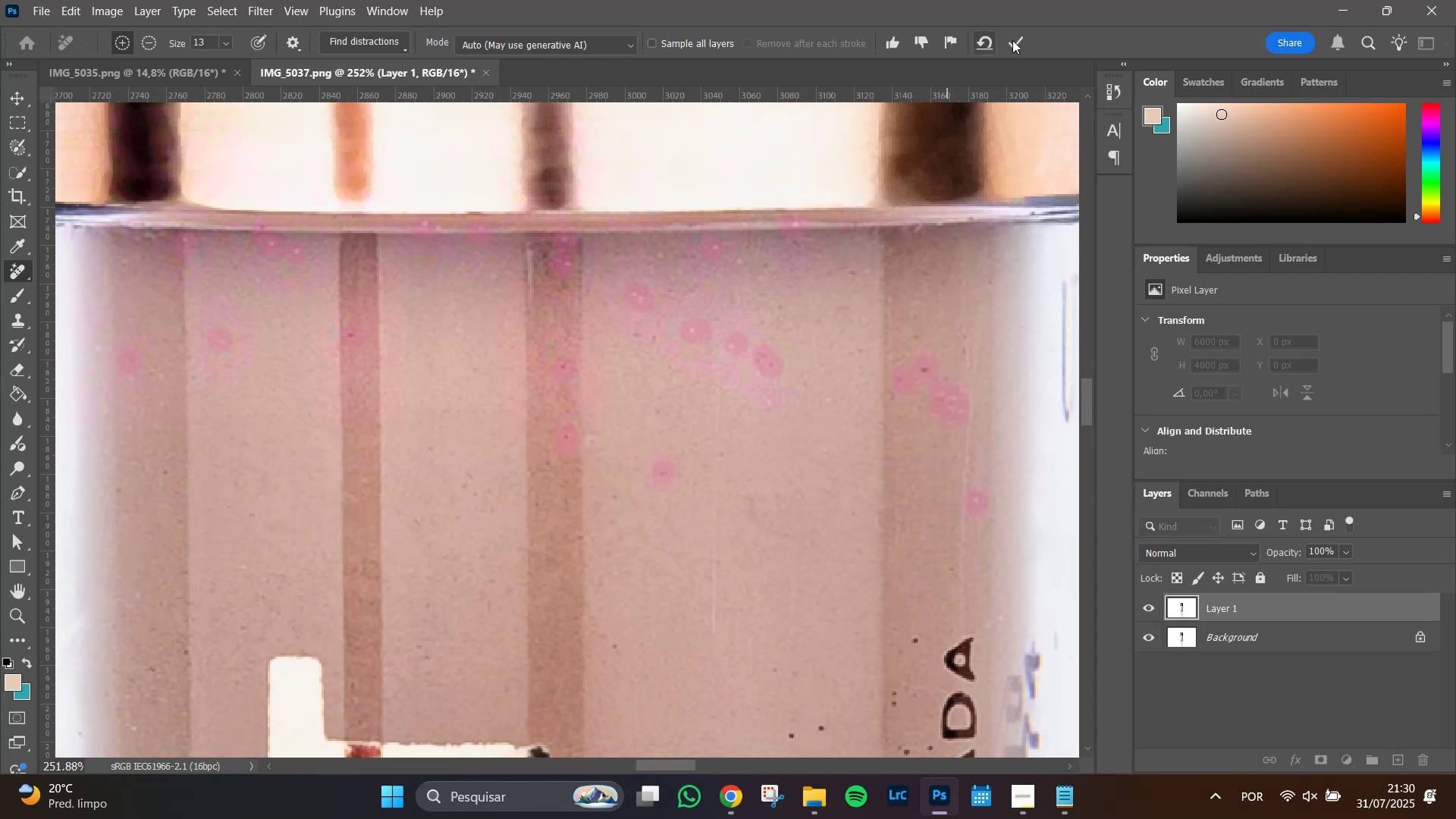 
left_click([1012, 40])
 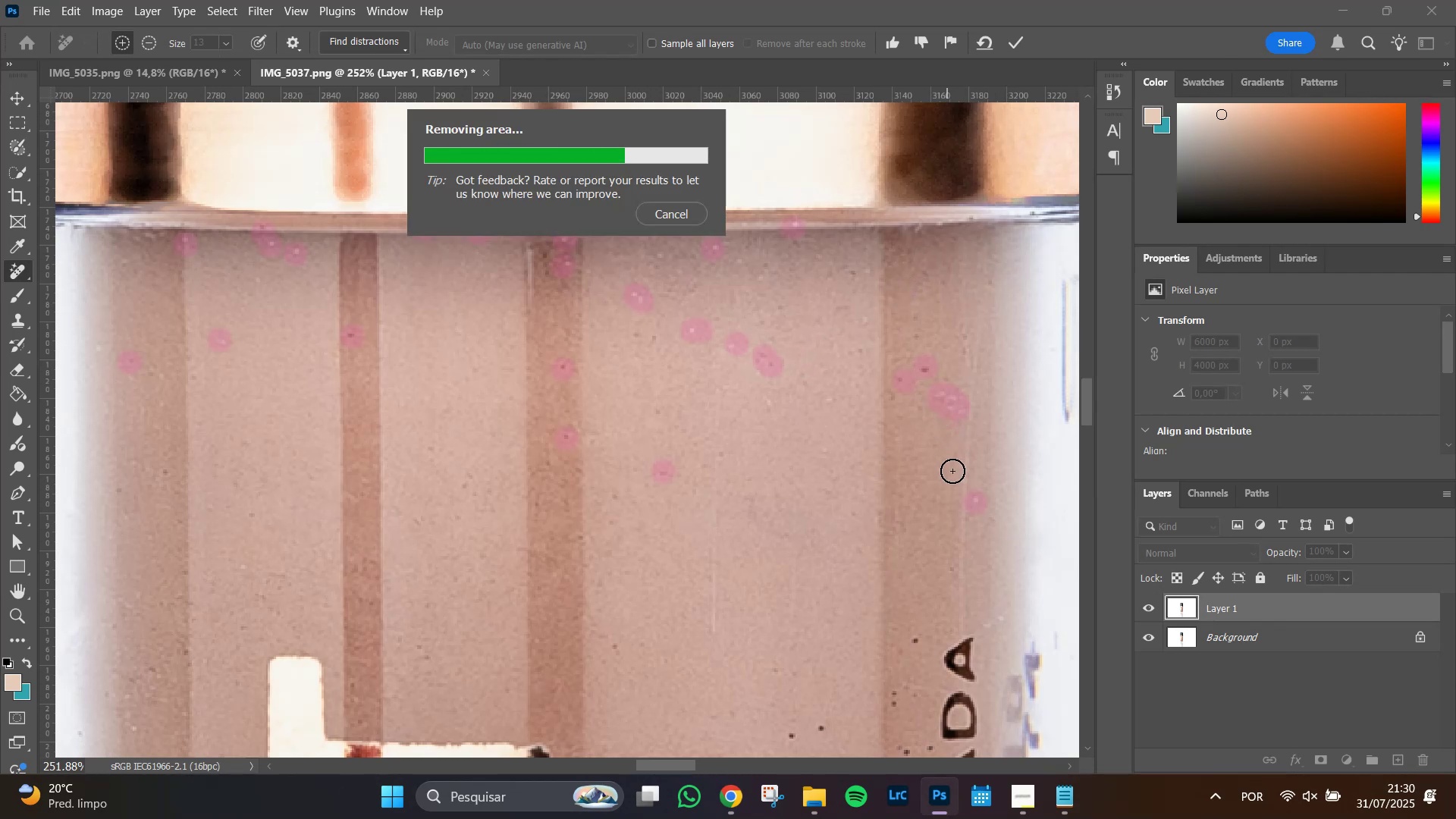 
wait(11.12)
 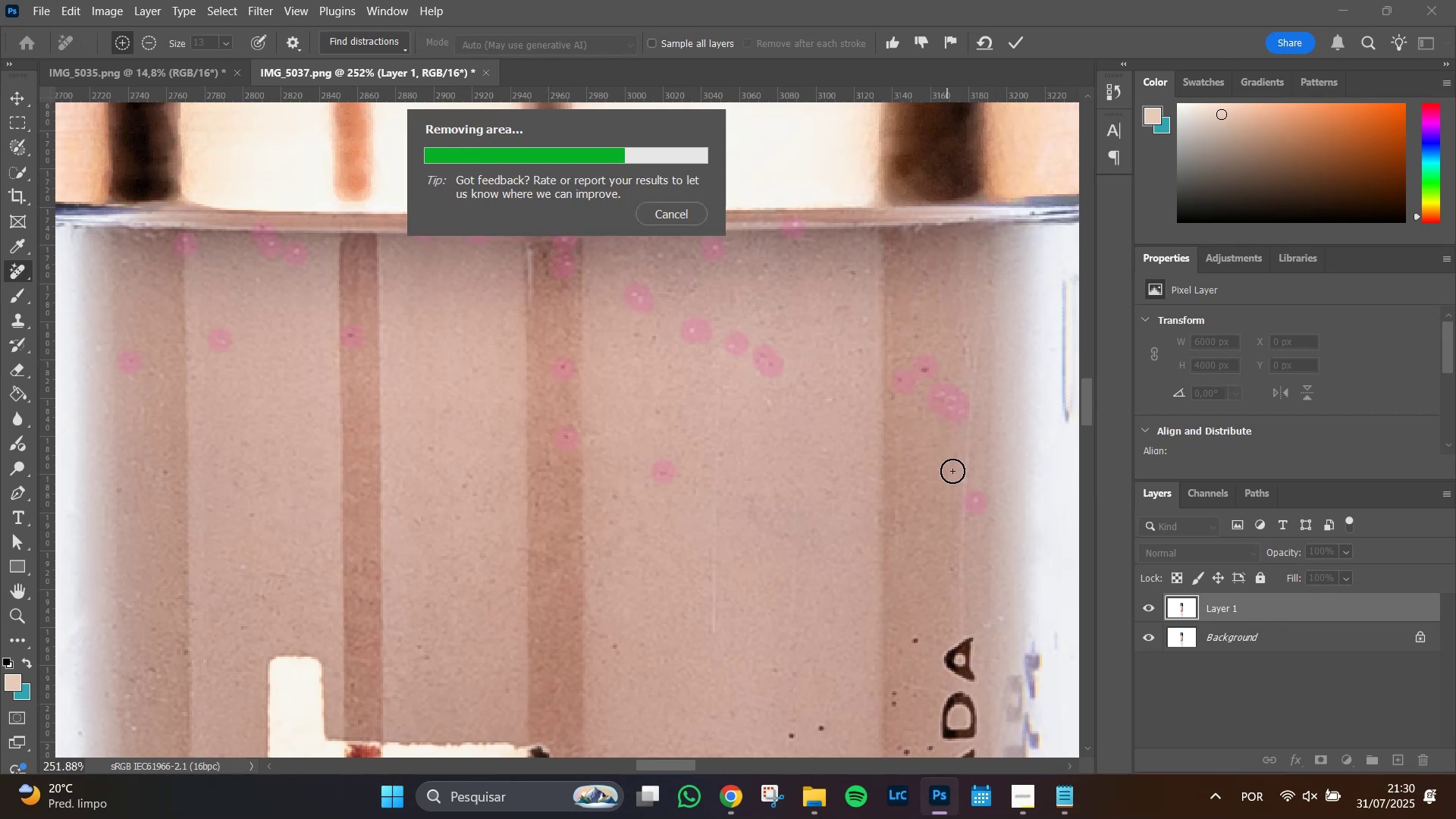 
hold_key(key=Space, duration=1.31)
 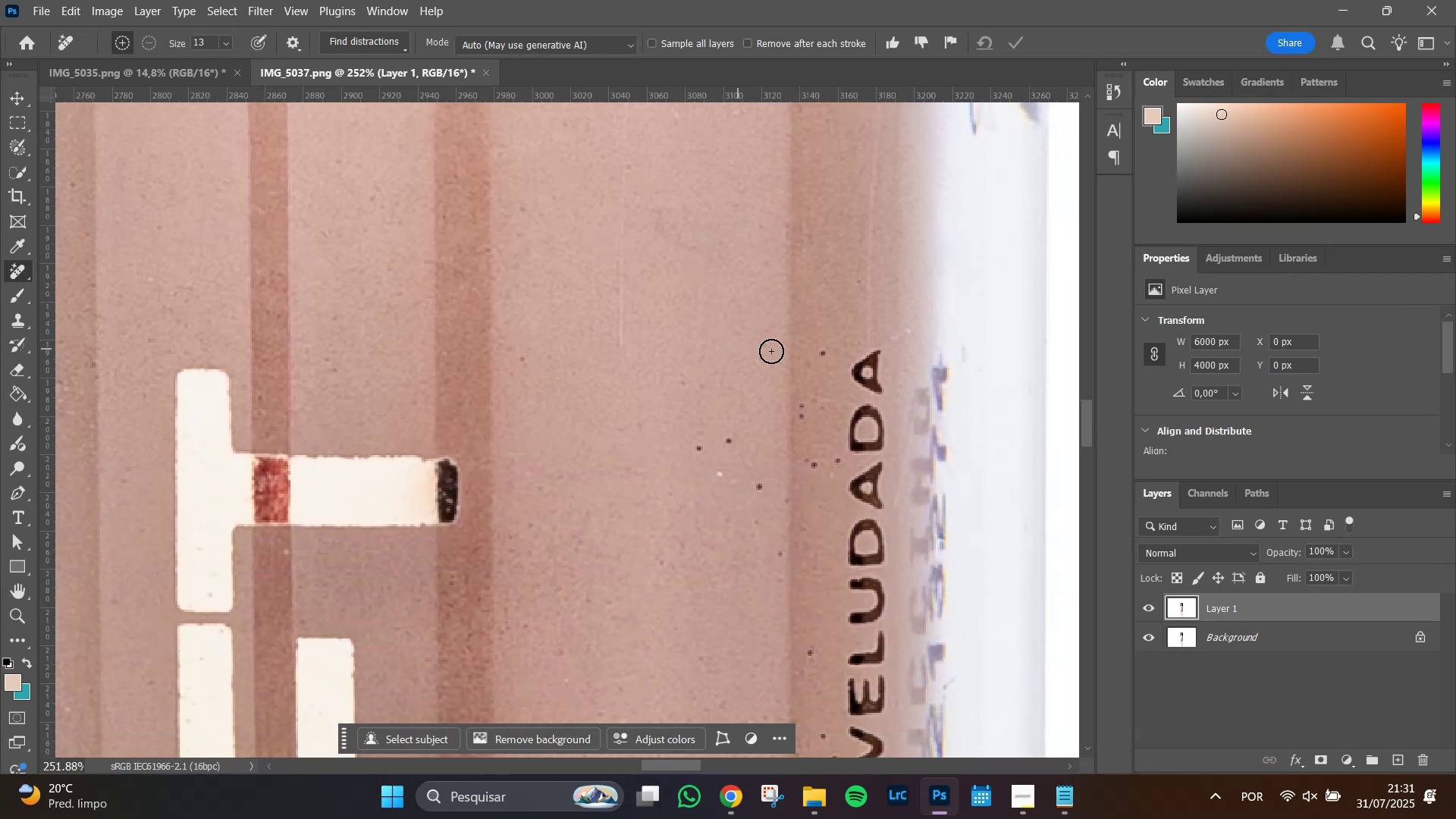 
left_click_drag(start_coordinate=[808, 625], to_coordinate=[715, 337])
 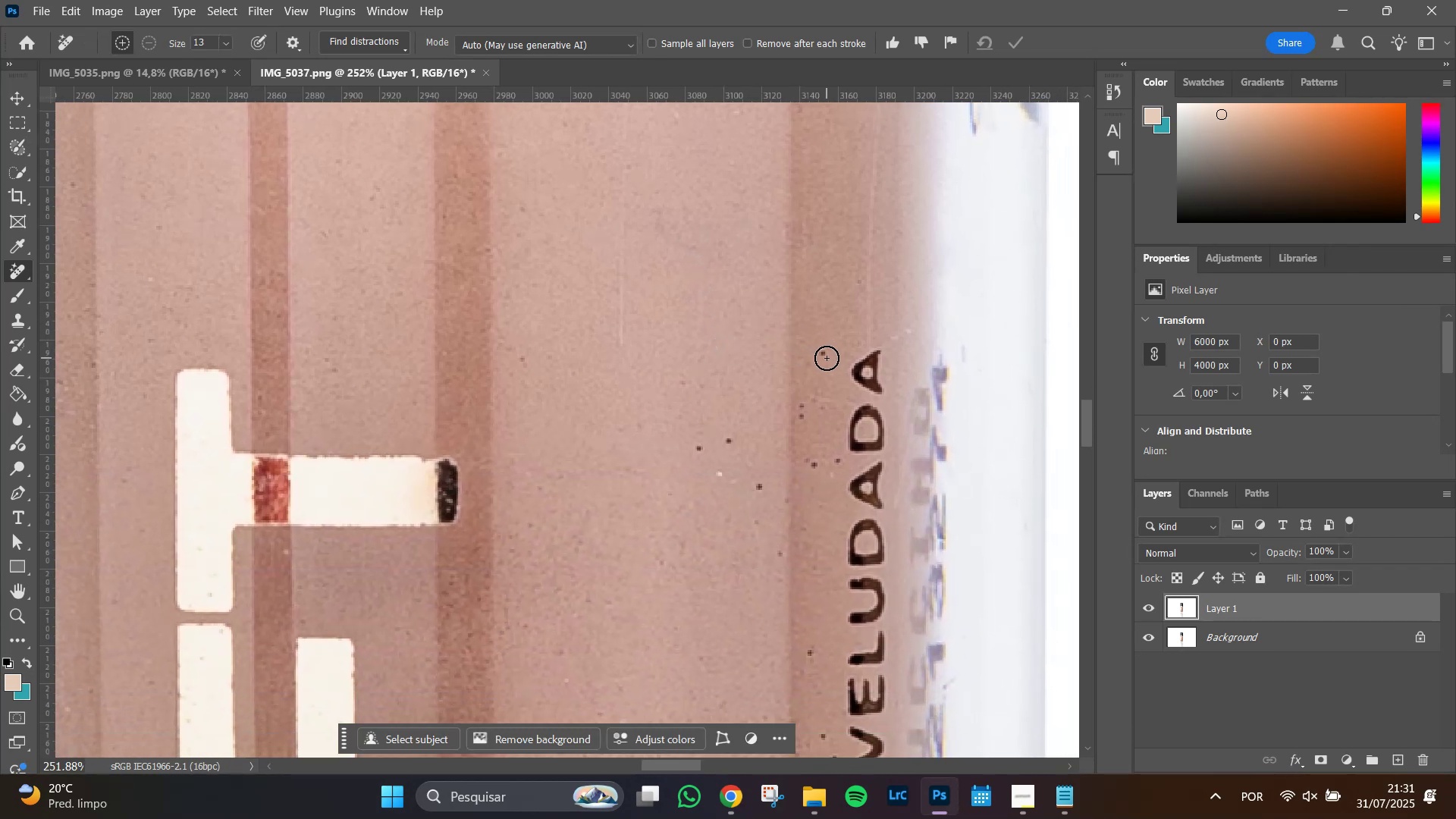 
left_click([825, 353])
 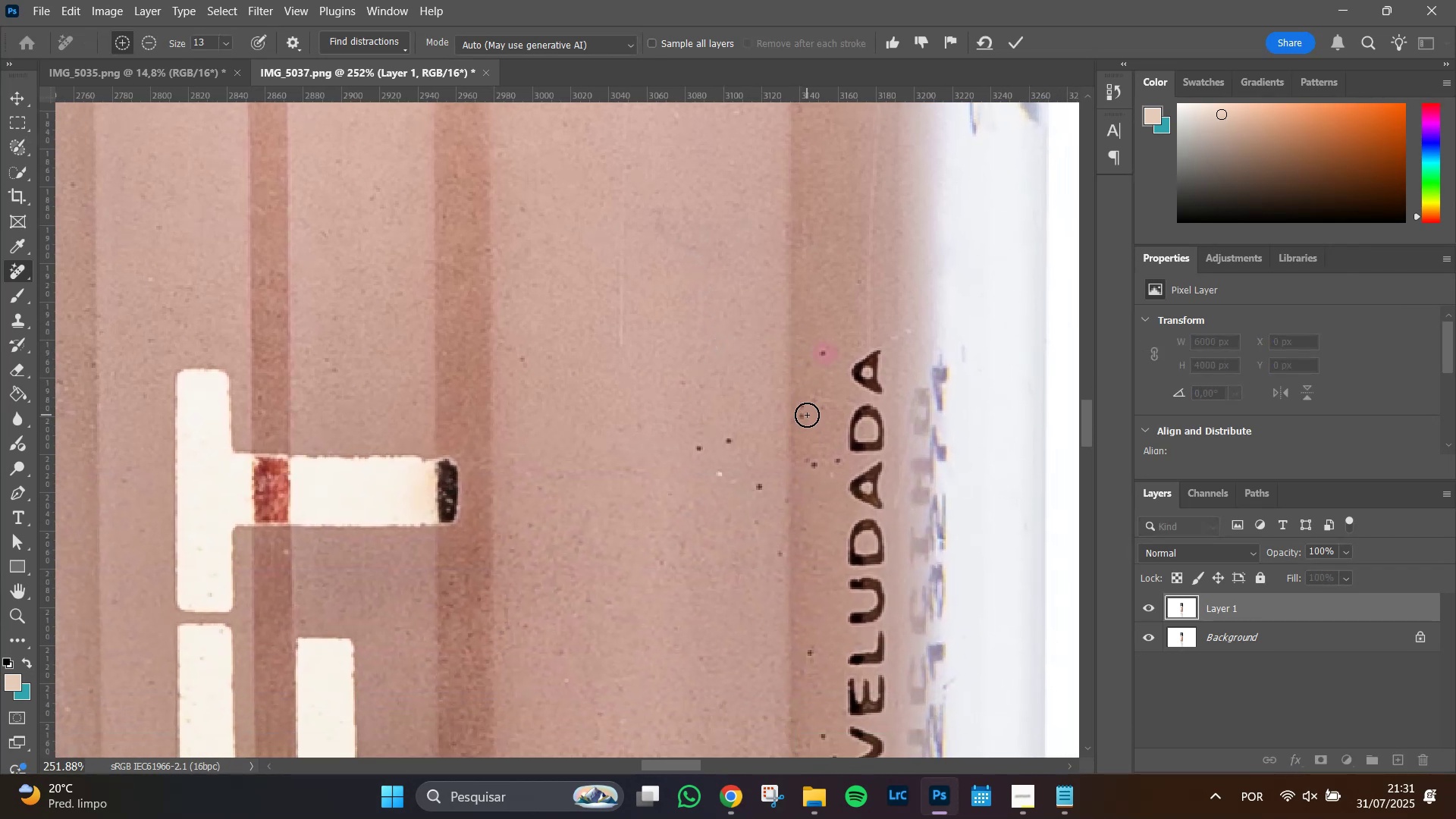 
left_click_drag(start_coordinate=[805, 410], to_coordinate=[805, 422])
 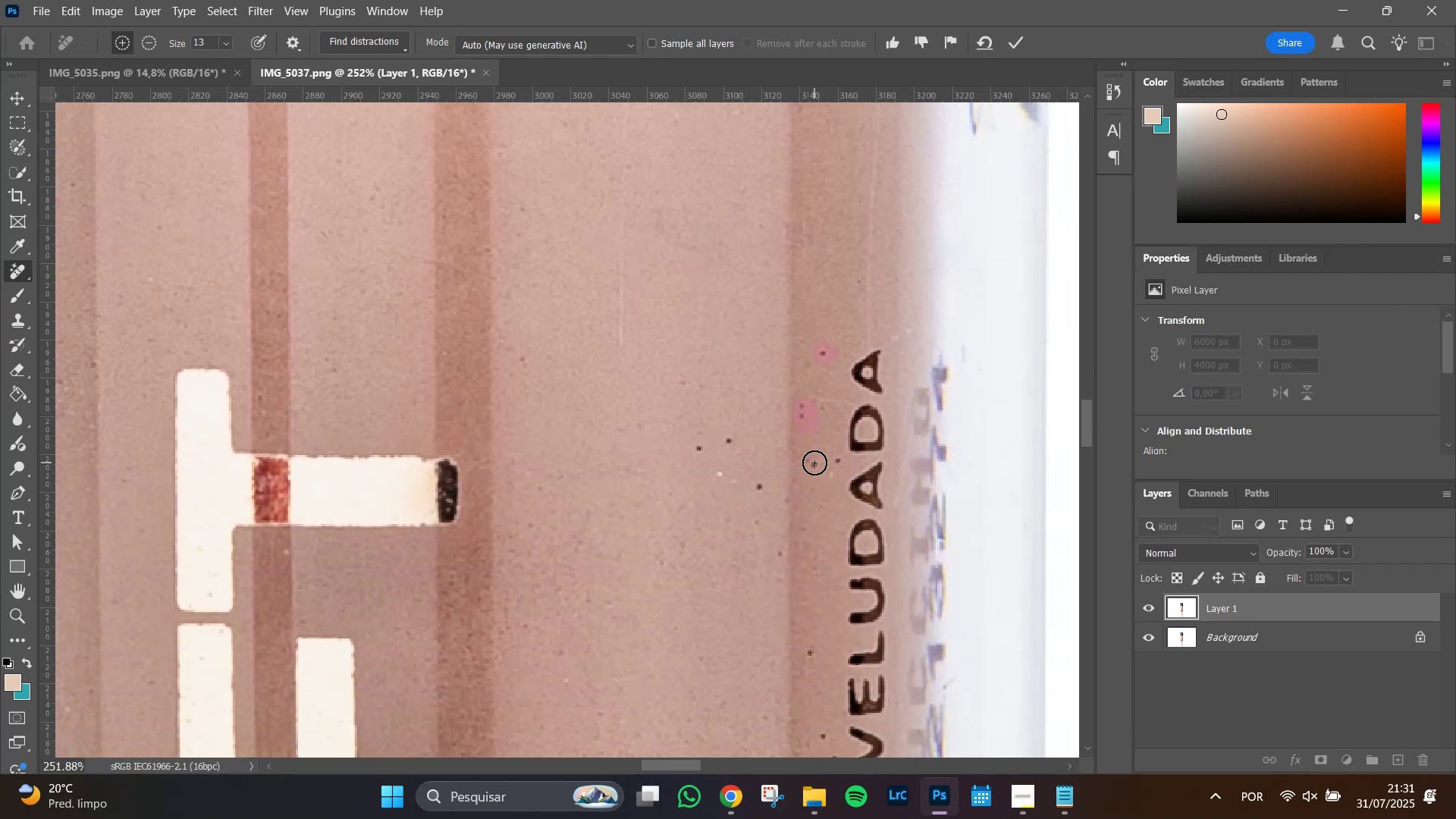 
left_click([814, 463])
 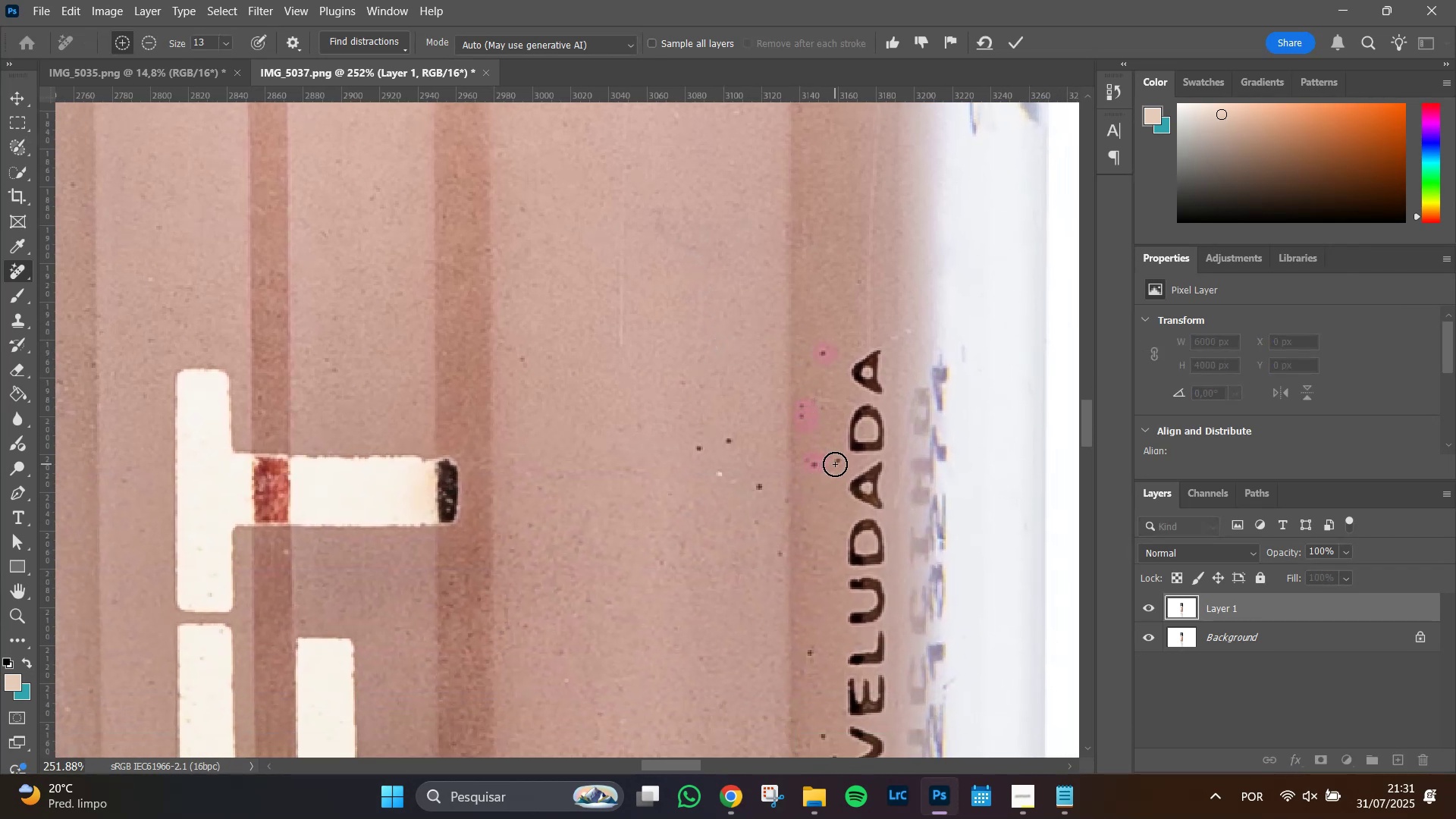 
left_click([835, 464])
 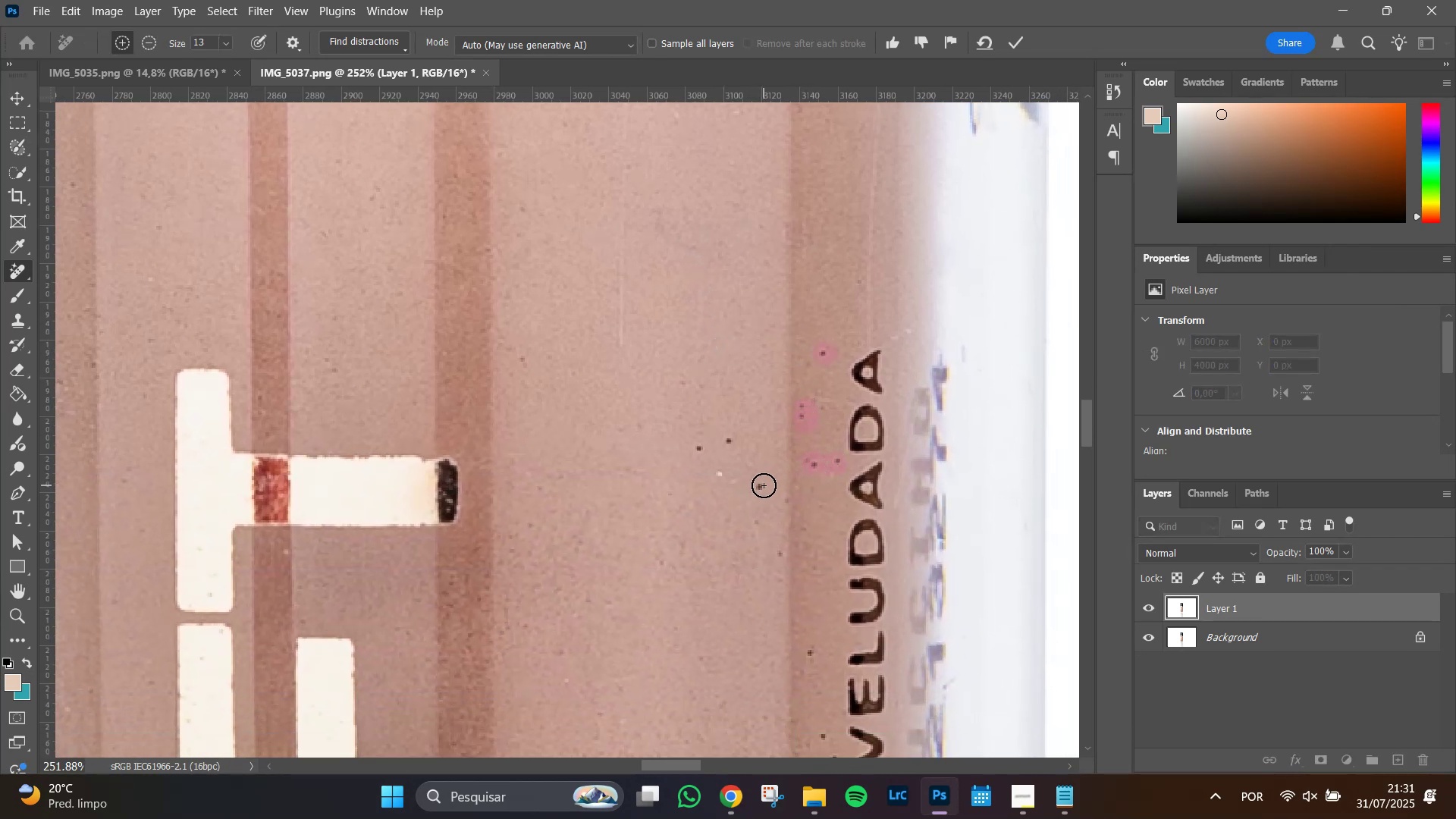 
left_click([760, 486])
 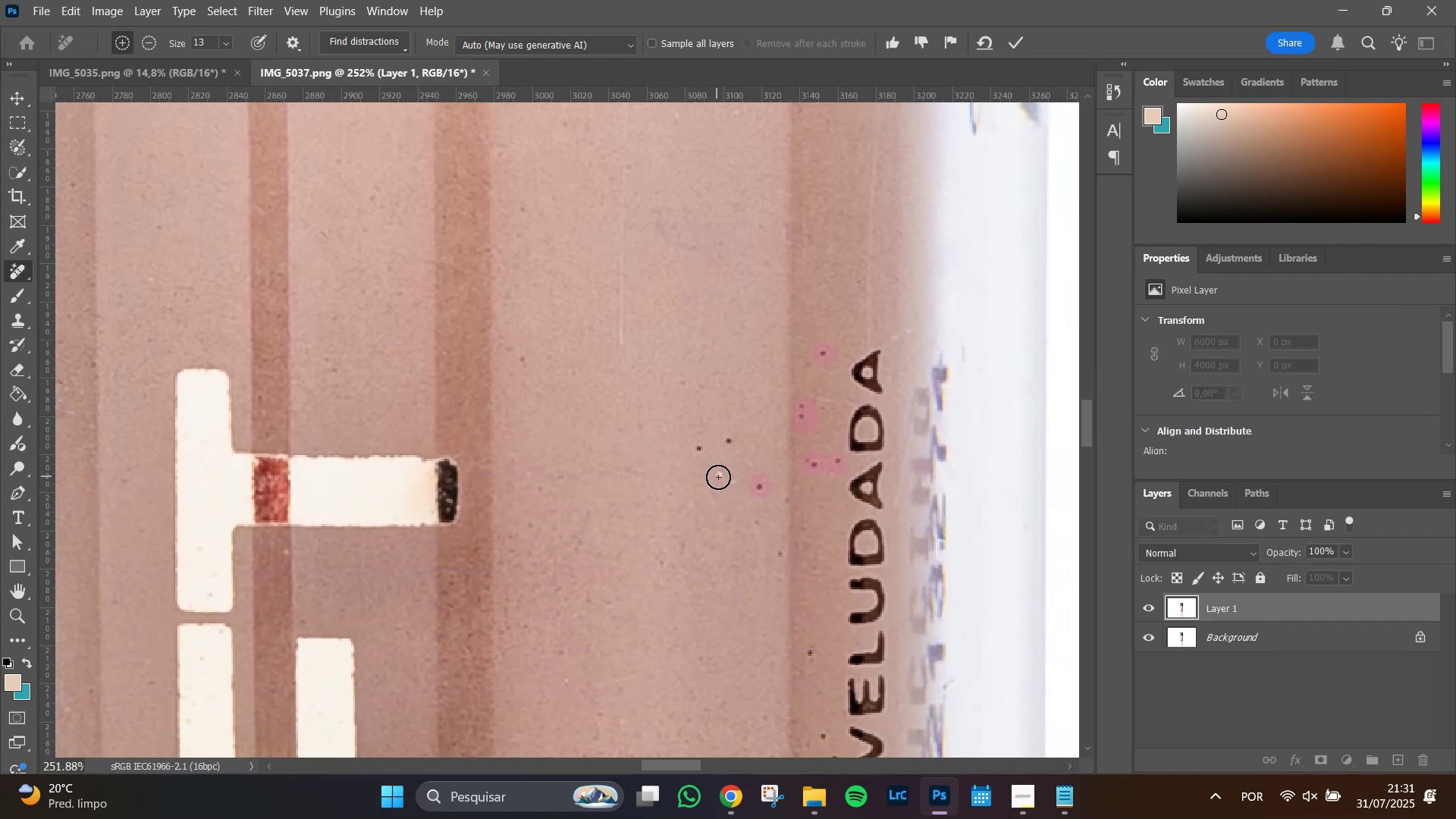 
left_click([718, 477])
 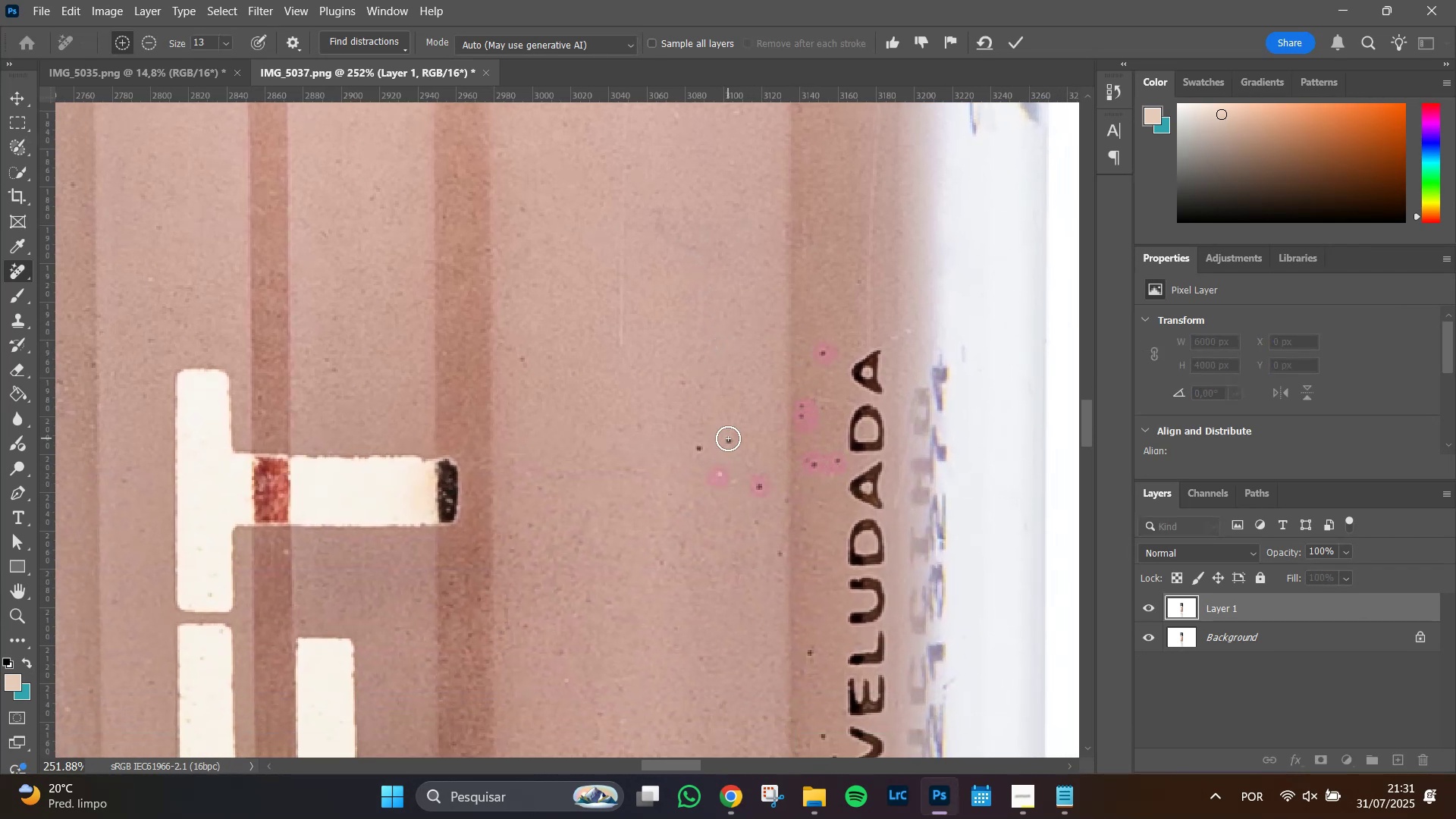 
left_click([728, 441])
 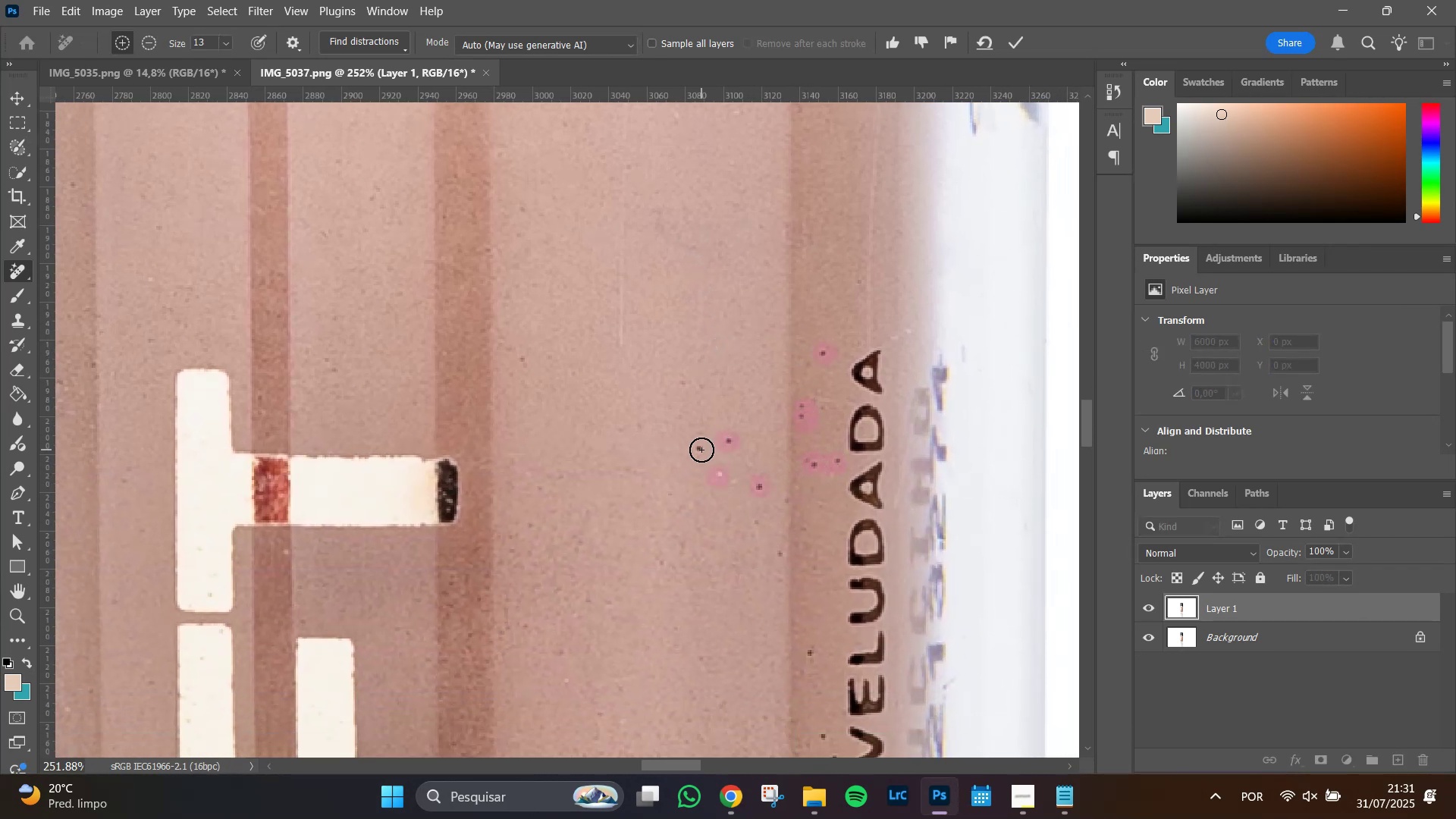 
left_click([701, 450])
 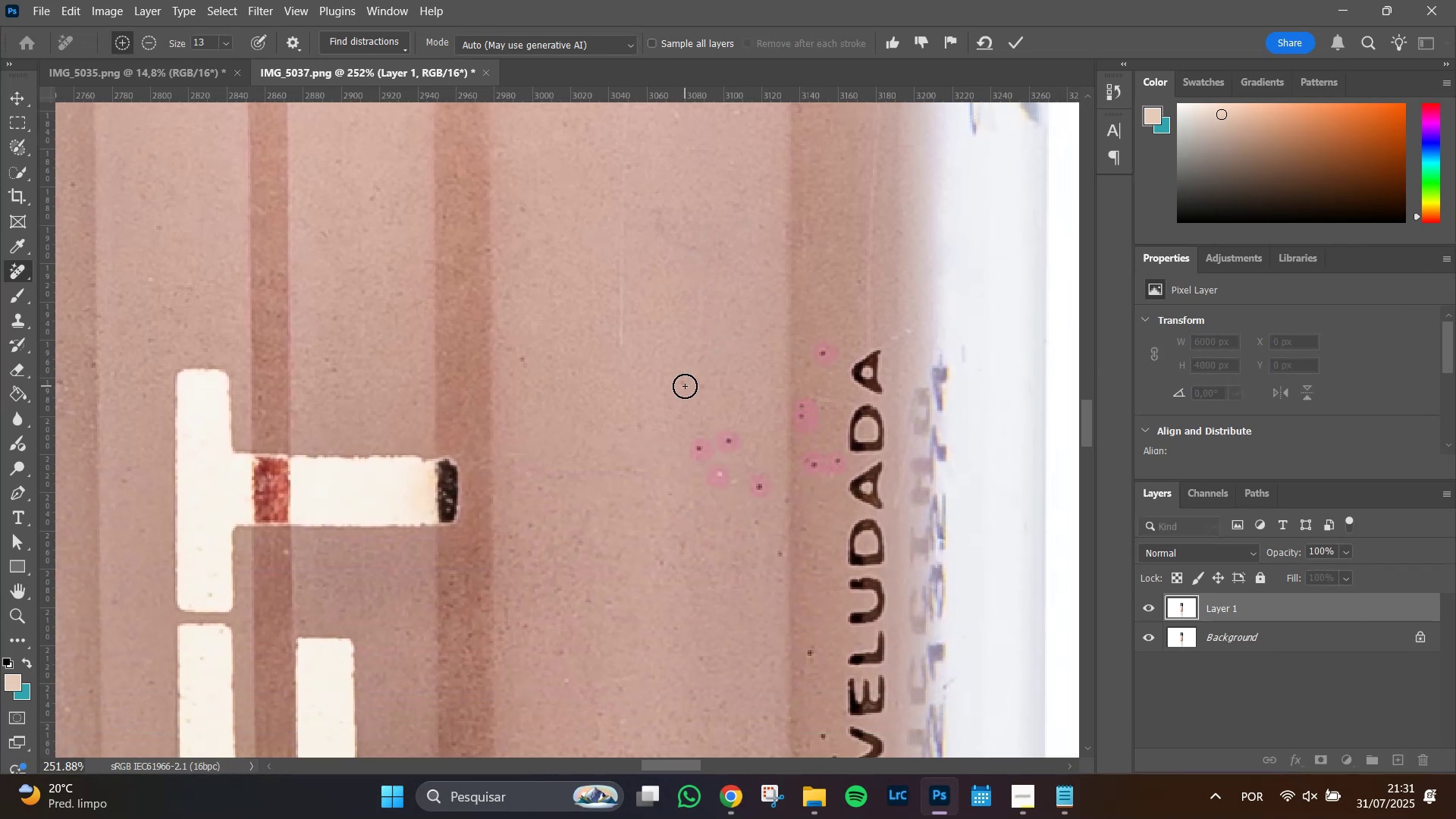 
left_click([685, 386])
 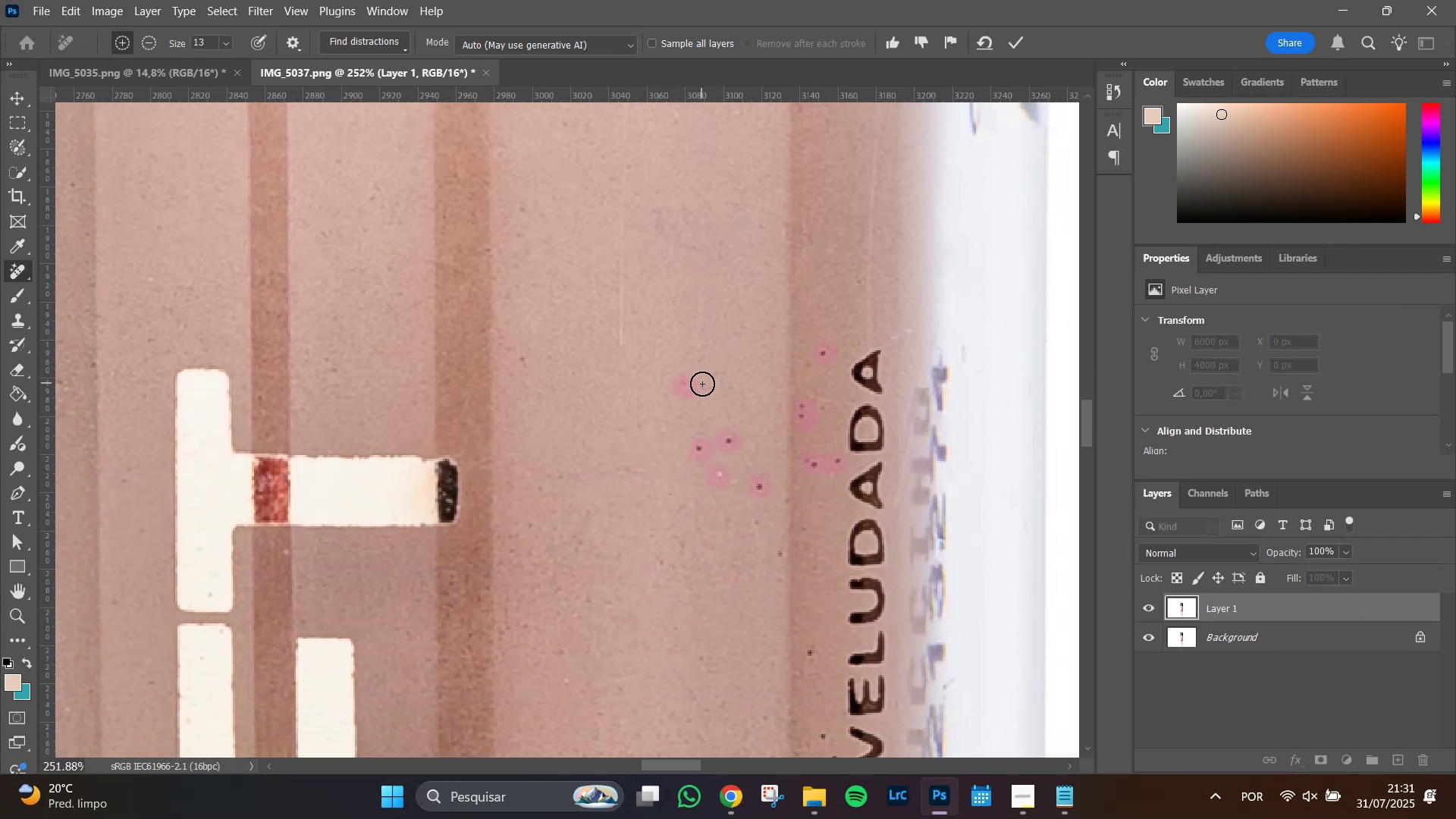 
left_click([703, 387])
 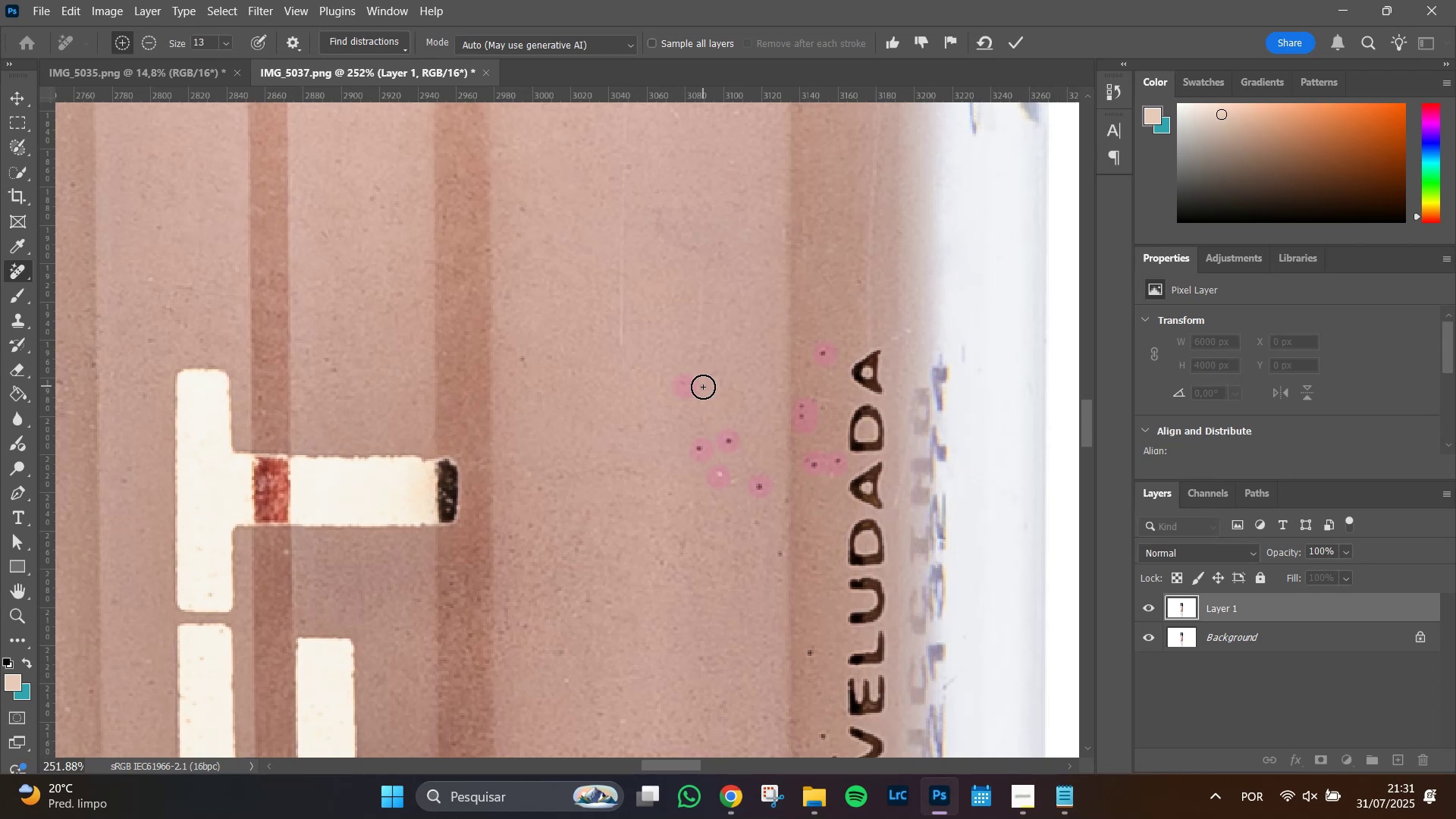 
left_click([523, 362])
 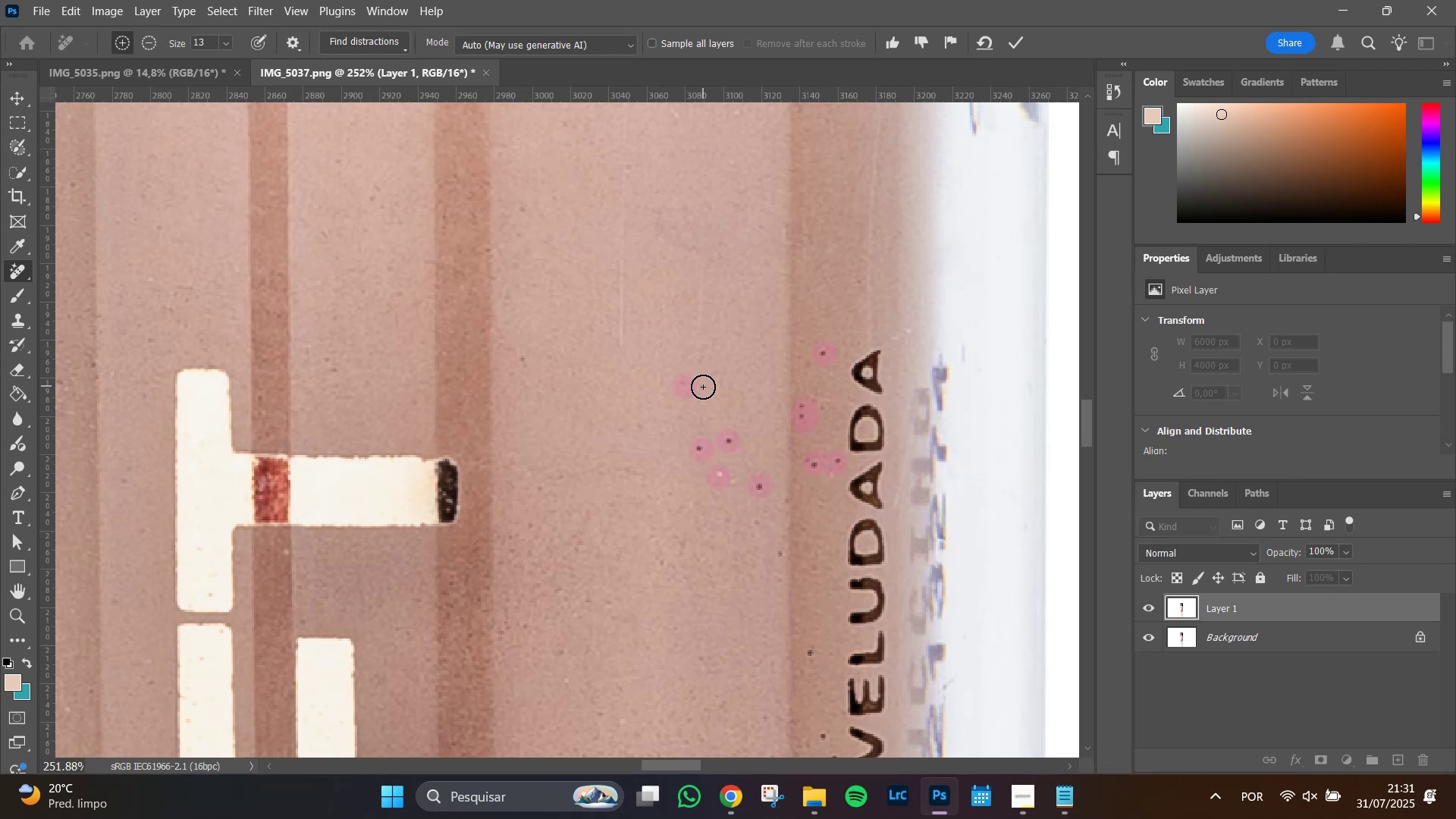 
left_click([550, 359])
 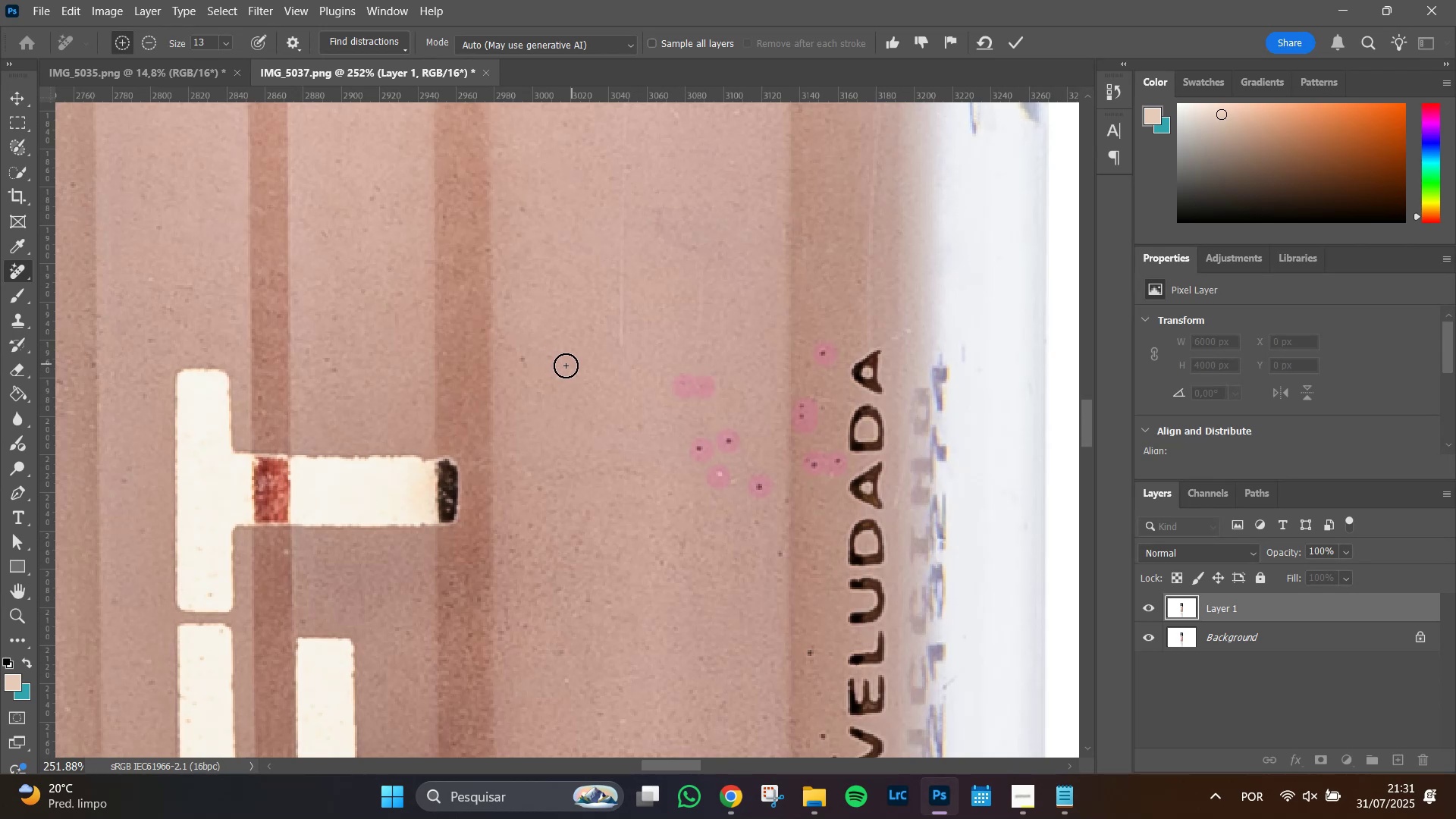 
wait(9.2)
 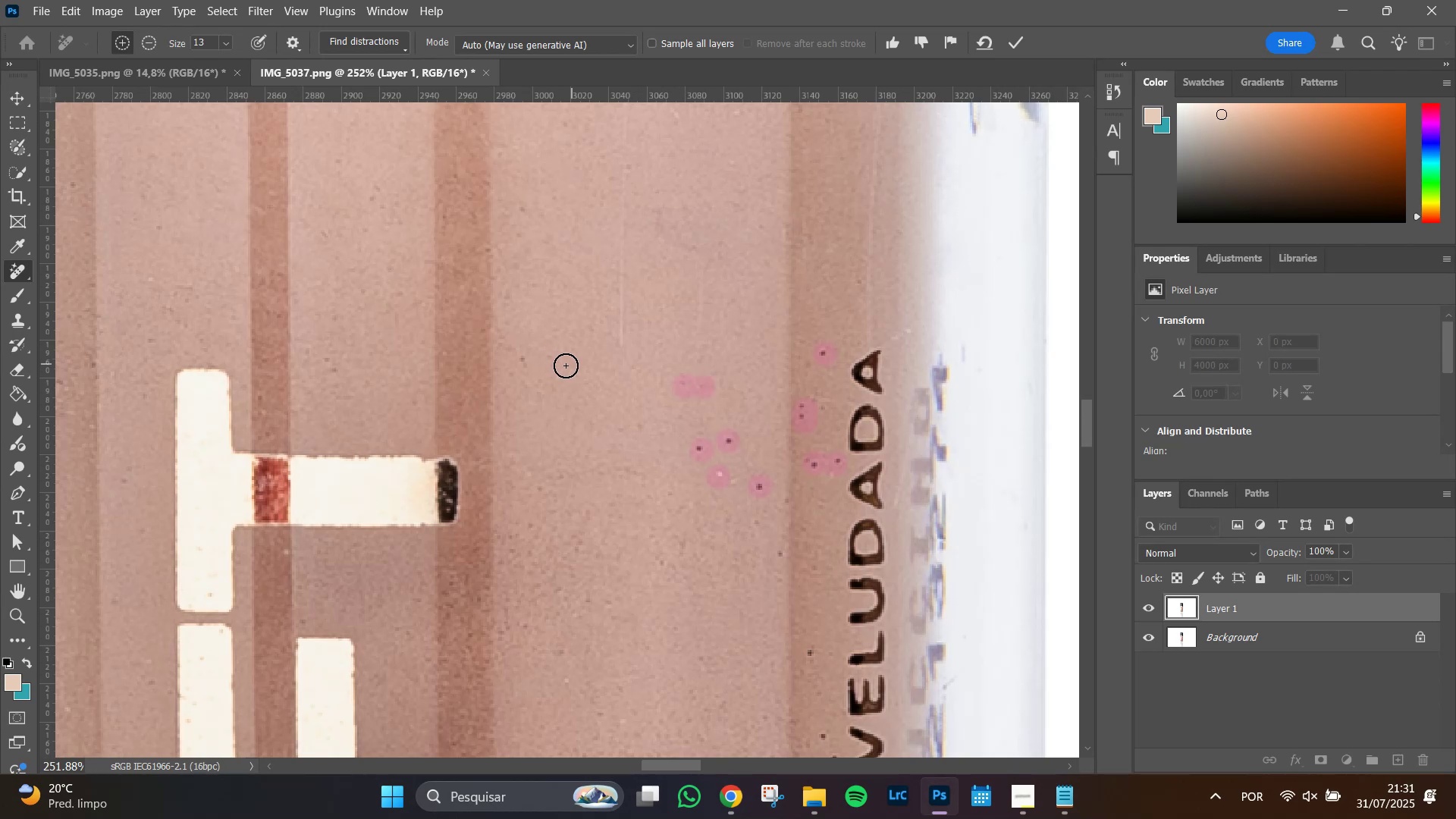 
left_click([524, 359])
 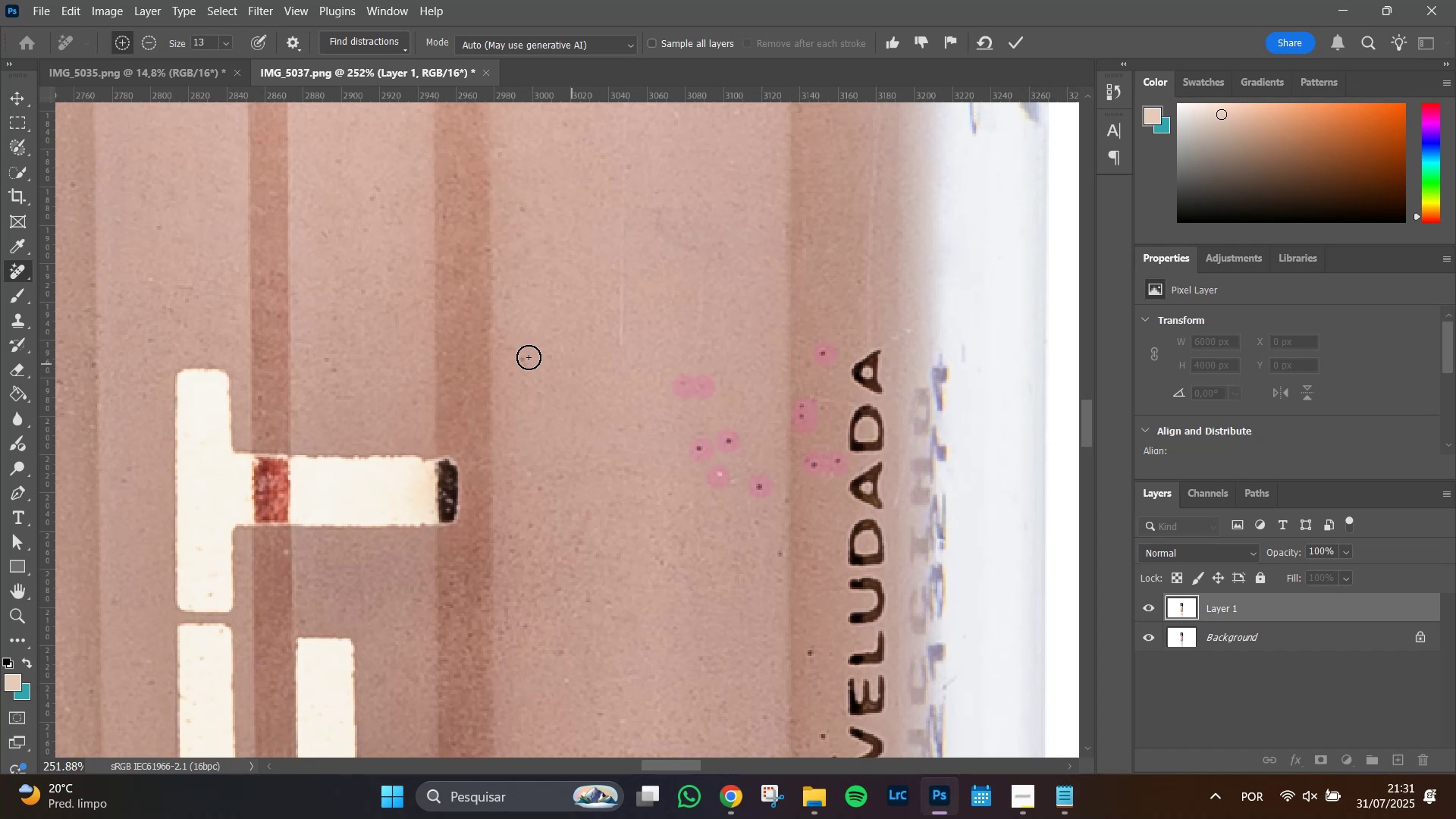 
left_click([552, 359])
 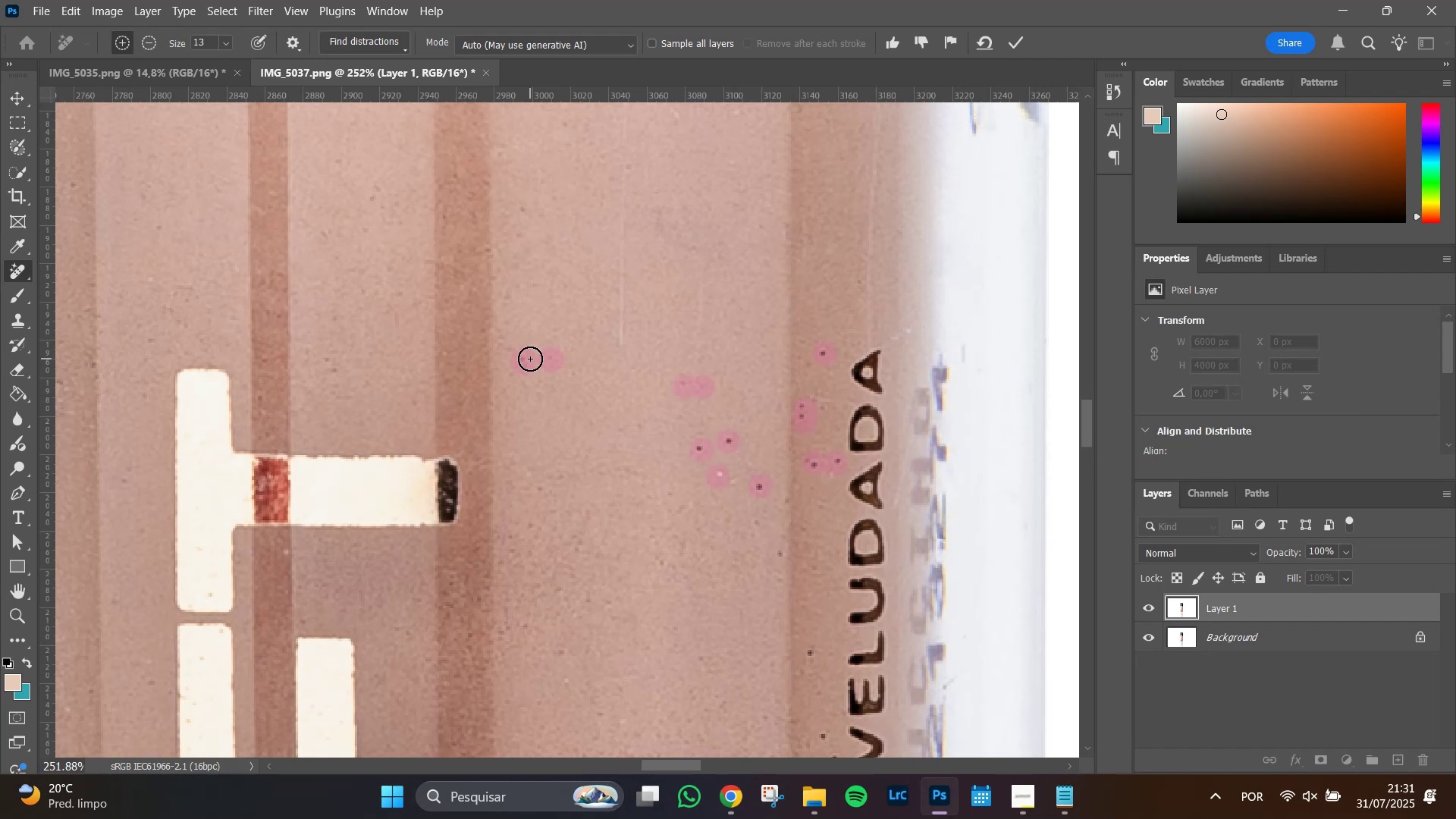 
wait(22.24)
 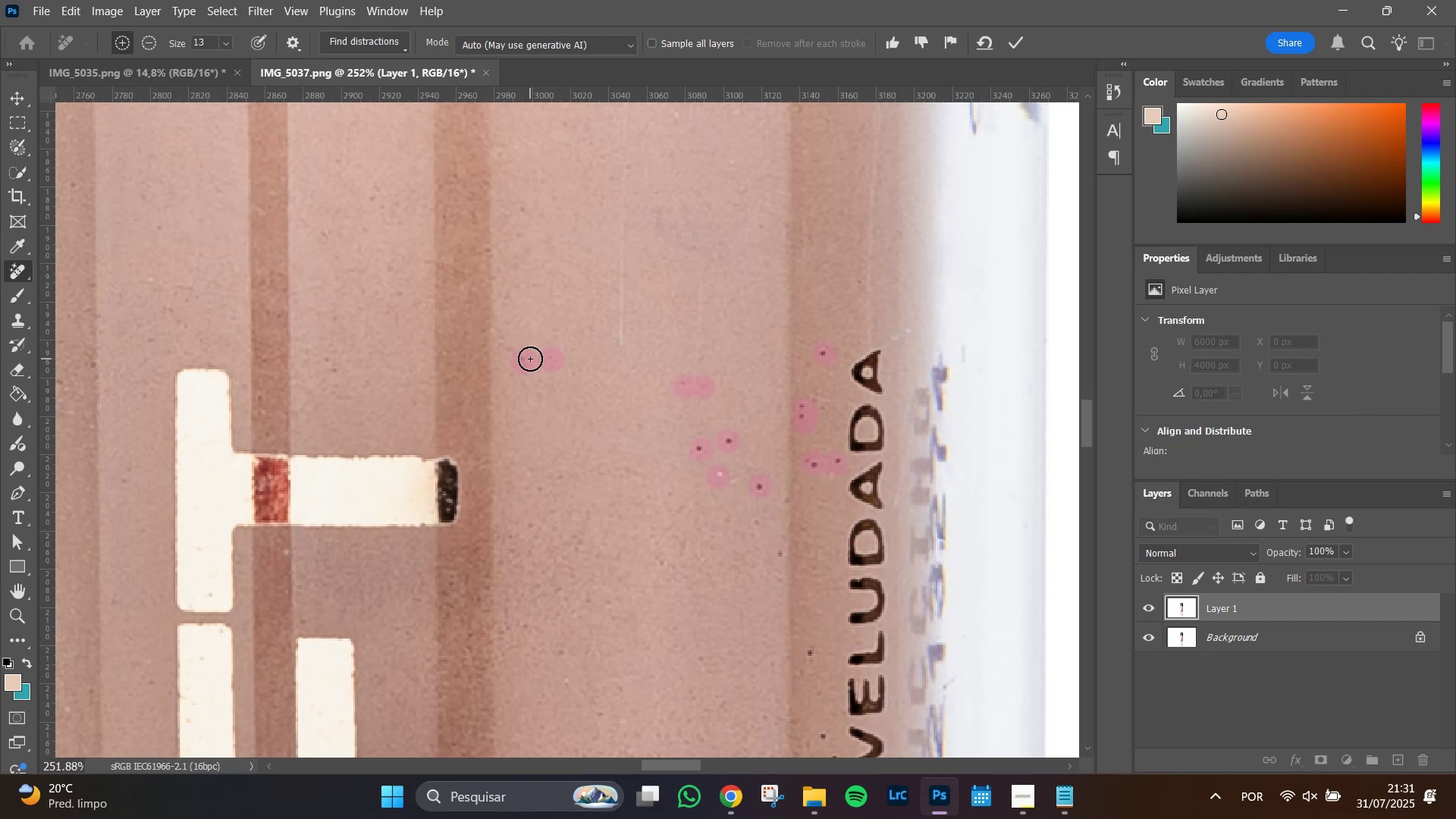 
left_click([775, 558])
 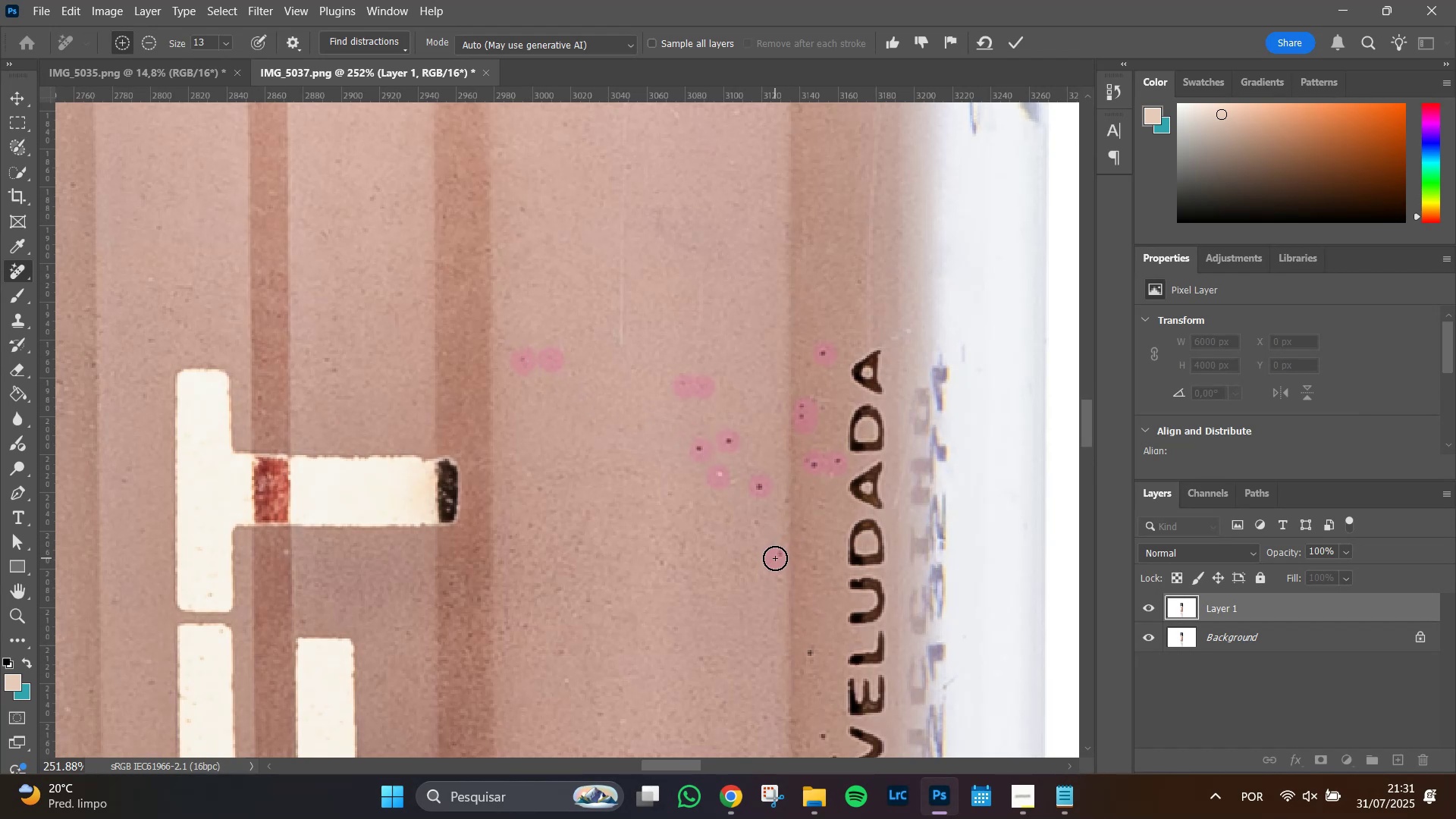 
left_click([755, 526])
 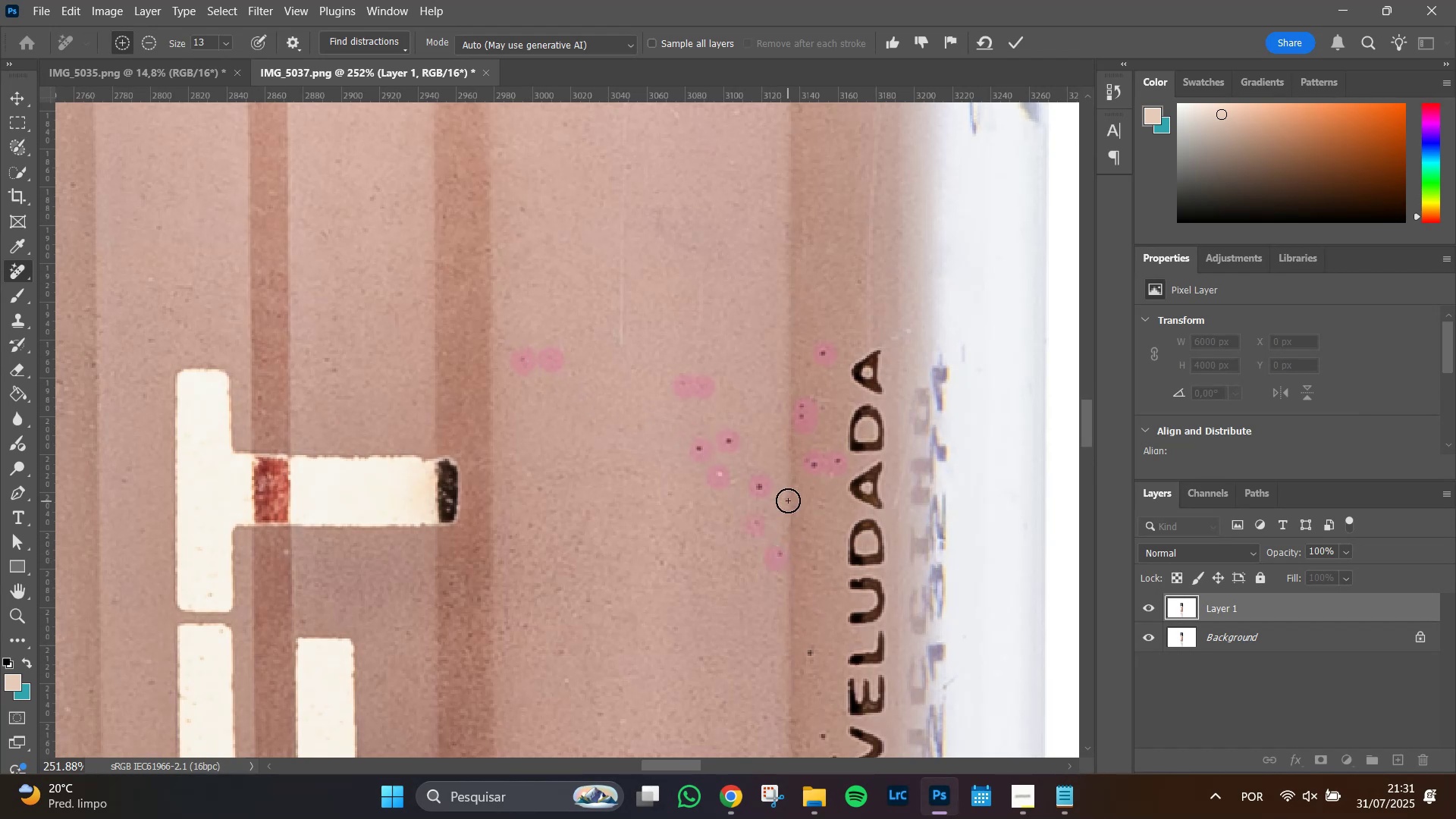 
left_click([788, 500])
 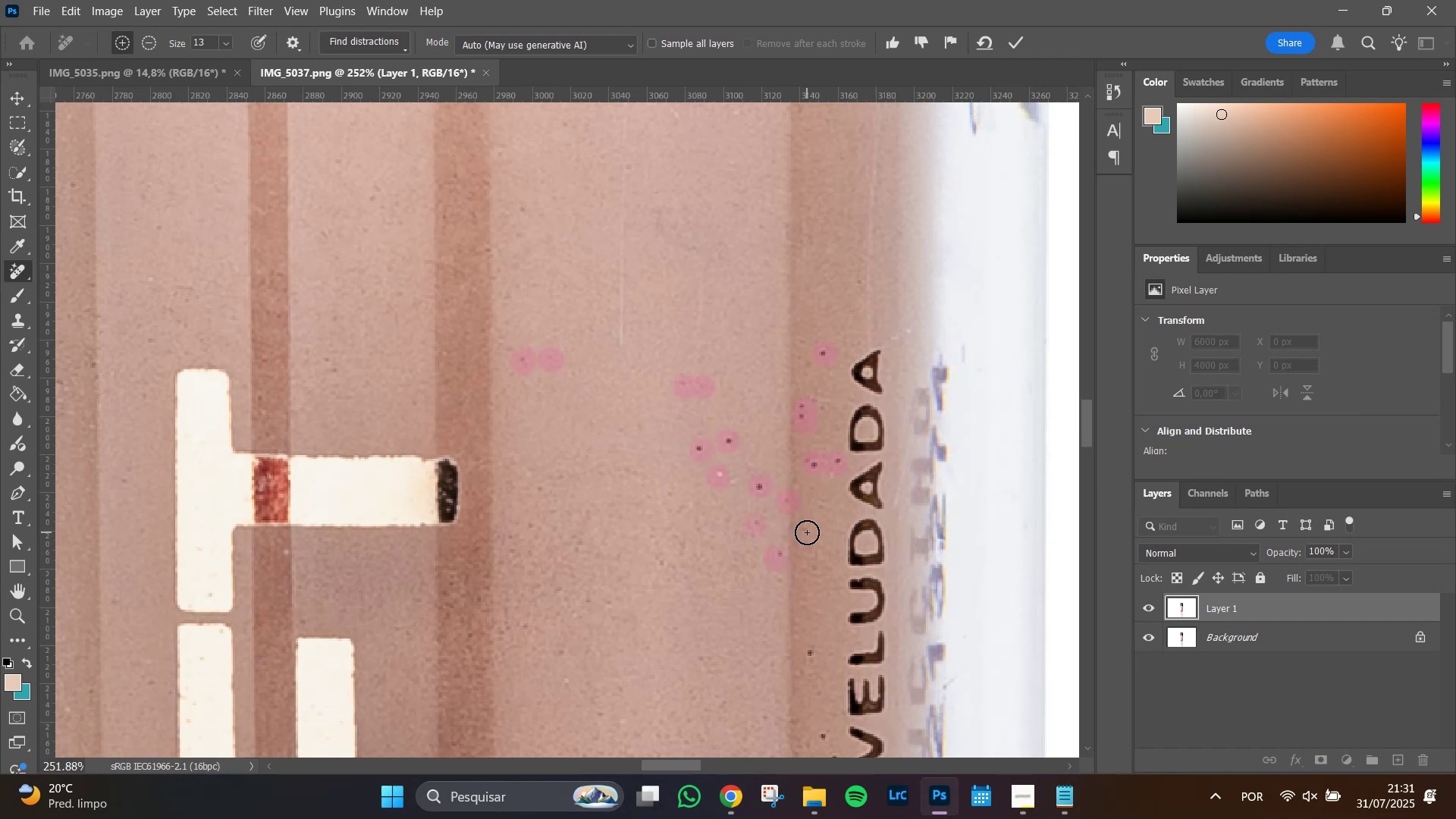 
left_click([807, 532])
 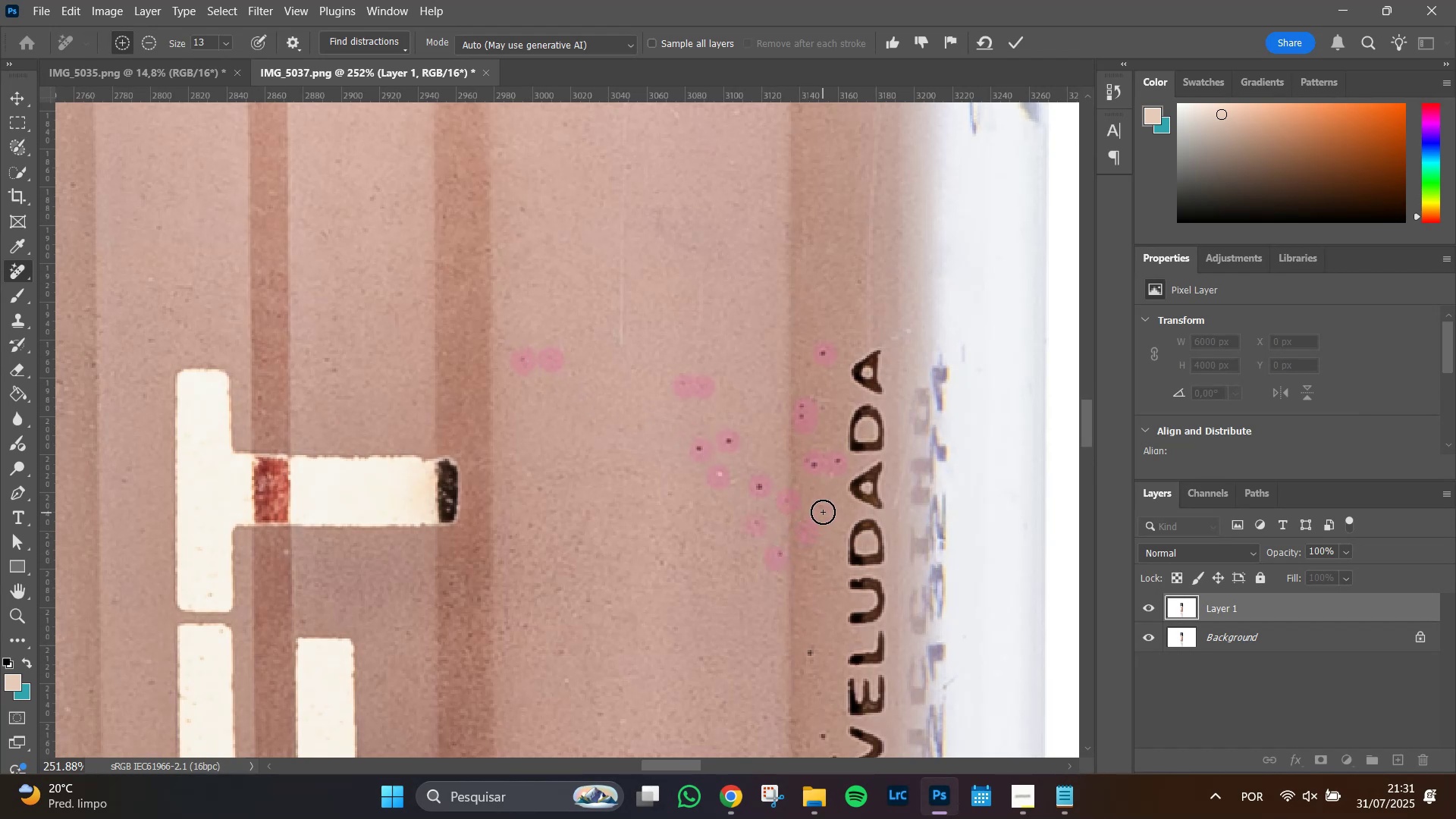 
left_click([824, 507])
 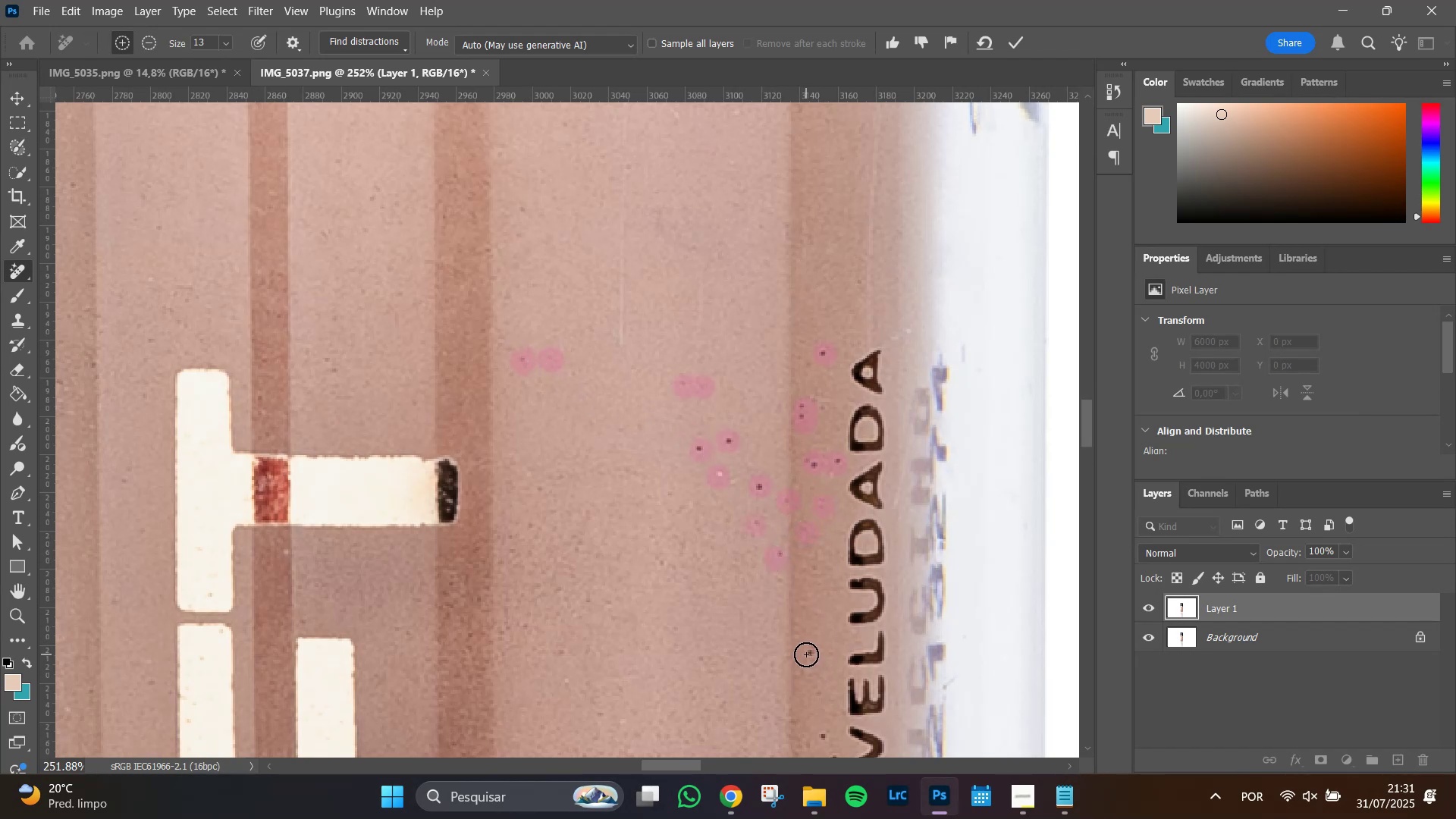 
left_click([806, 654])
 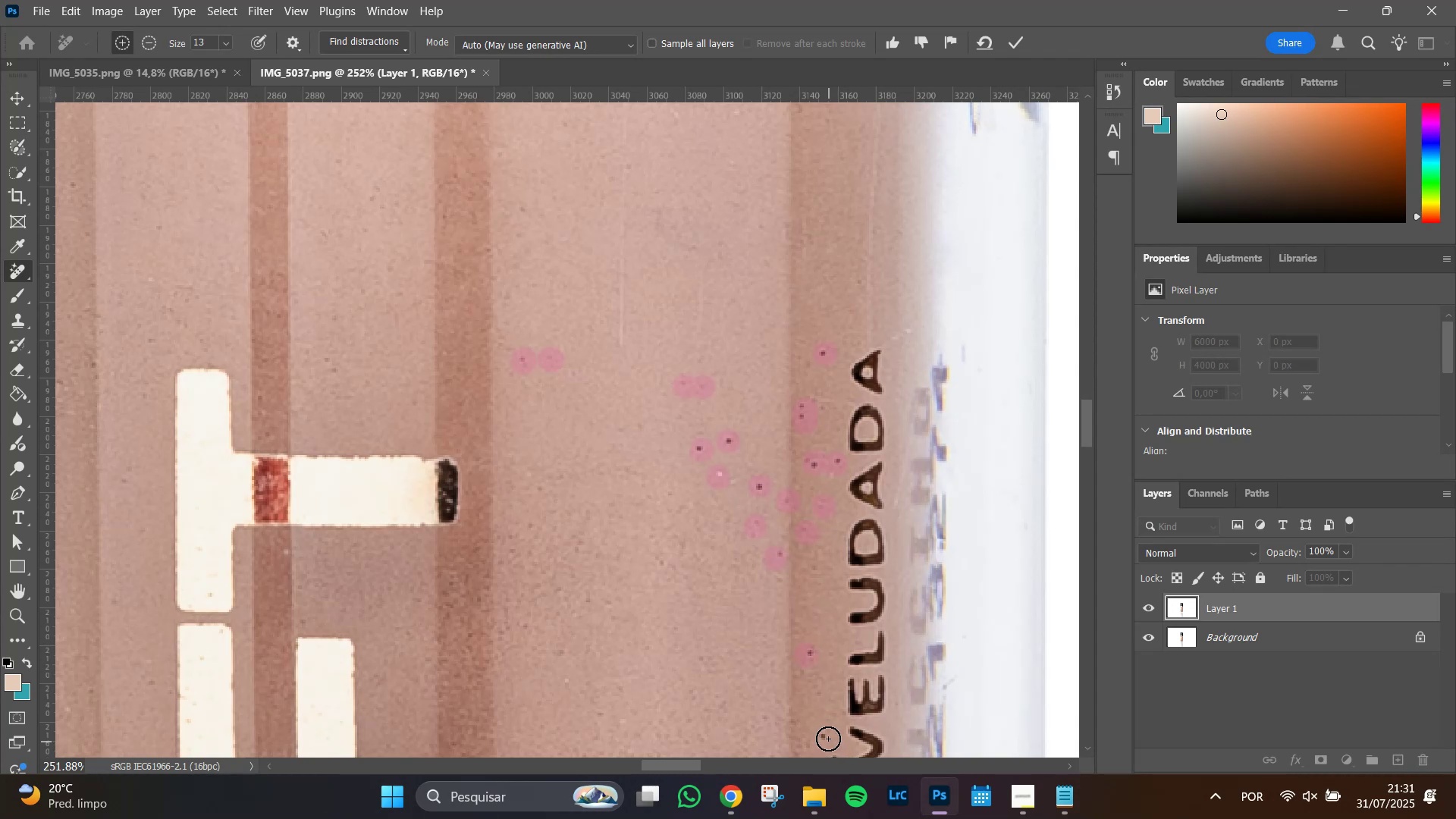 
left_click([827, 738])
 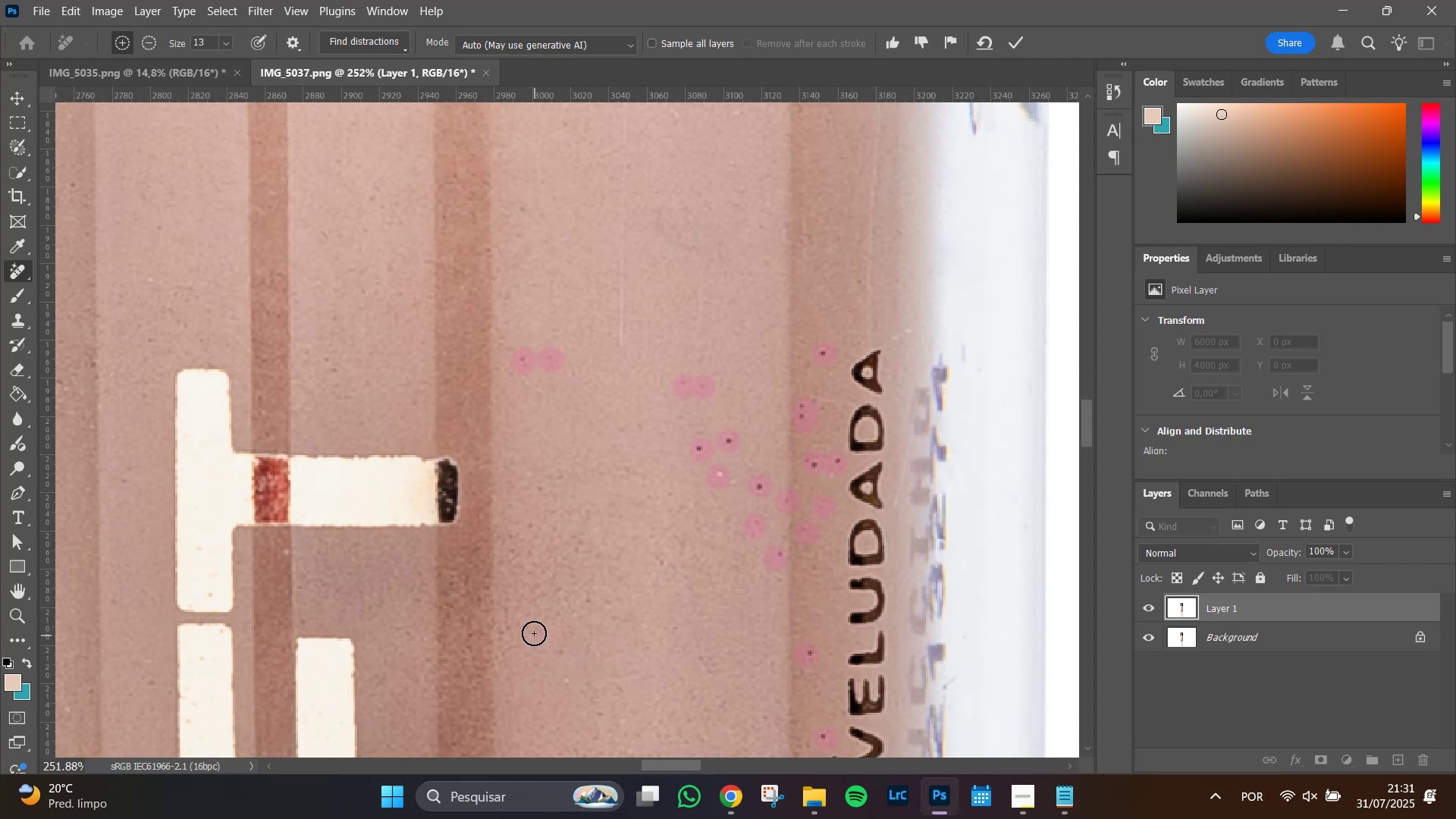 
left_click([527, 628])
 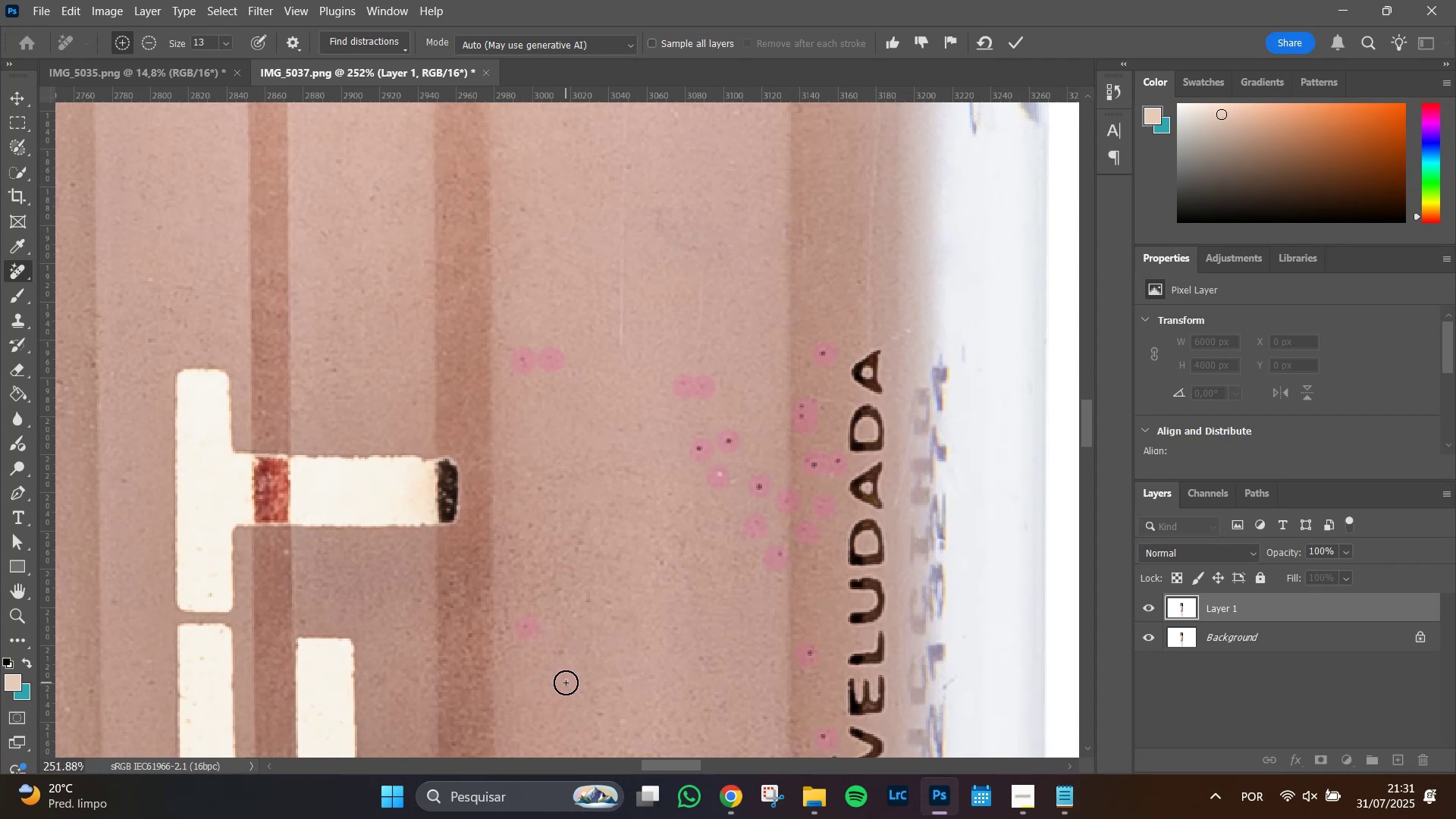 
left_click([566, 682])
 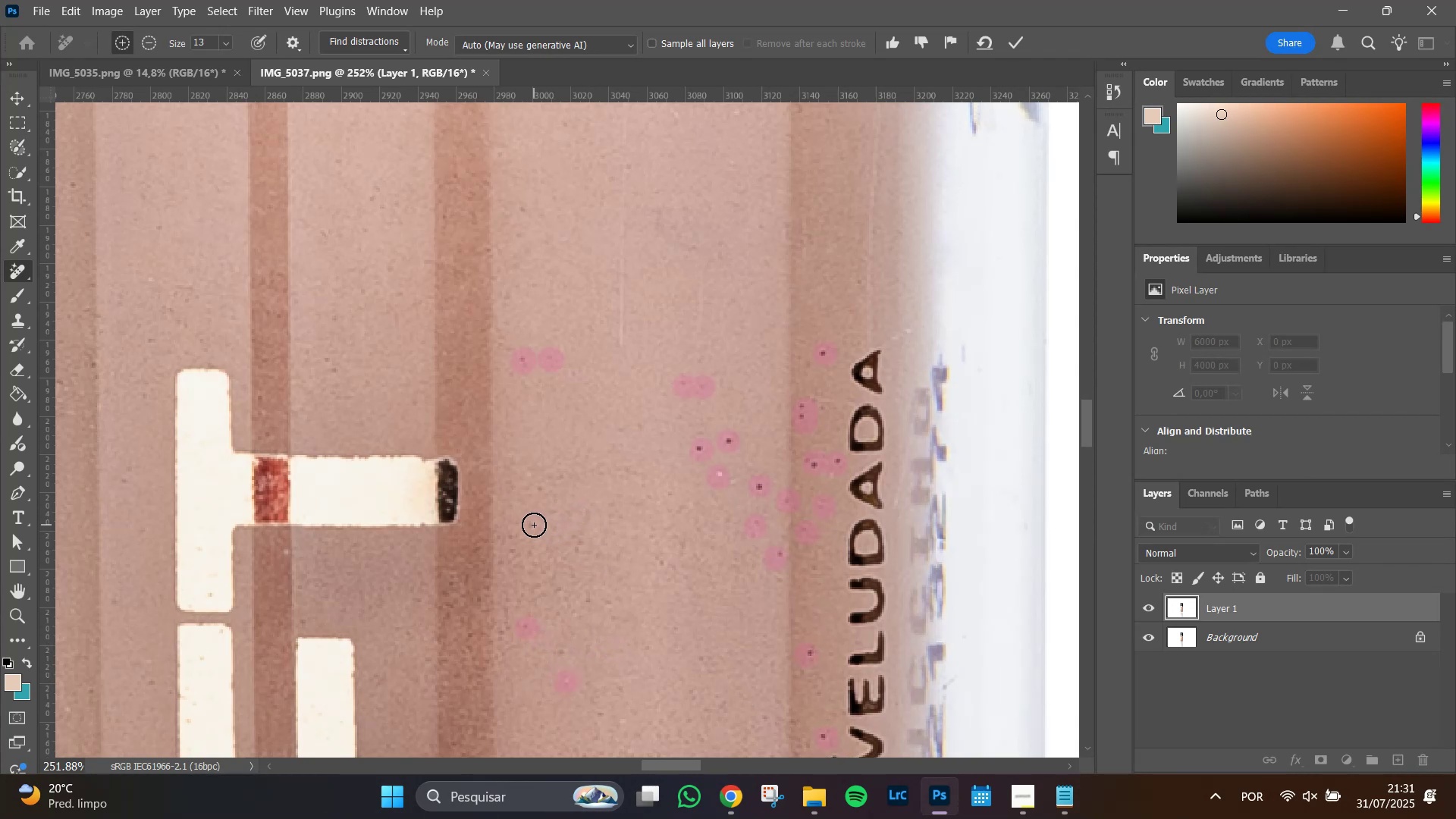 
left_click([532, 524])
 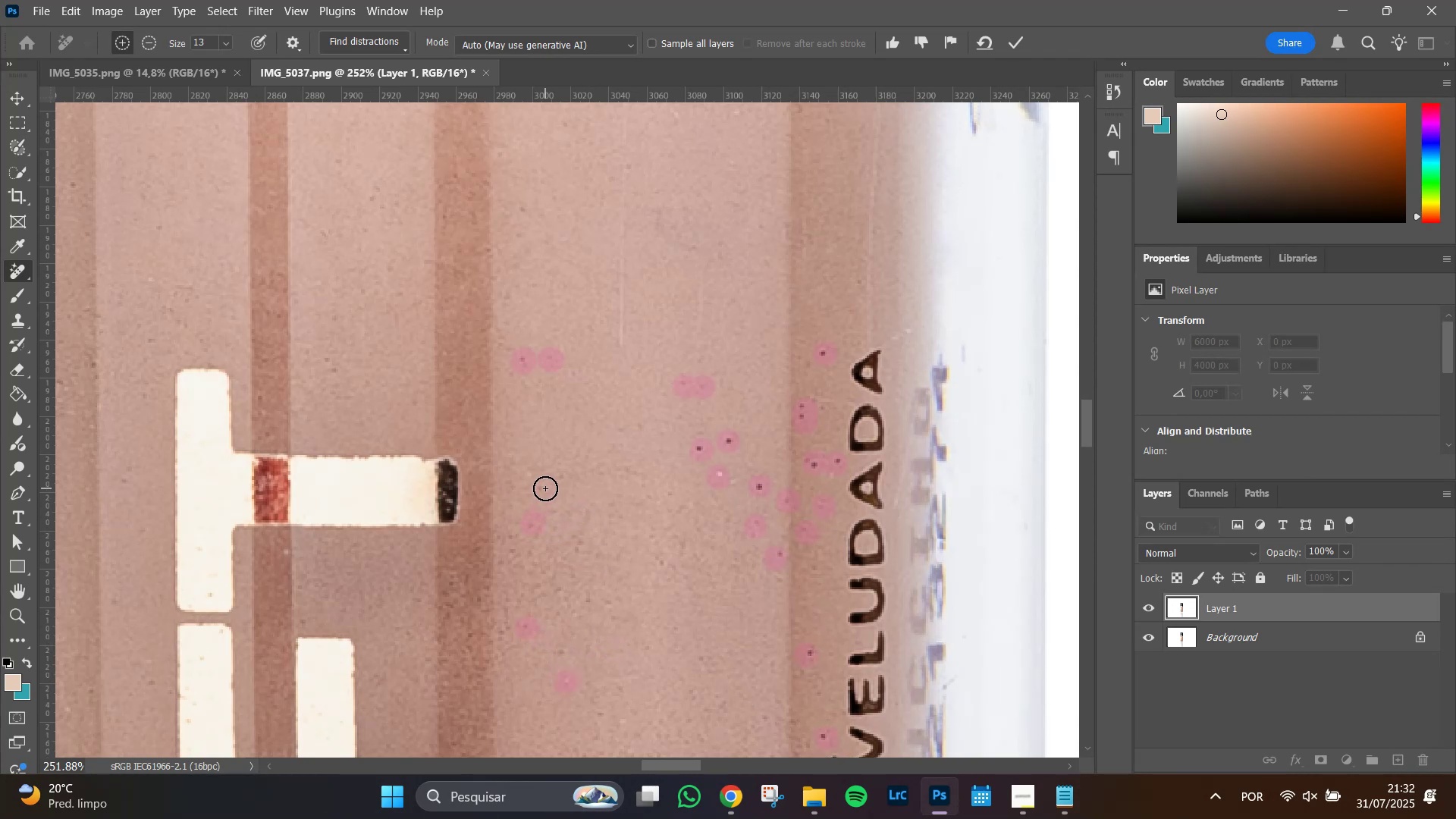 
left_click([545, 488])
 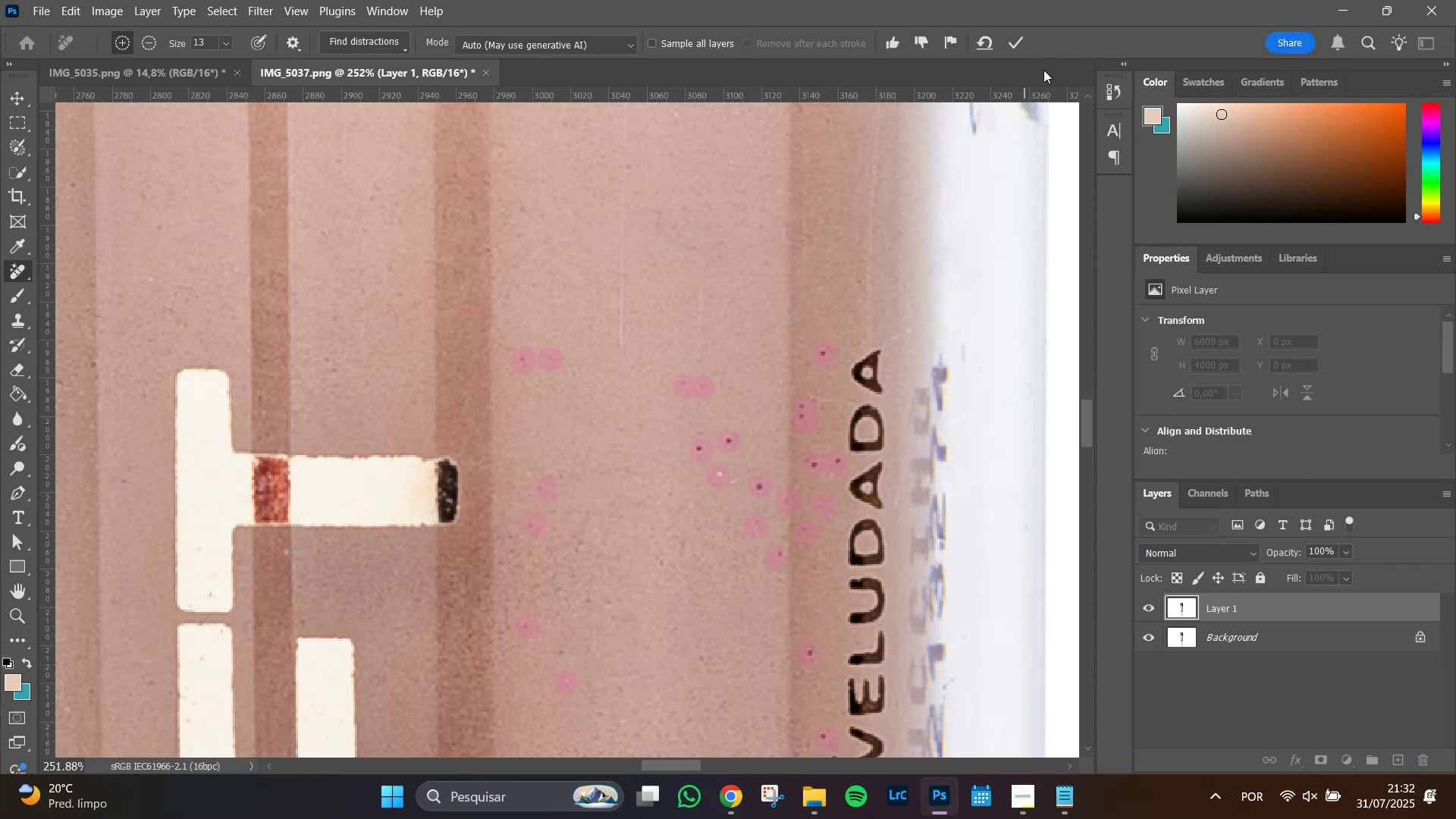 
left_click([1015, 42])
 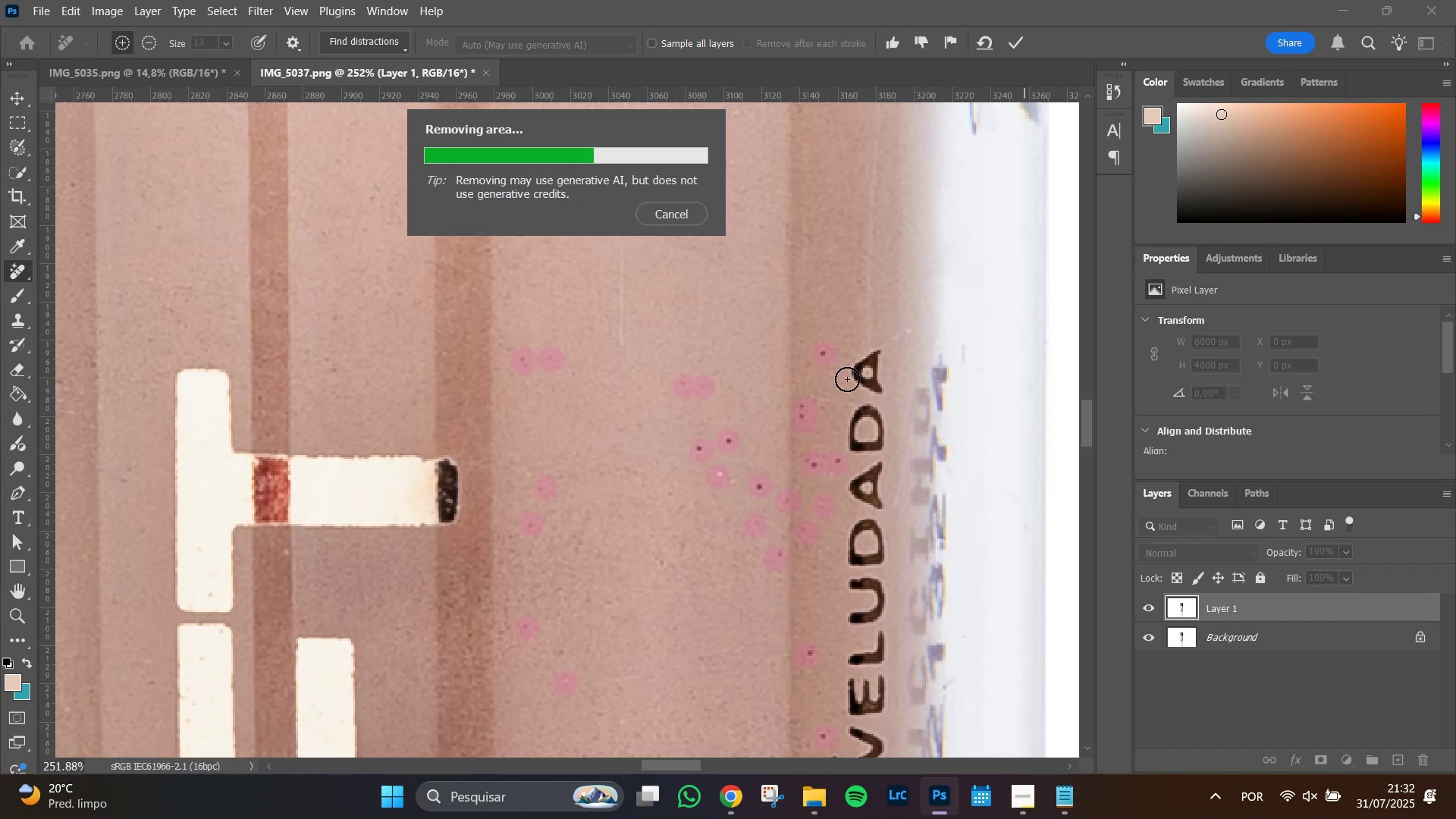 
wait(10.15)
 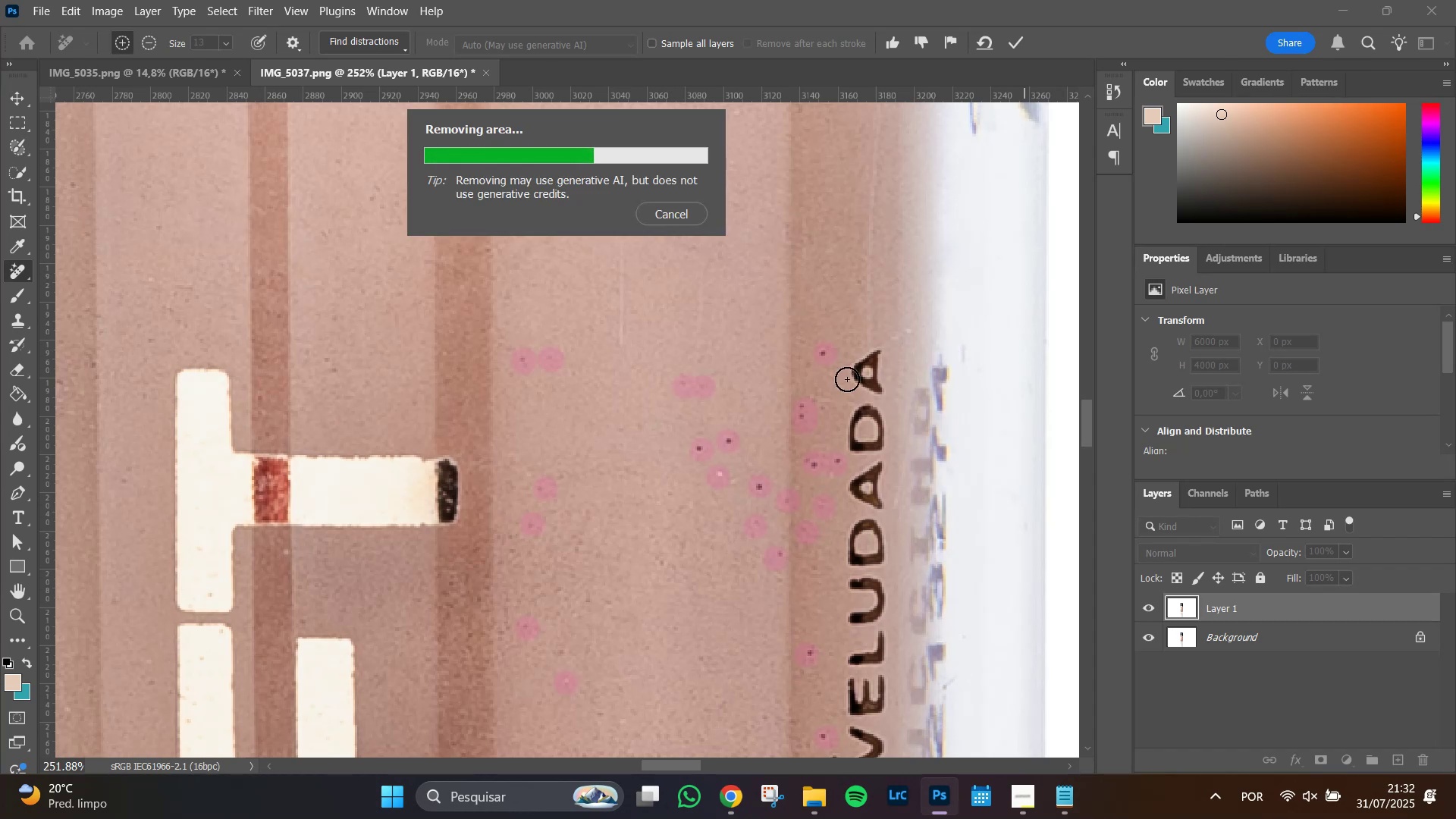 
left_click([1021, 42])
 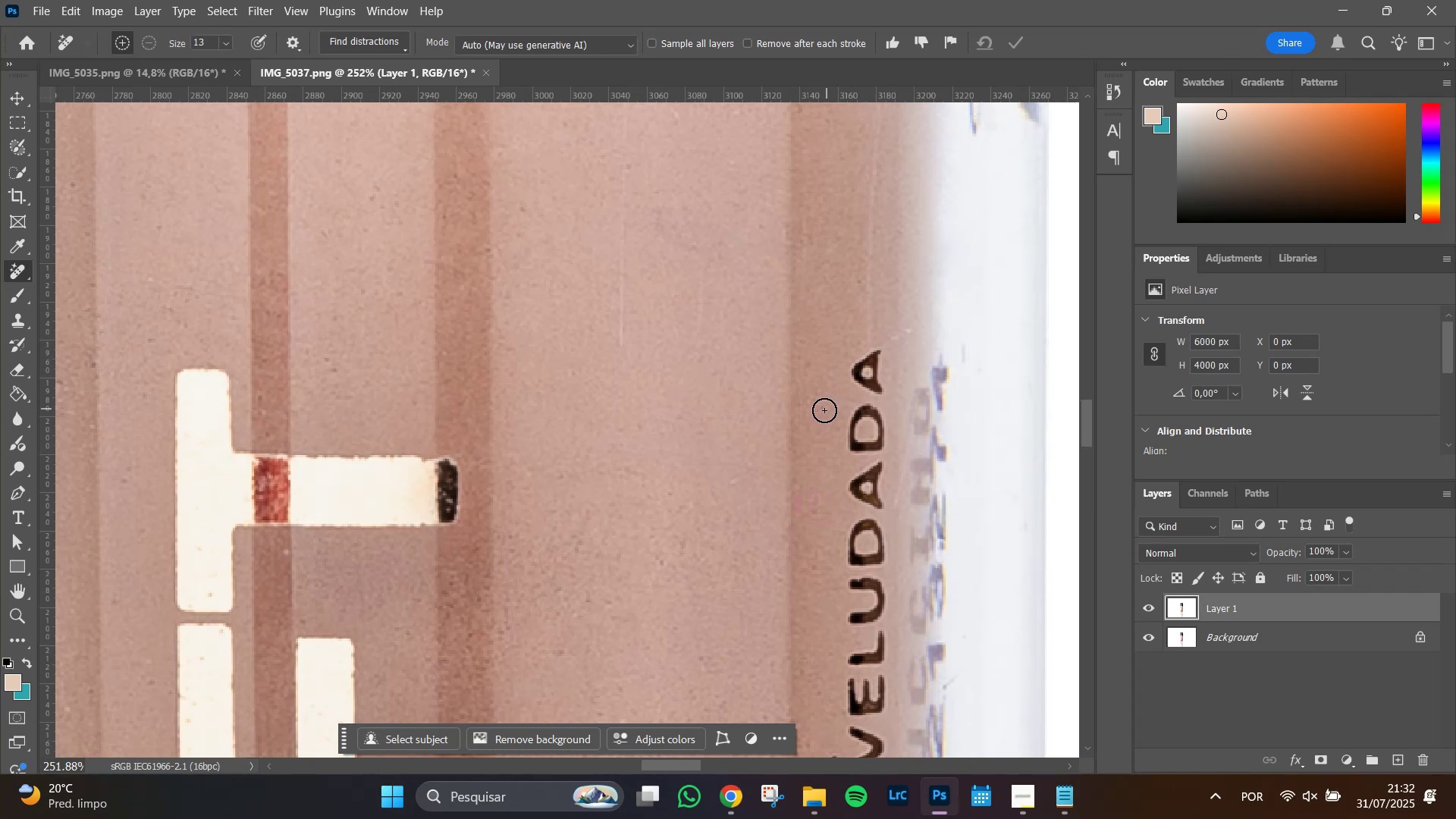 
left_click([824, 411])
 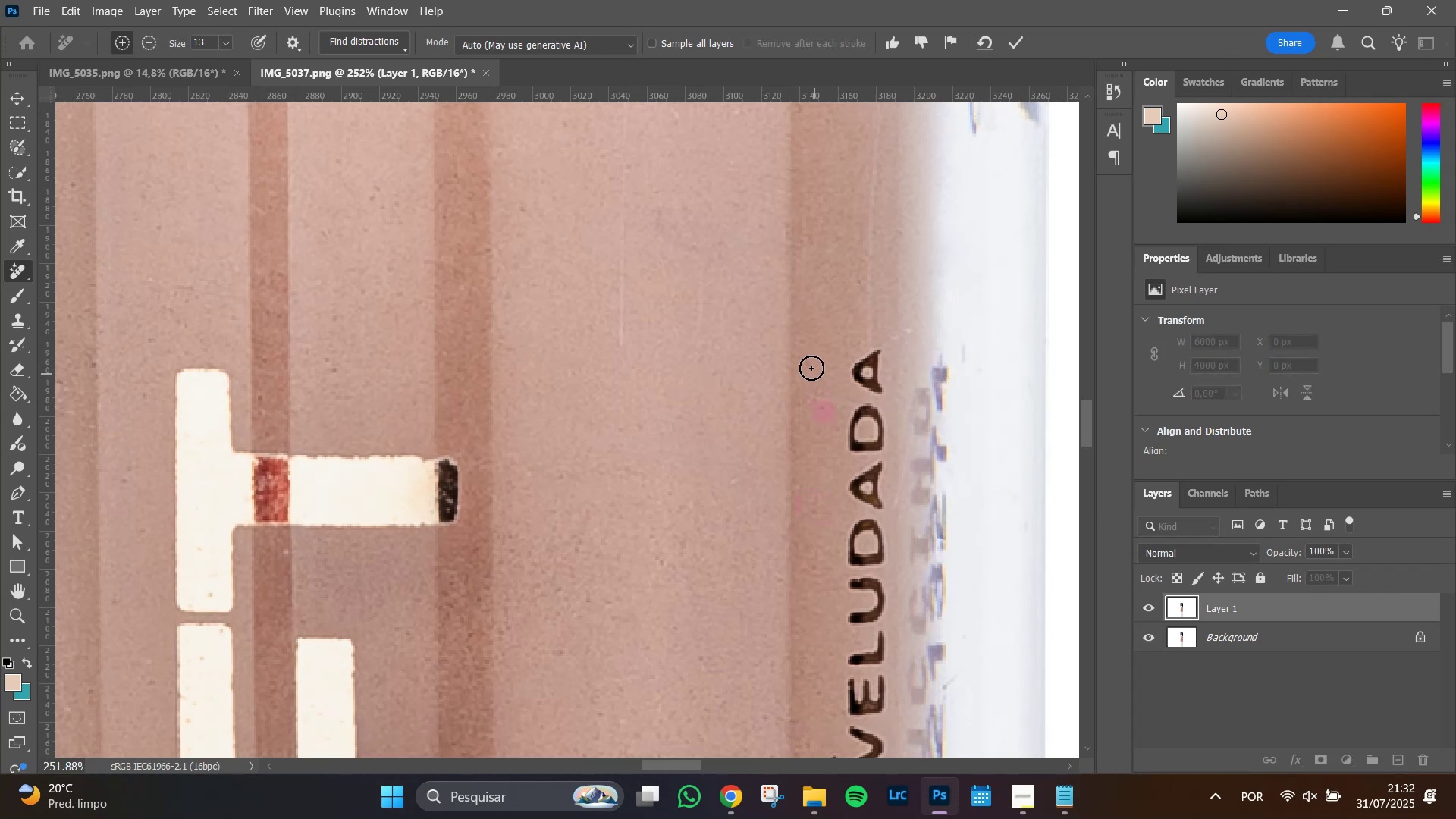 
left_click([811, 367])
 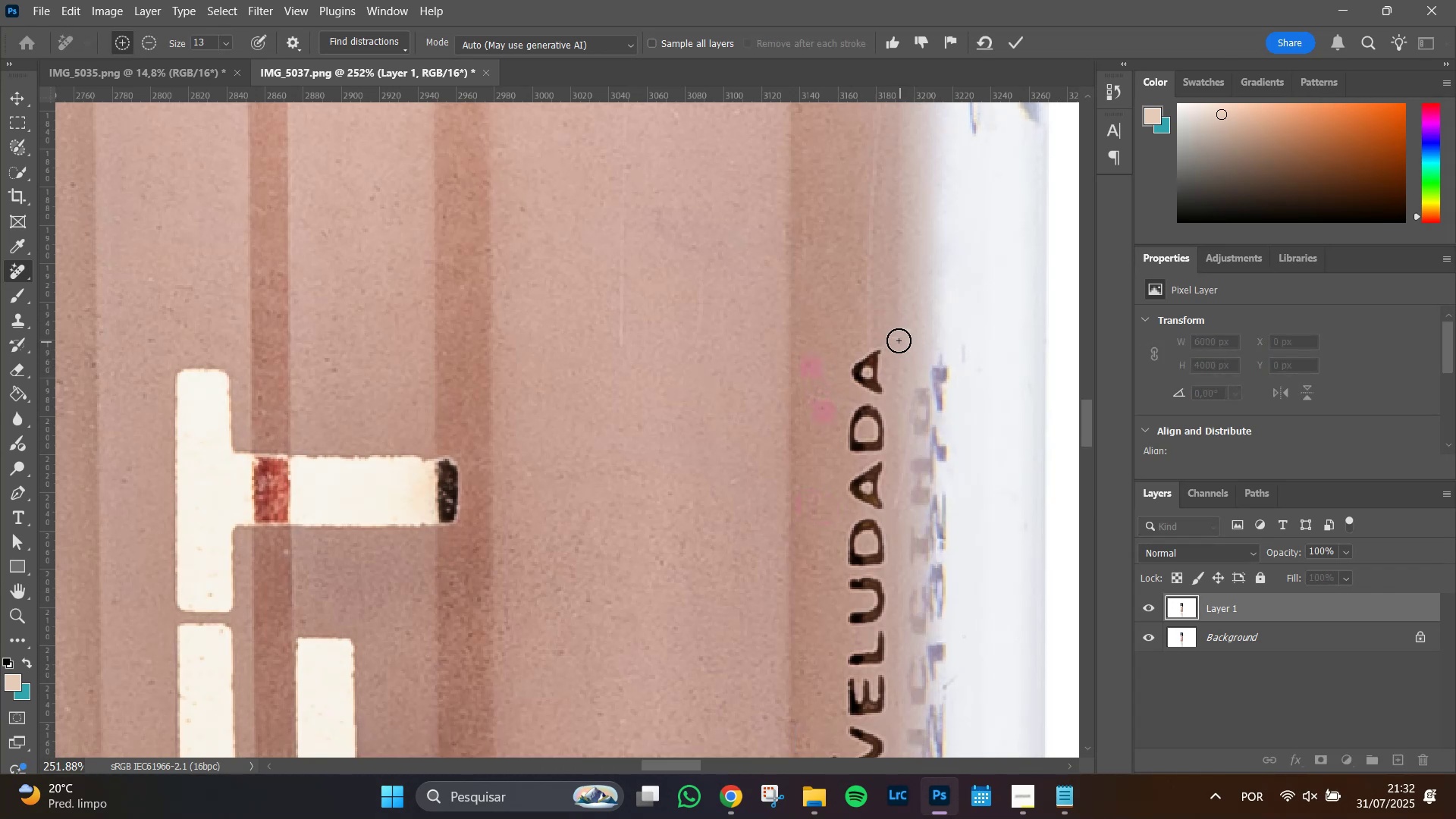 
left_click_drag(start_coordinate=[899, 340], to_coordinate=[911, 328])
 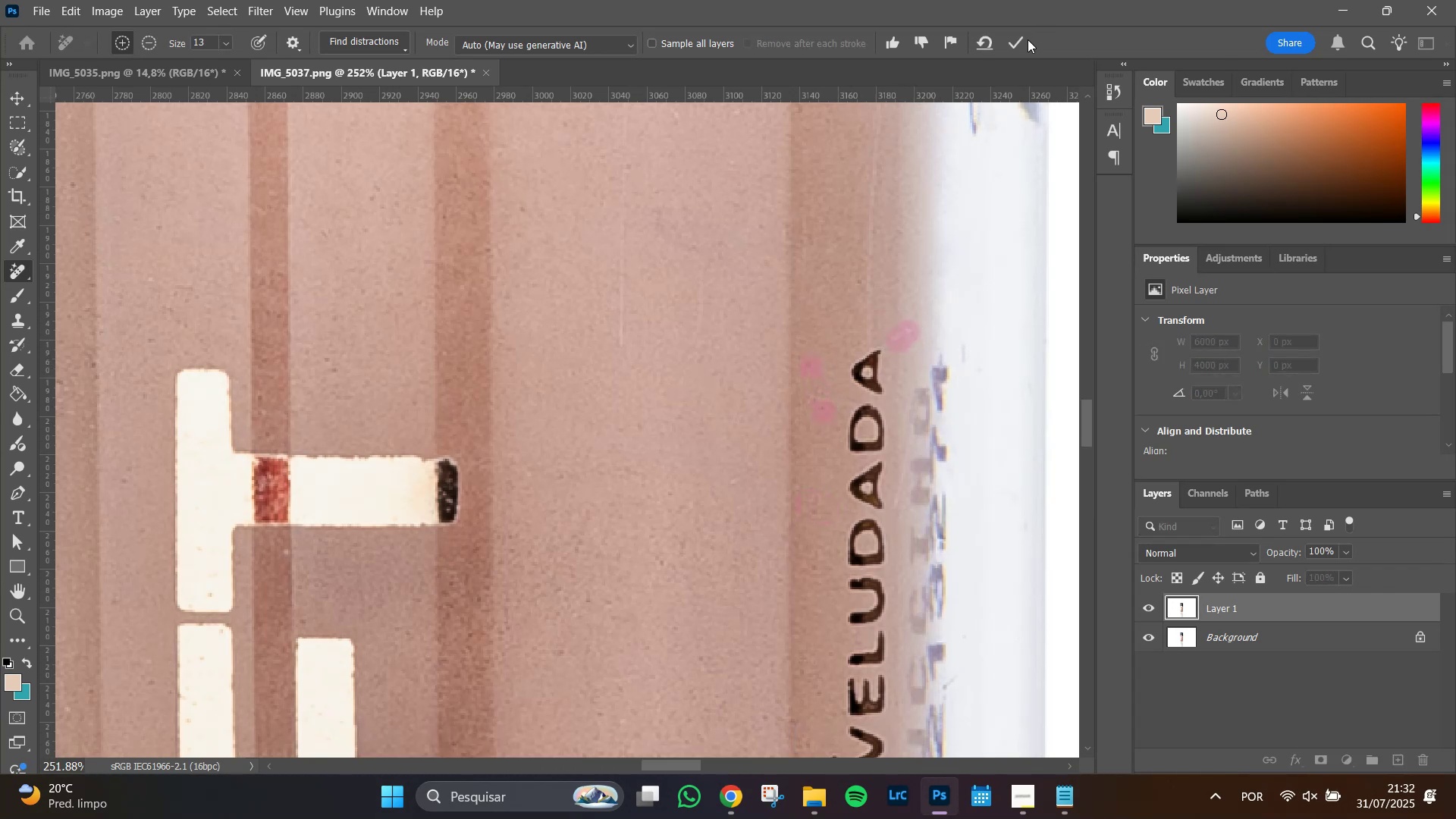 
left_click([1023, 42])
 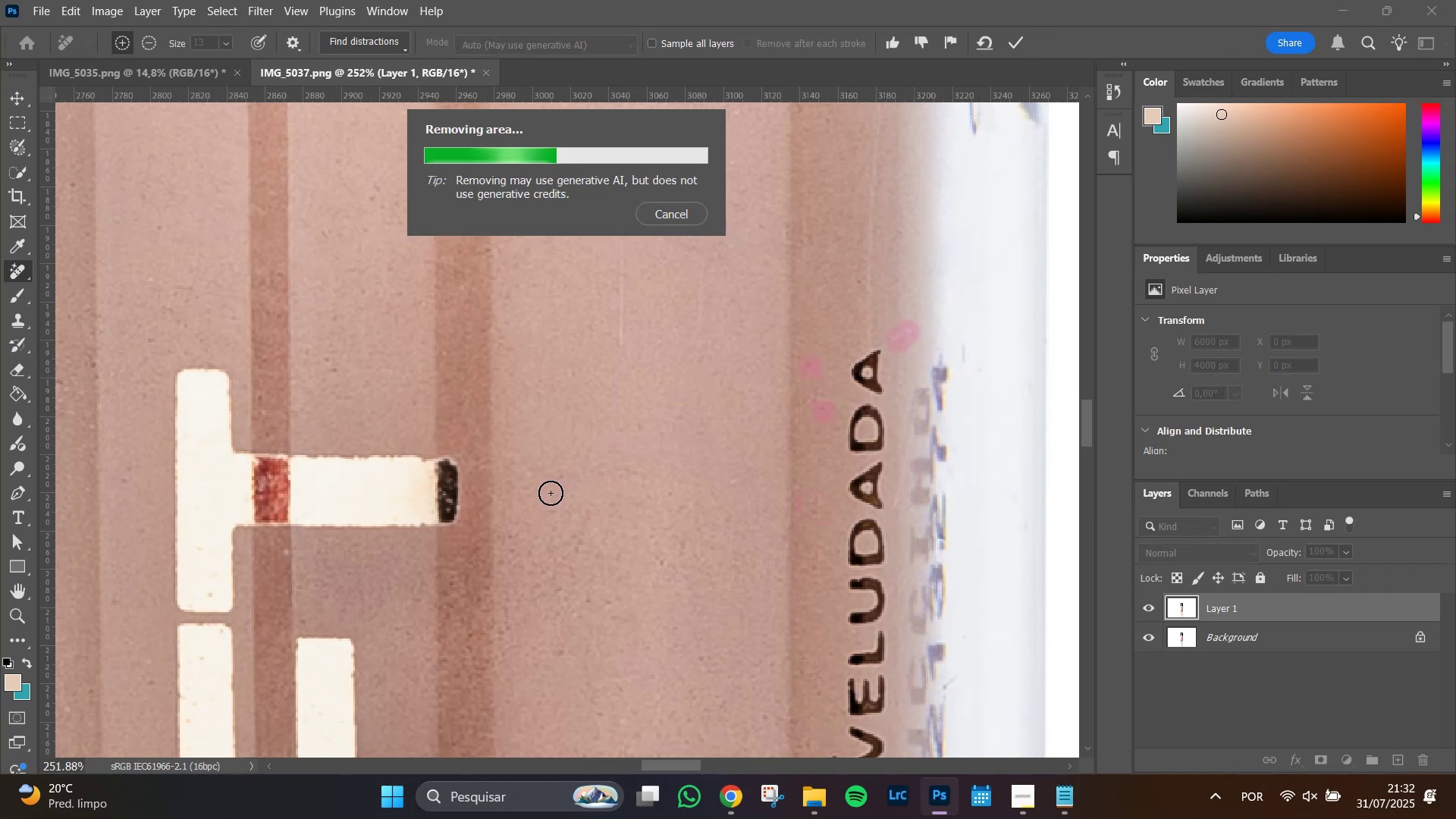 
hold_key(key=Space, duration=1.26)
 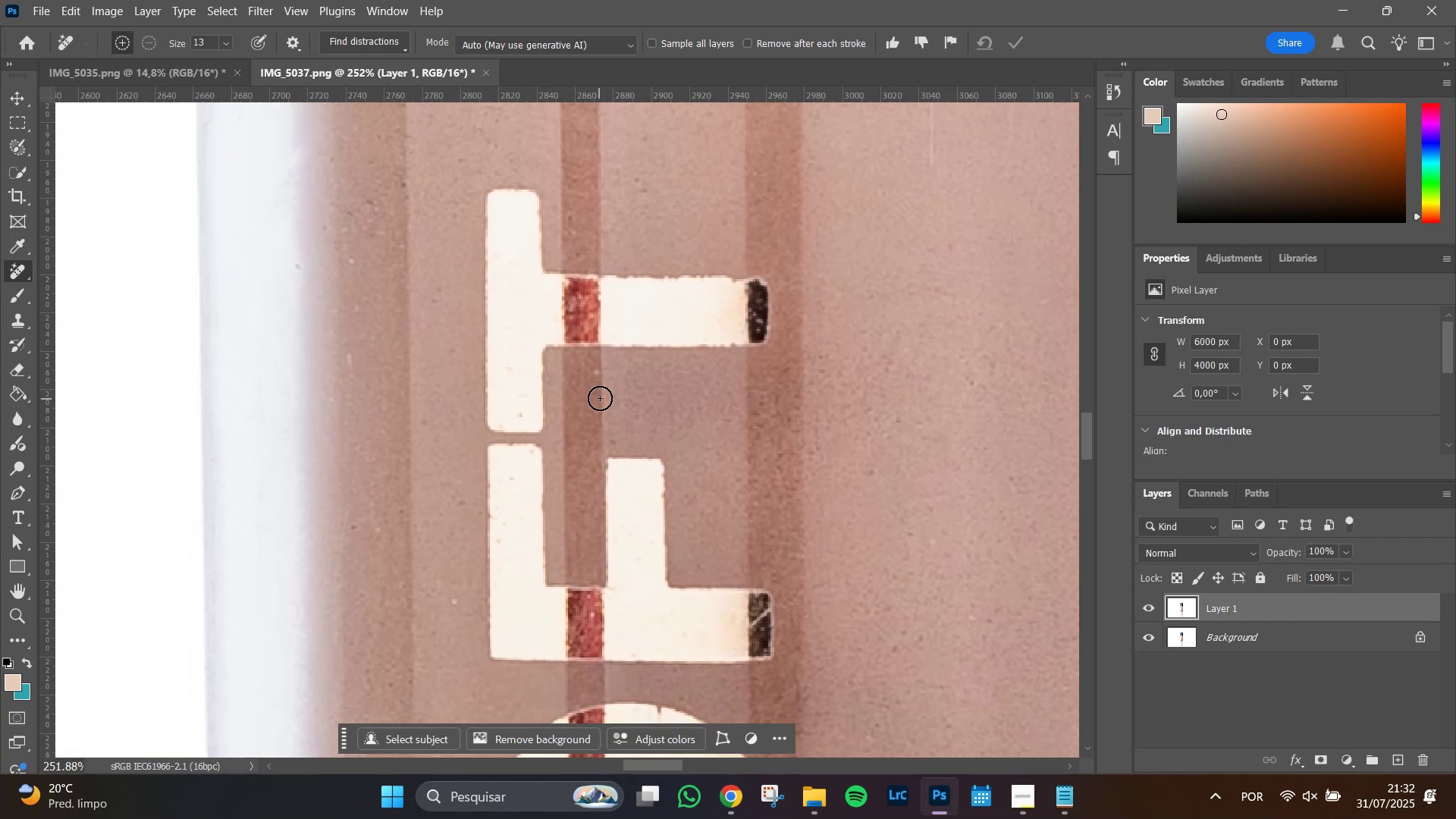 
left_click_drag(start_coordinate=[585, 574], to_coordinate=[895, 394])
 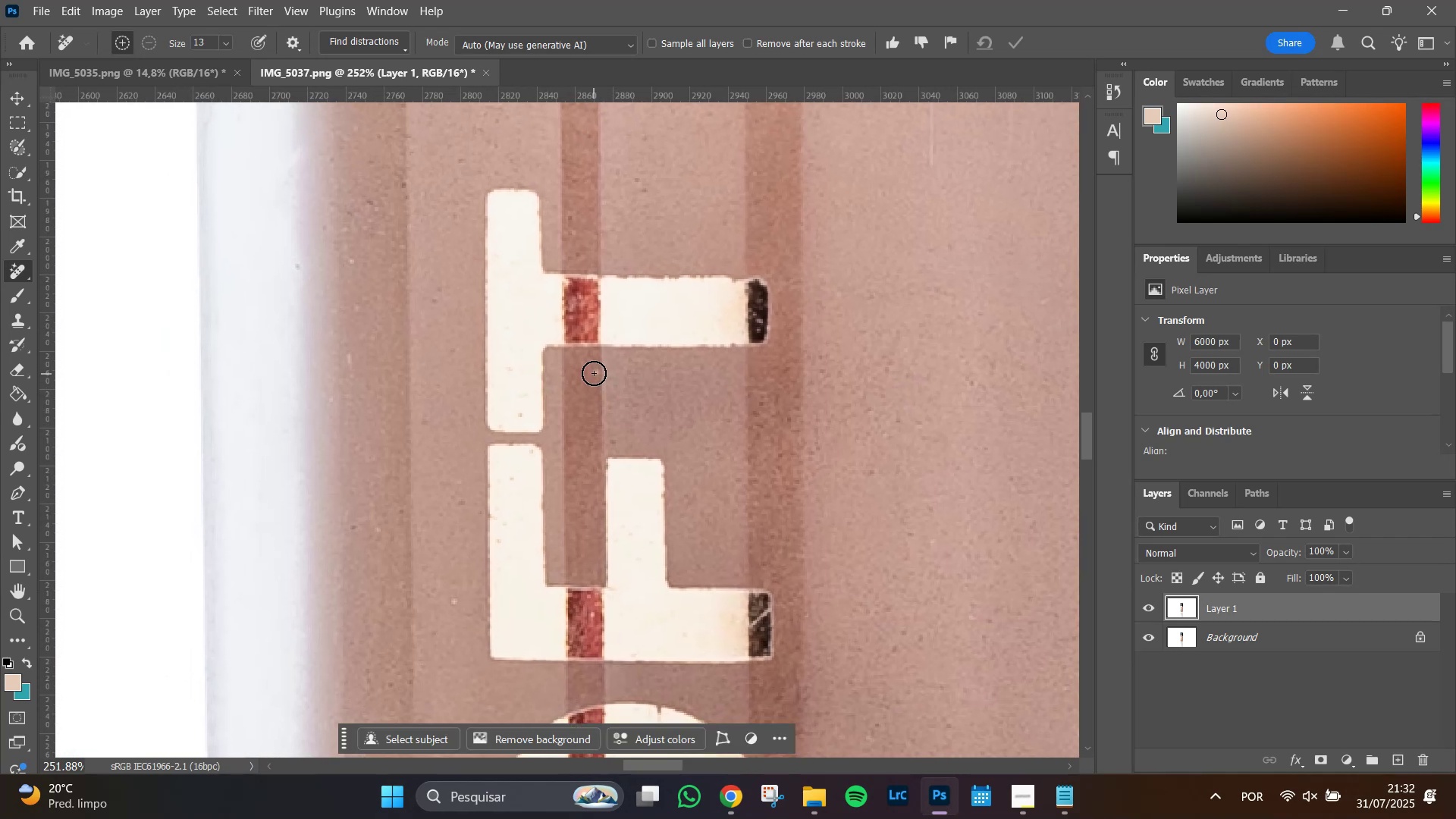 
left_click([593, 373])
 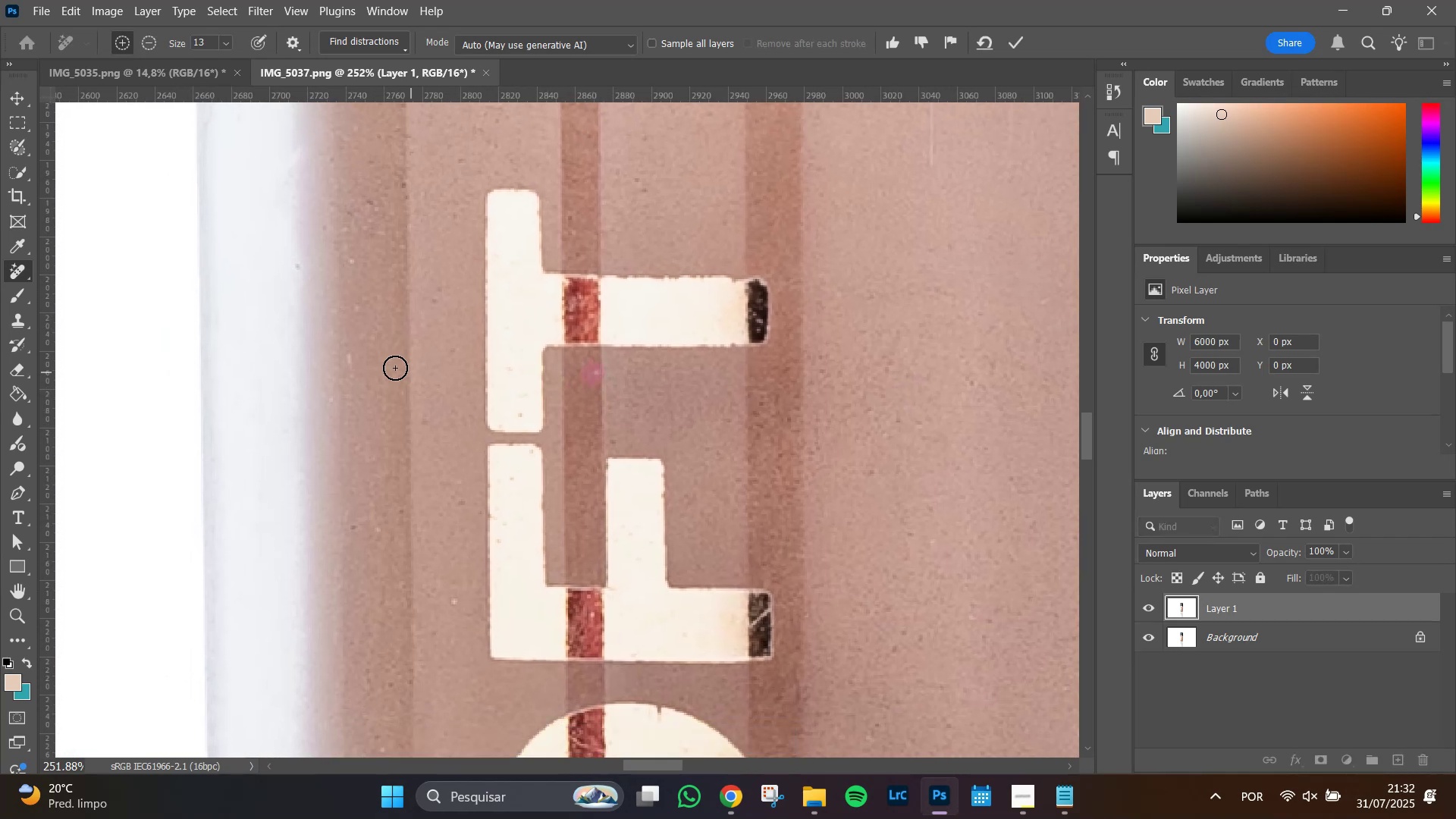 
hold_key(key=Space, duration=0.89)
 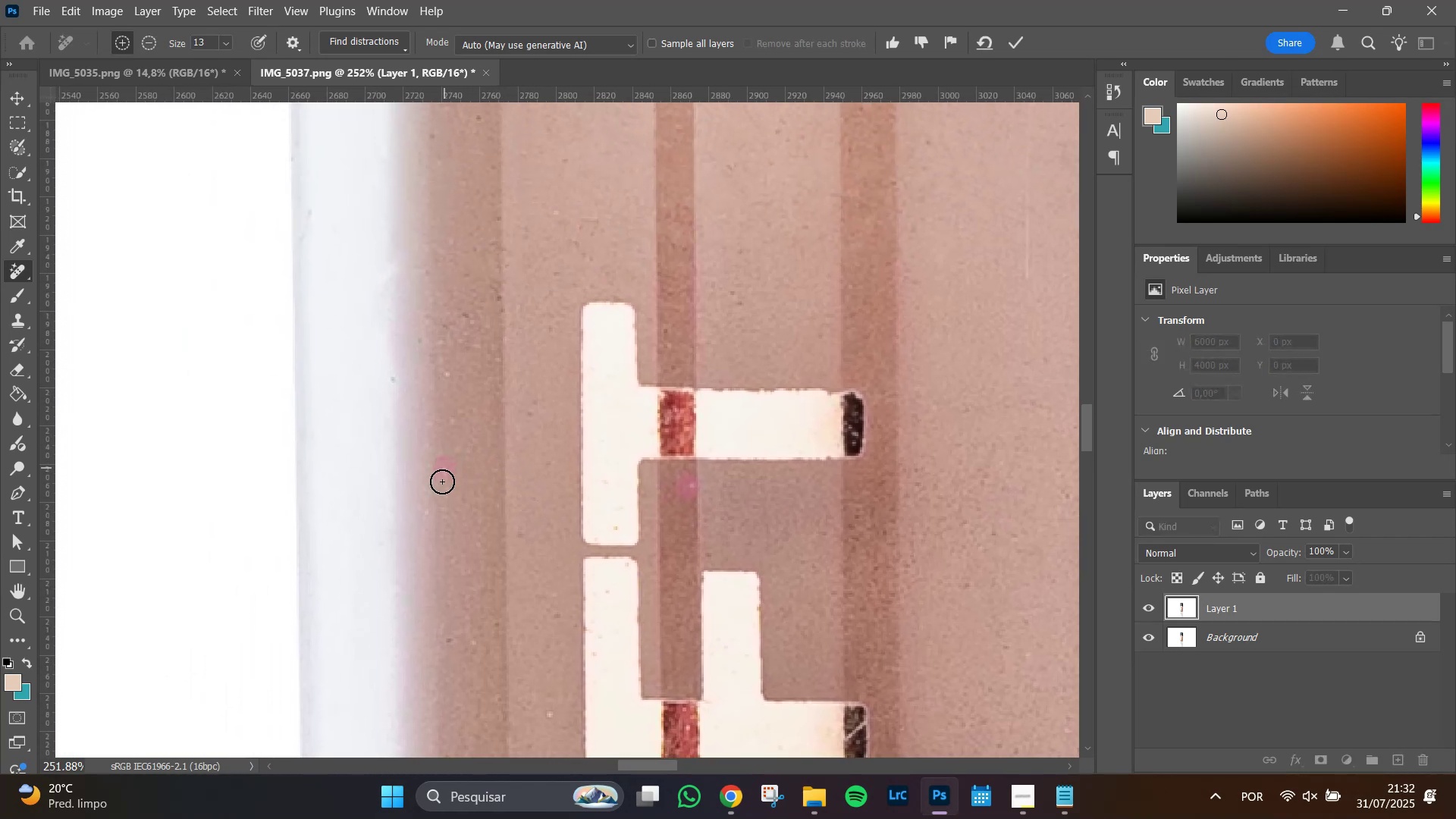 
left_click_drag(start_coordinate=[406, 347], to_coordinate=[502, 460])
 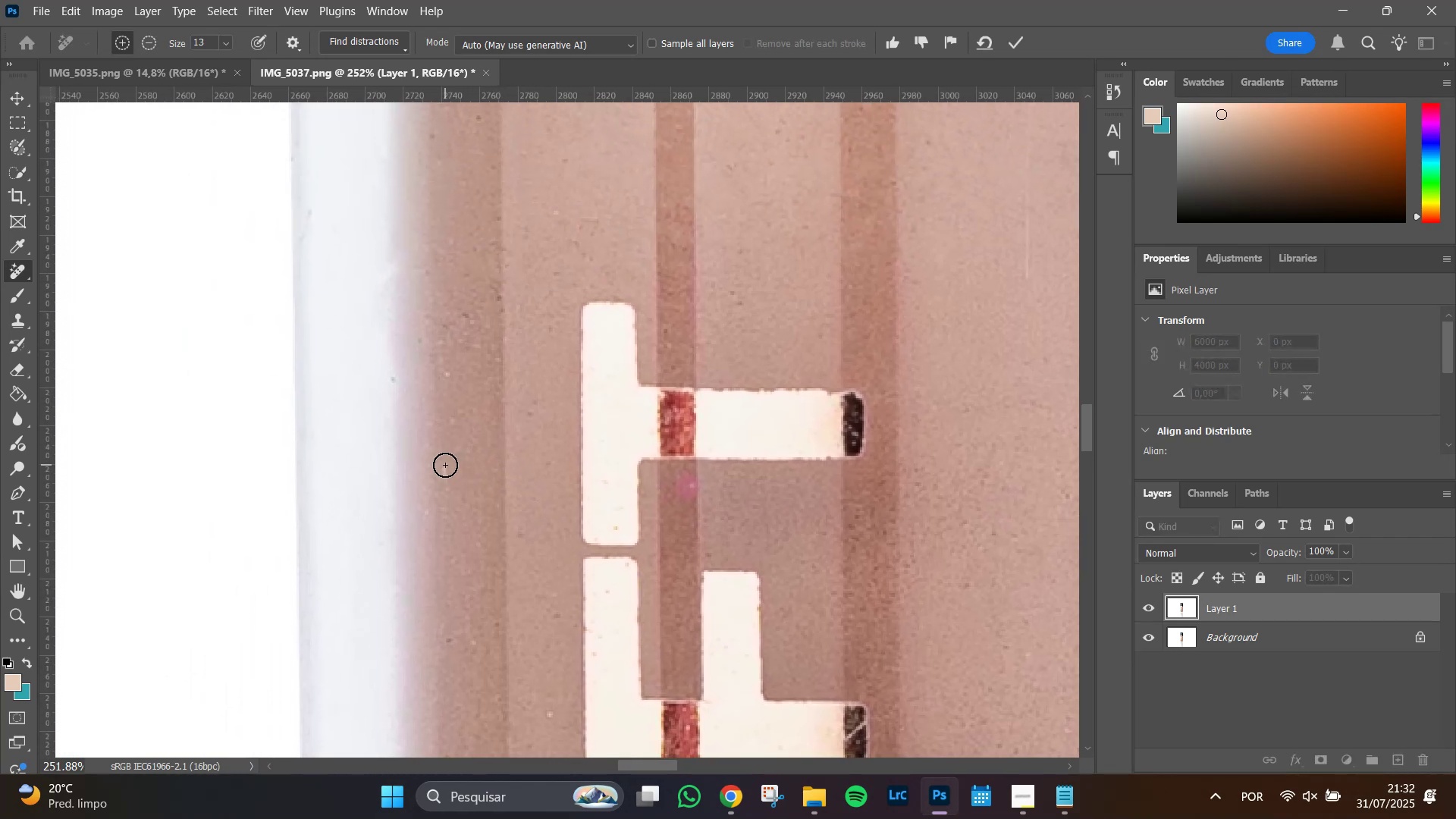 
left_click_drag(start_coordinate=[445, 466], to_coordinate=[441, 494])
 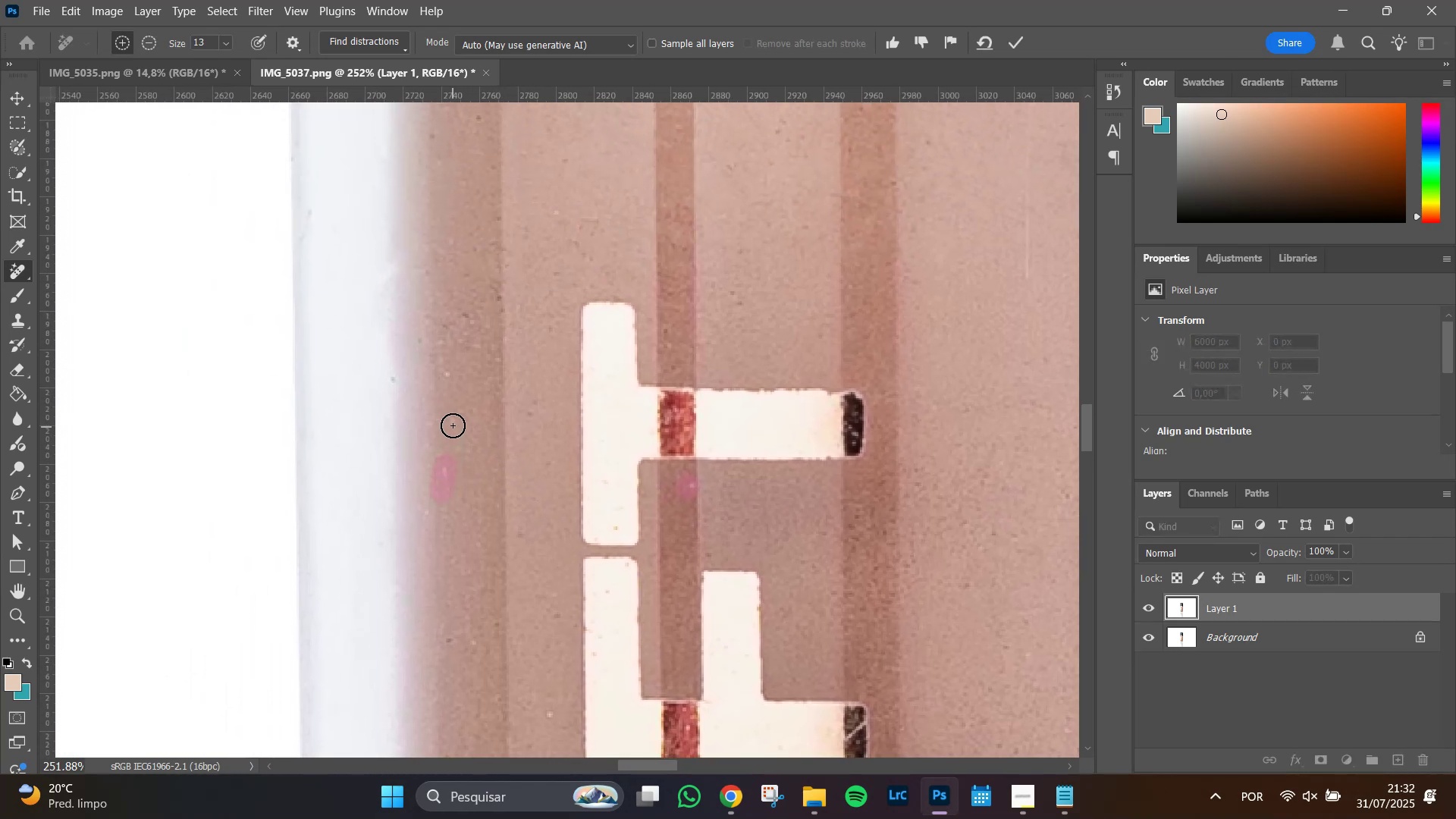 
left_click([453, 425])
 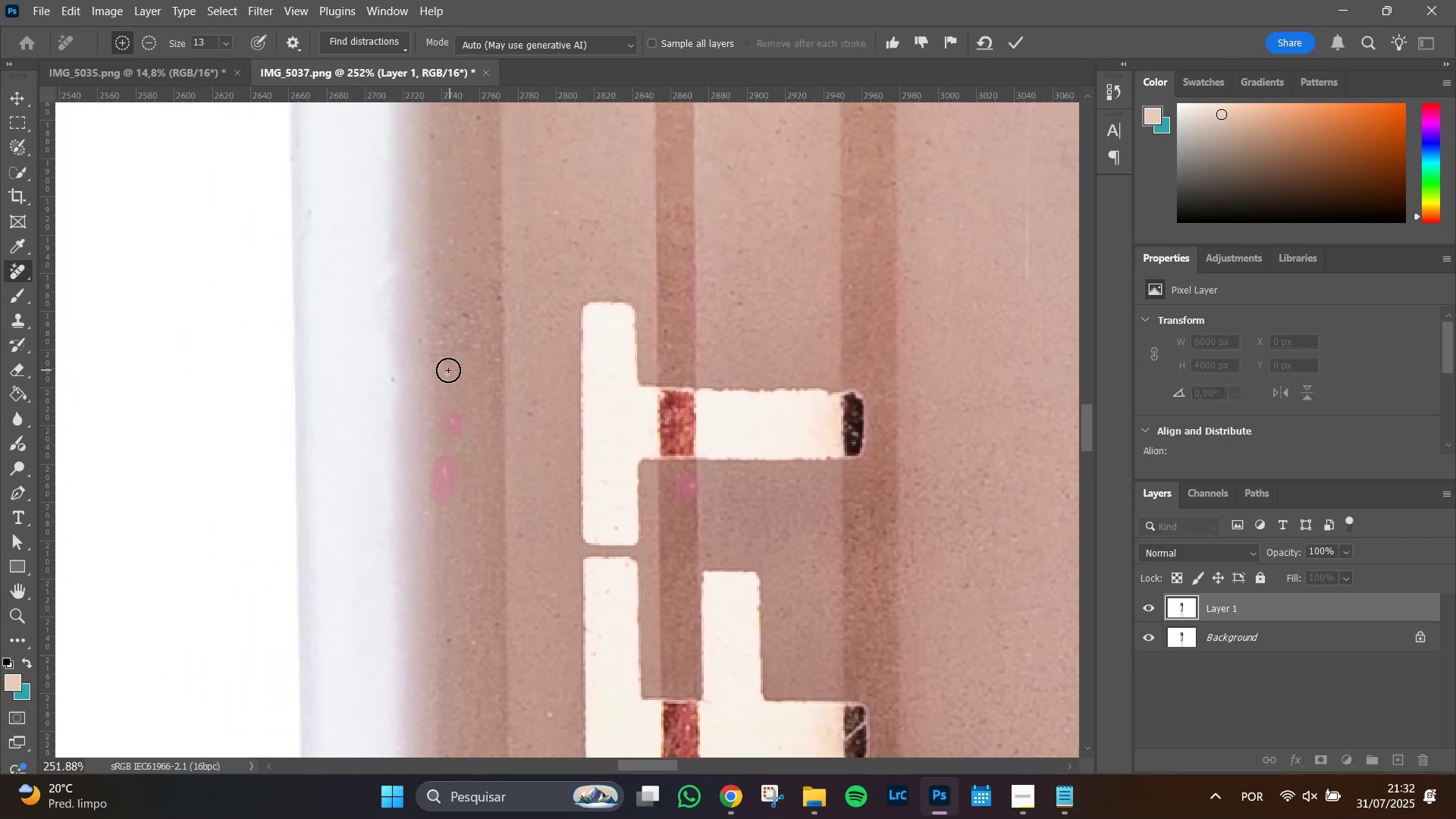 
left_click([444, 370])
 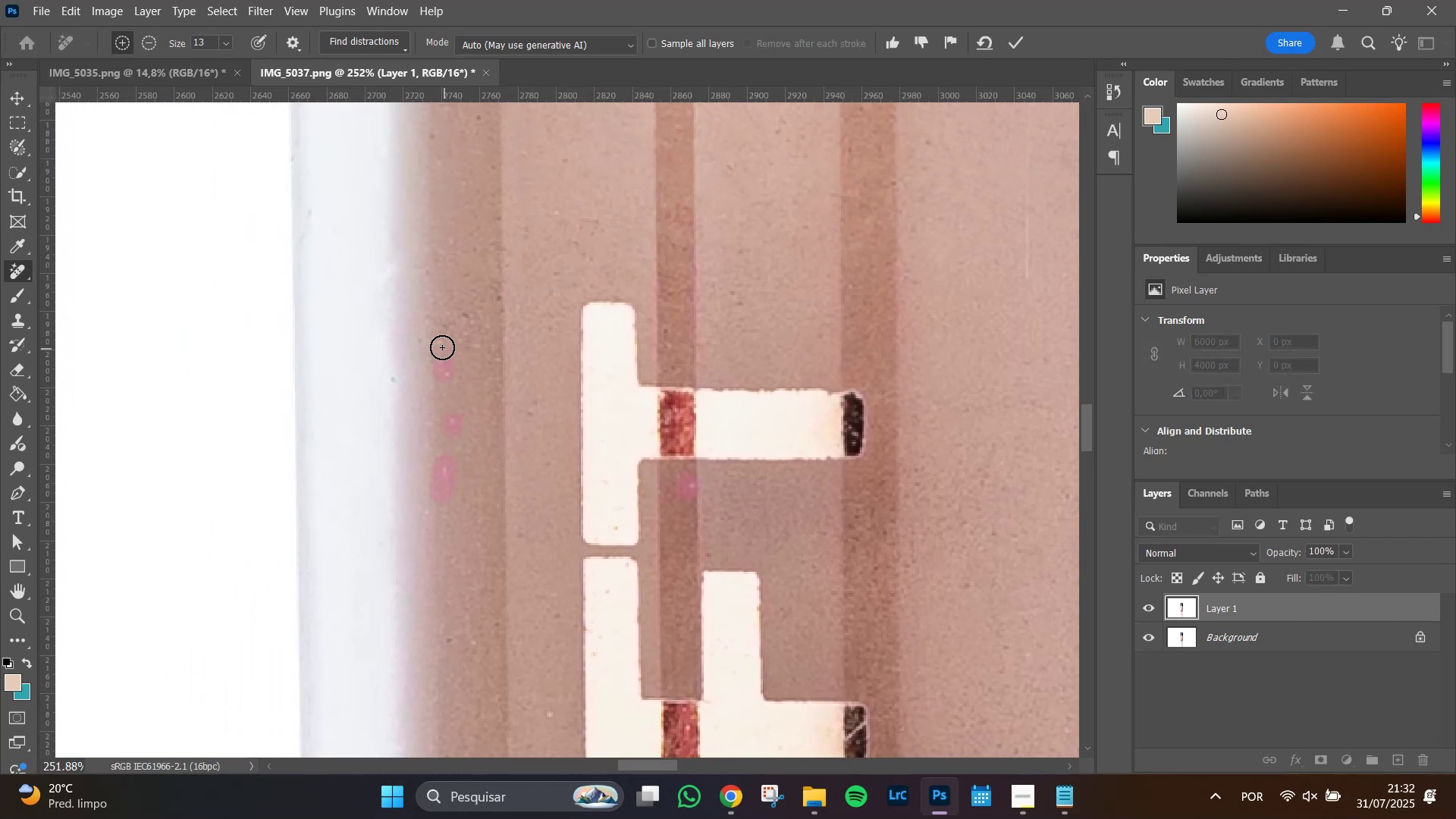 
left_click([442, 347])
 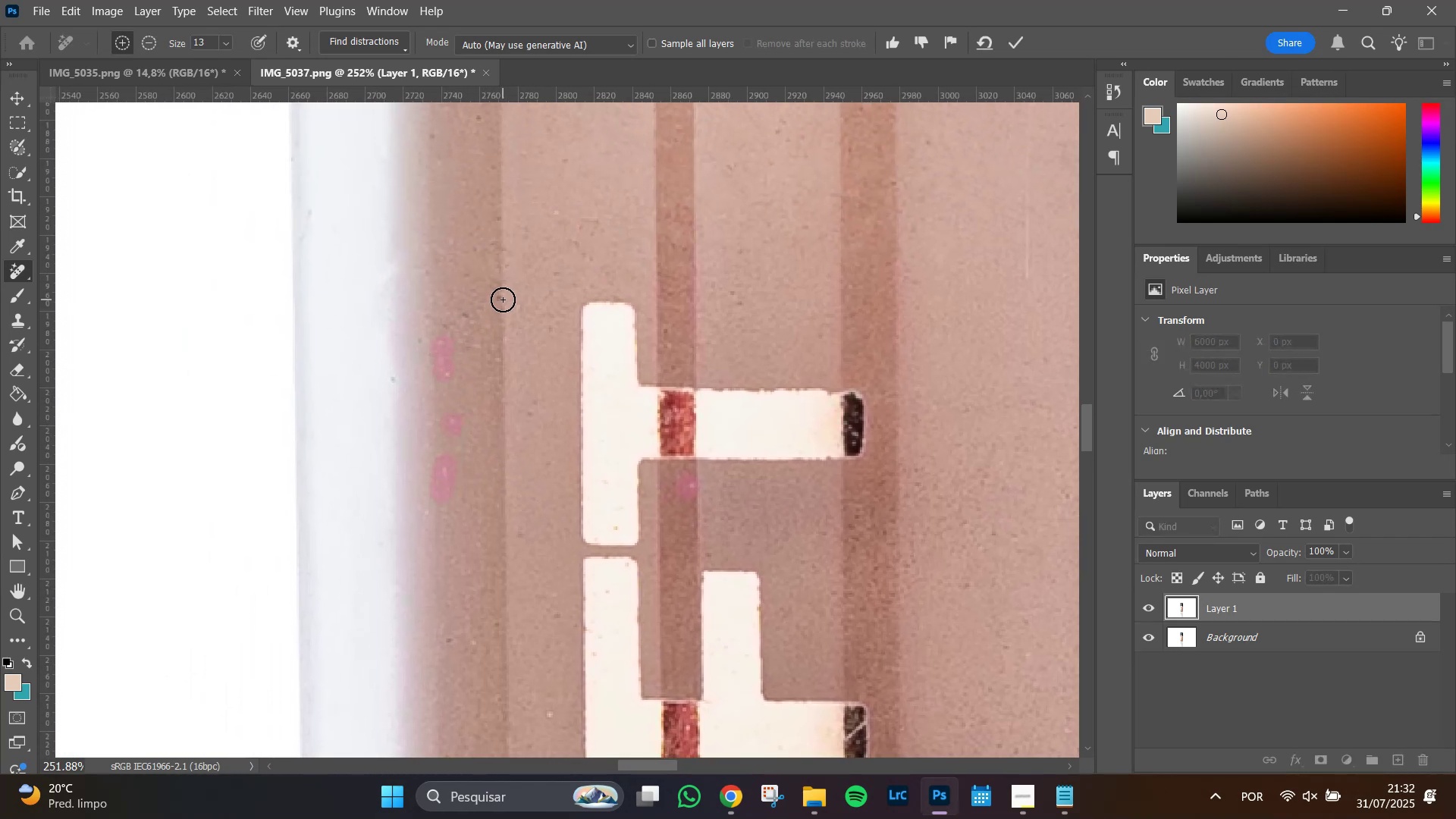 
left_click([500, 300])
 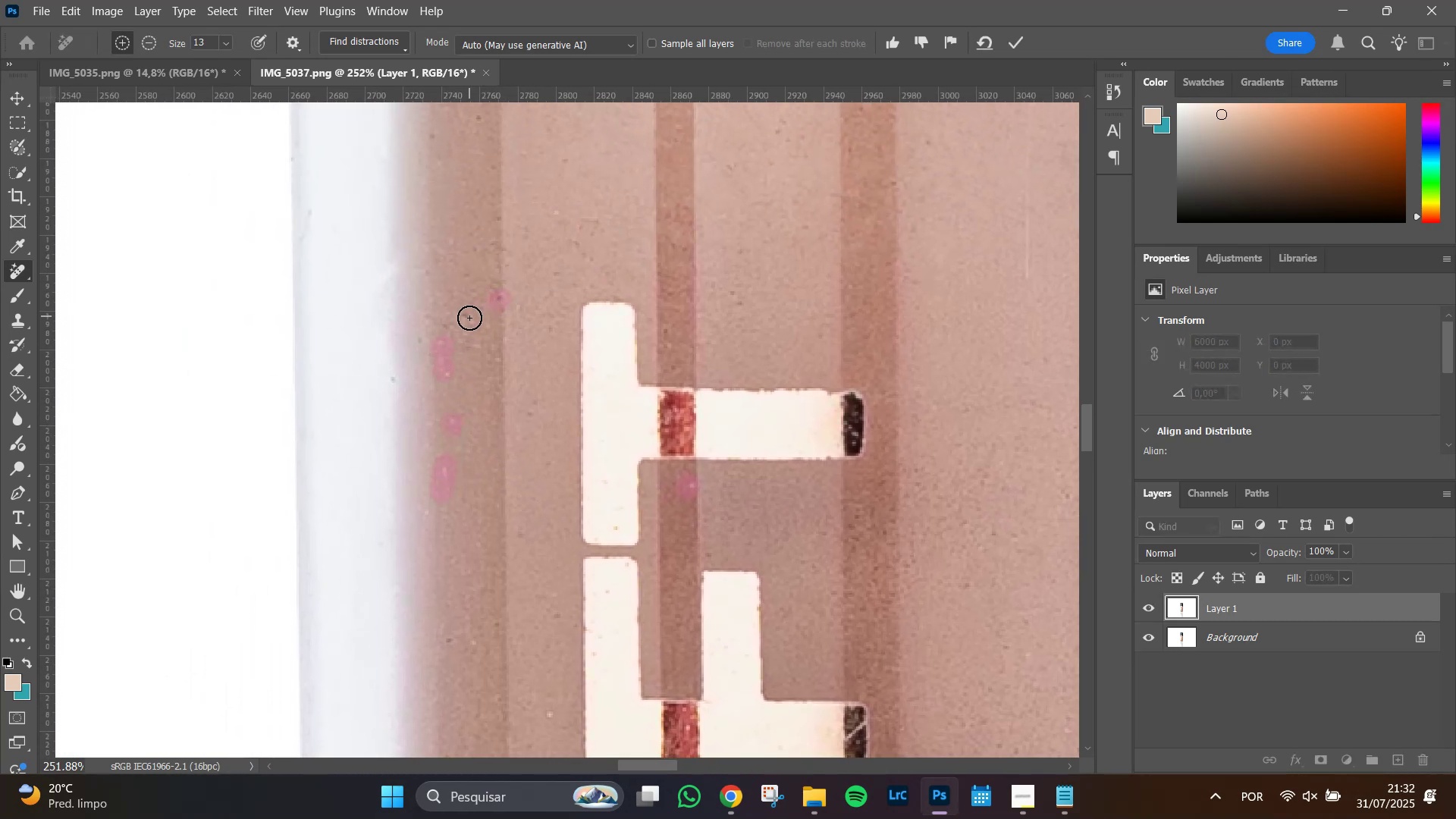 
left_click([469, 318])
 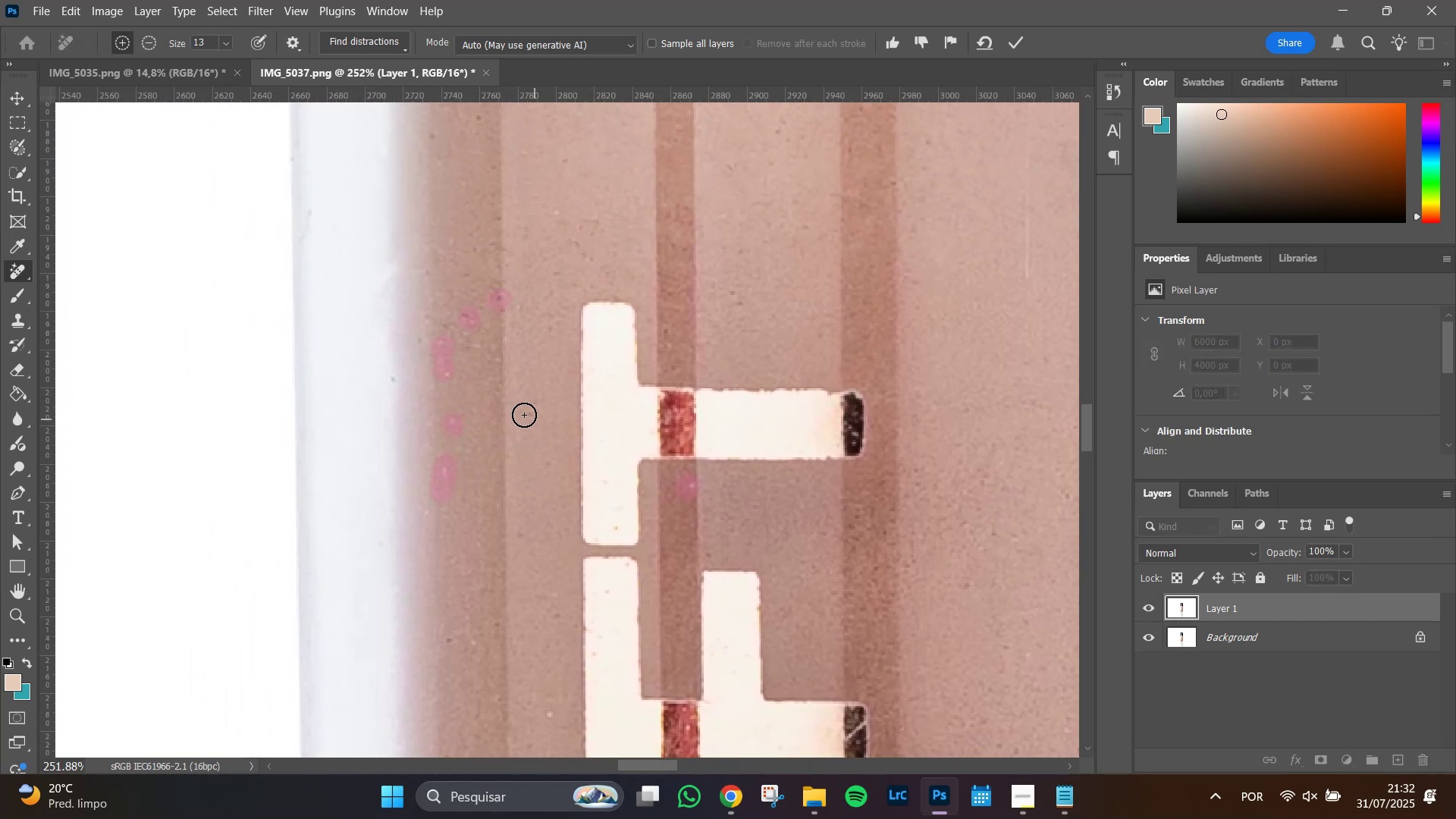 
left_click_drag(start_coordinate=[529, 412], to_coordinate=[535, 408])
 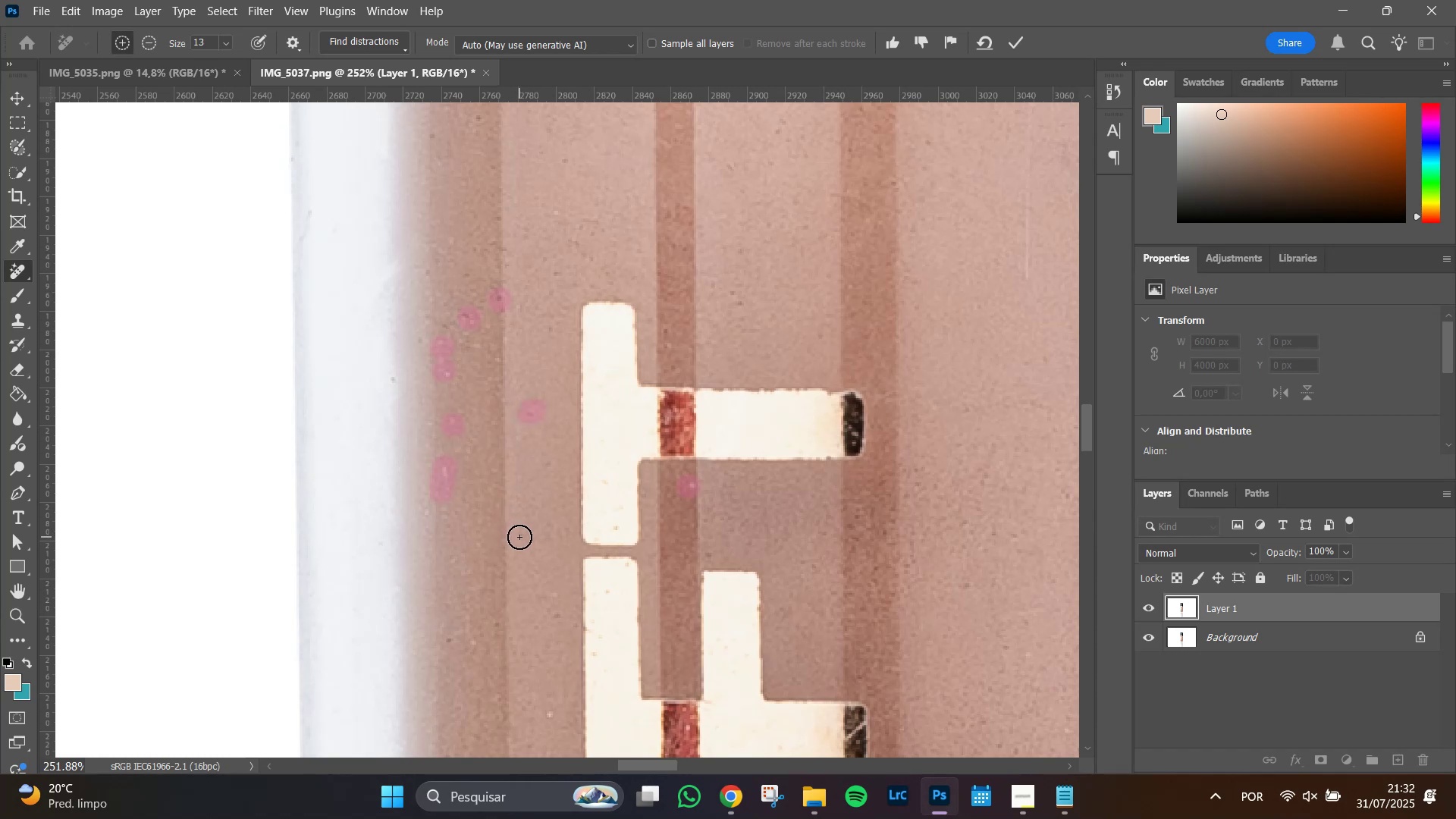 
left_click([520, 538])
 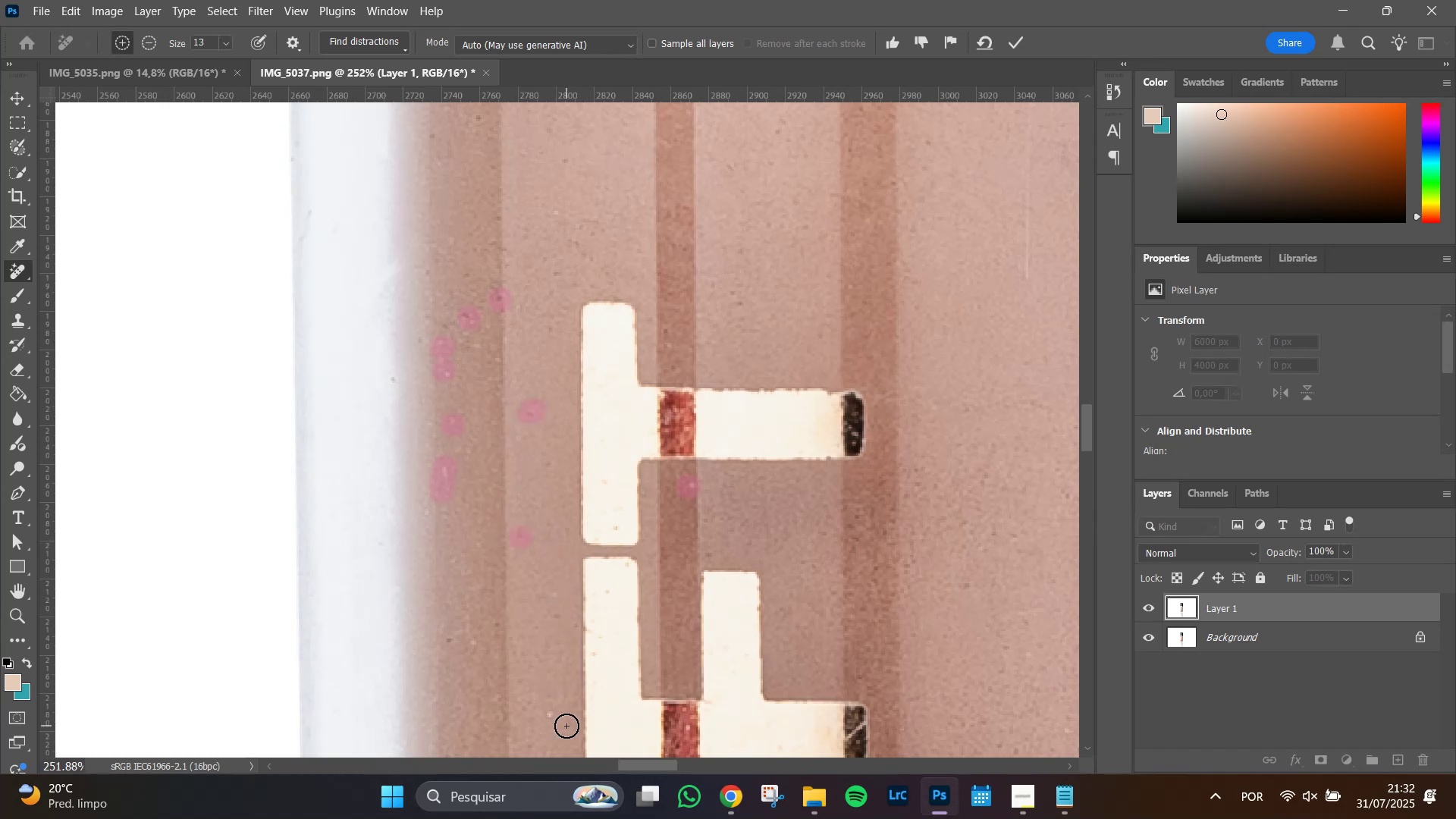 
left_click([556, 715])
 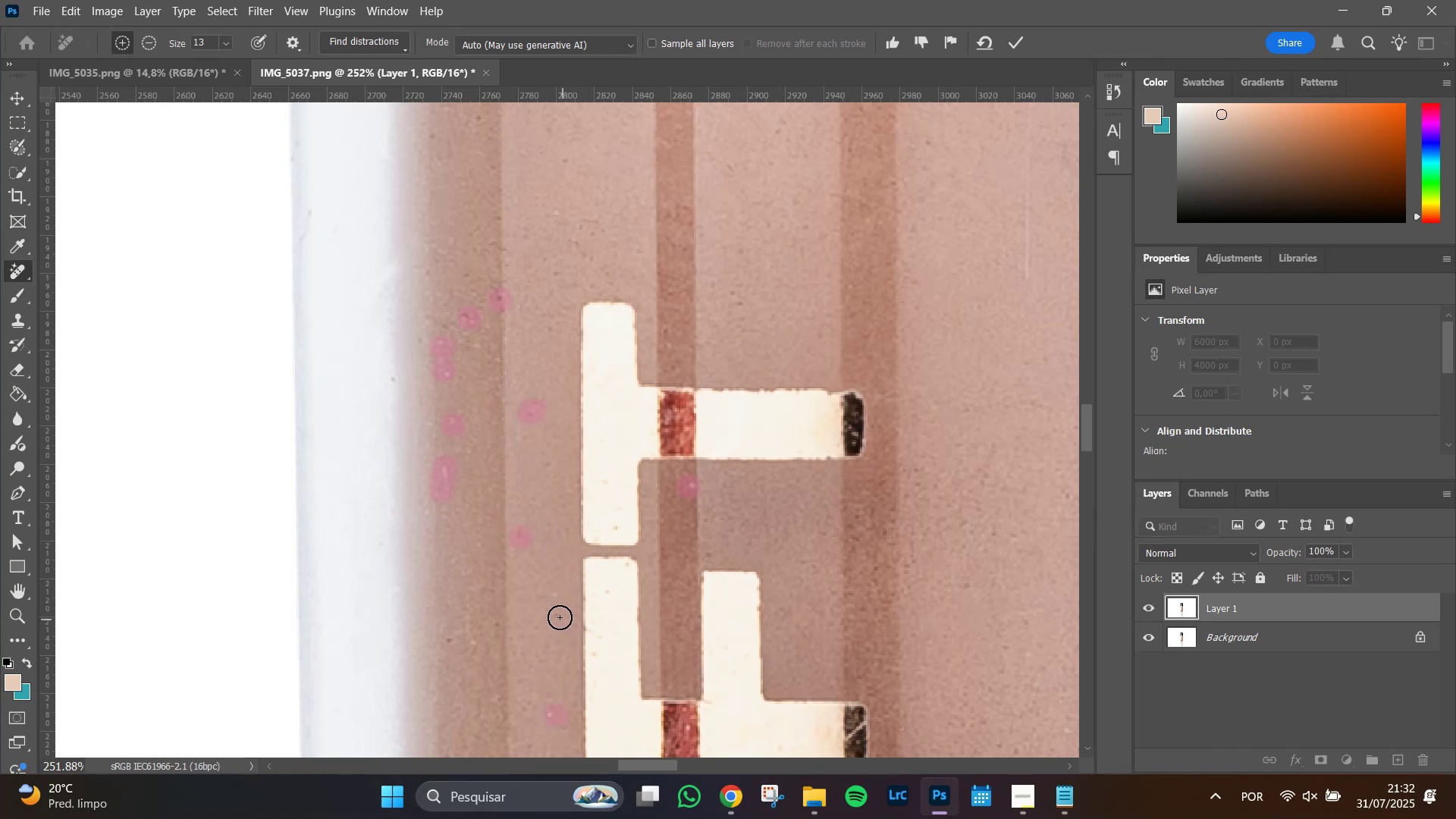 
left_click([559, 617])
 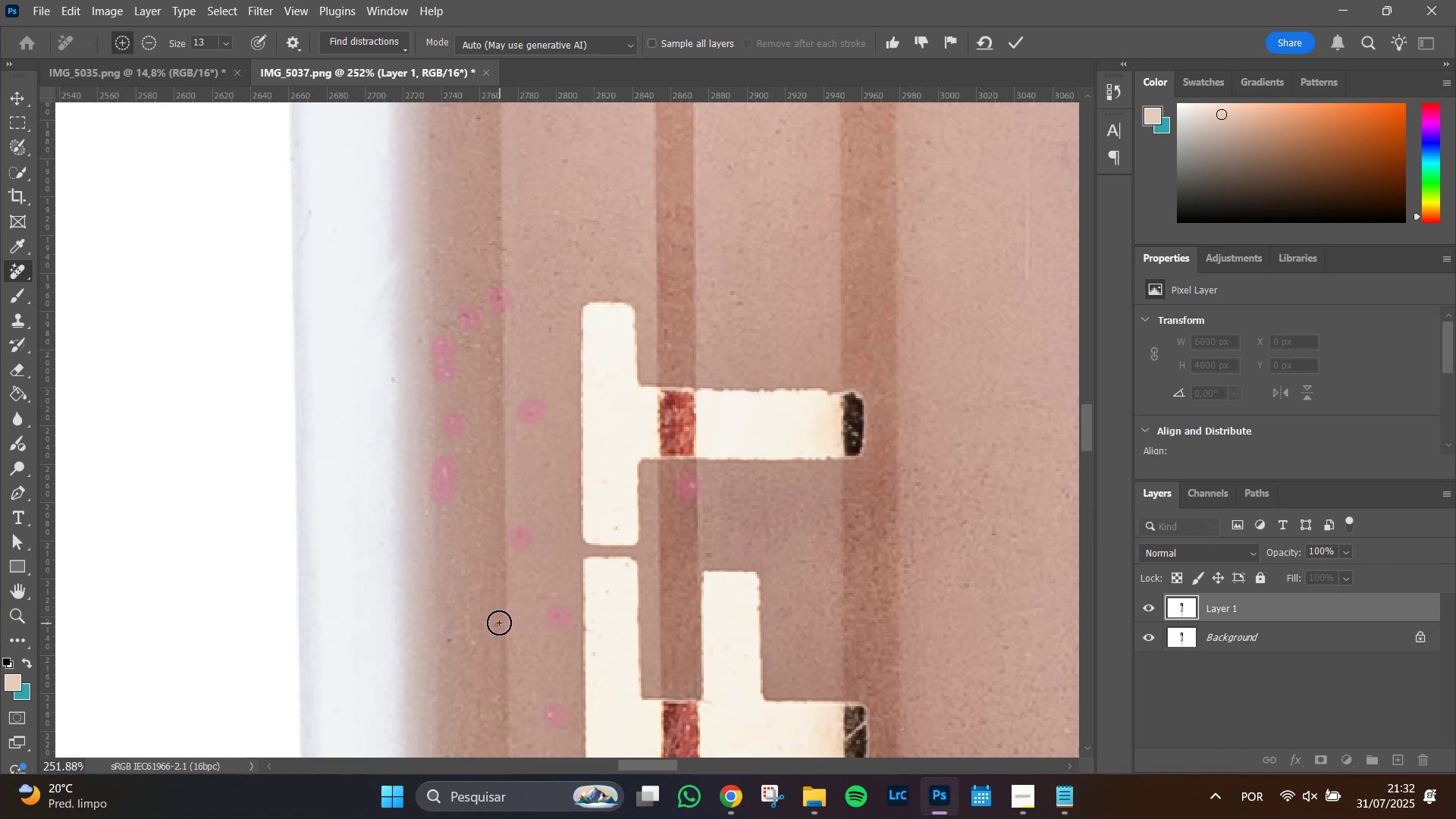 
left_click([495, 623])
 